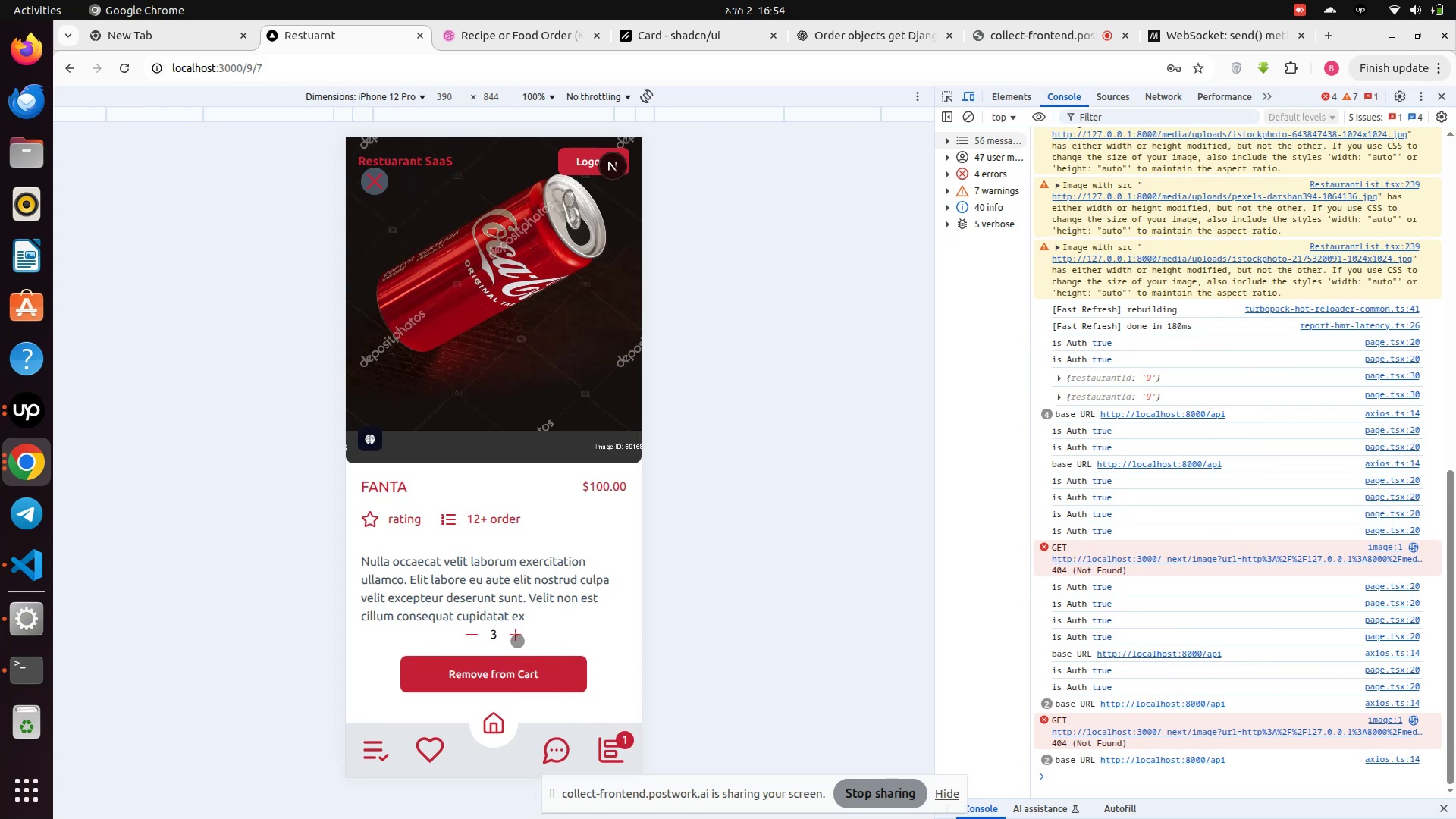 
scroll: coordinate [517, 641], scroll_direction: down, amount: 3.0
 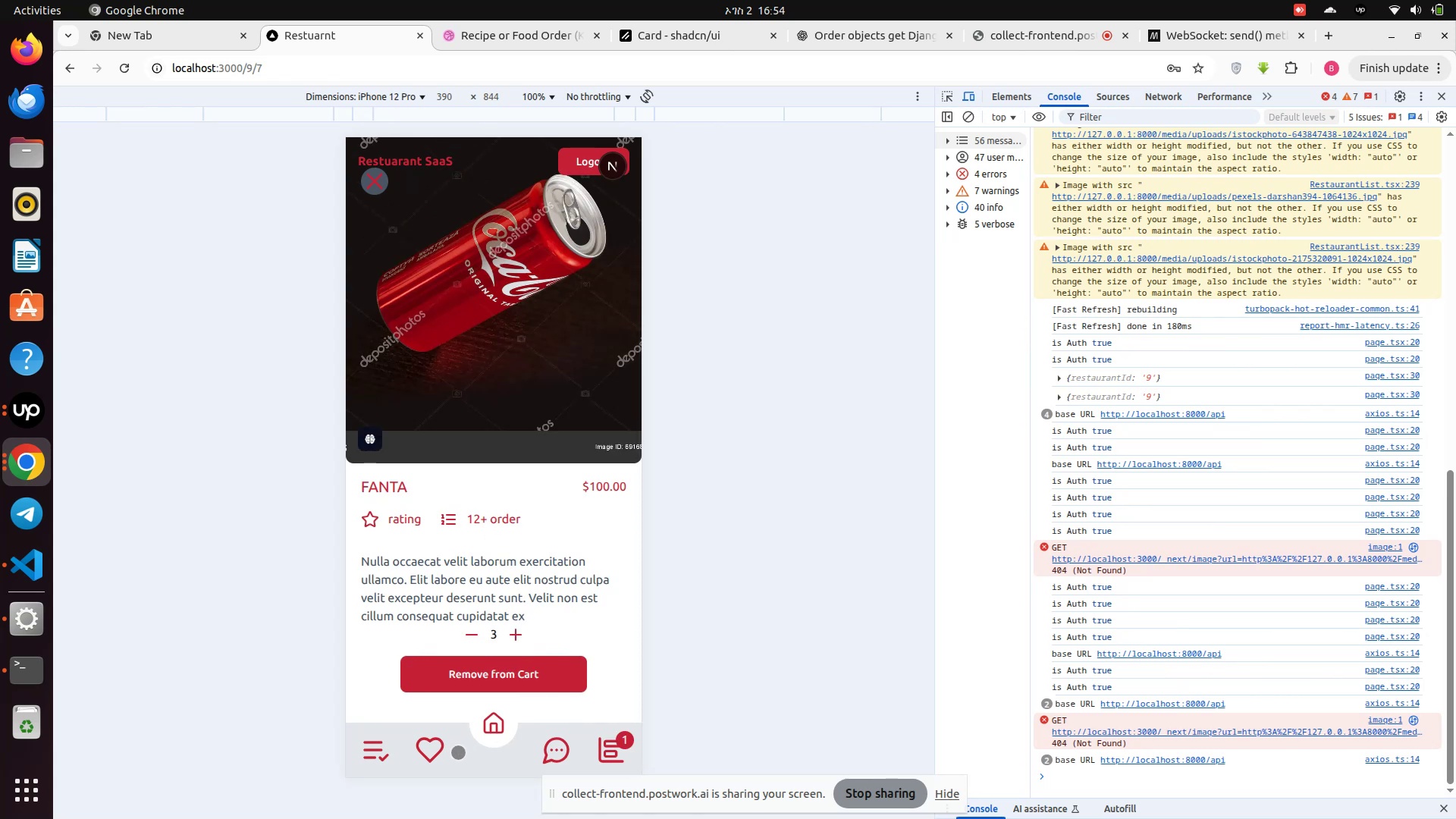 
left_click([497, 730])
 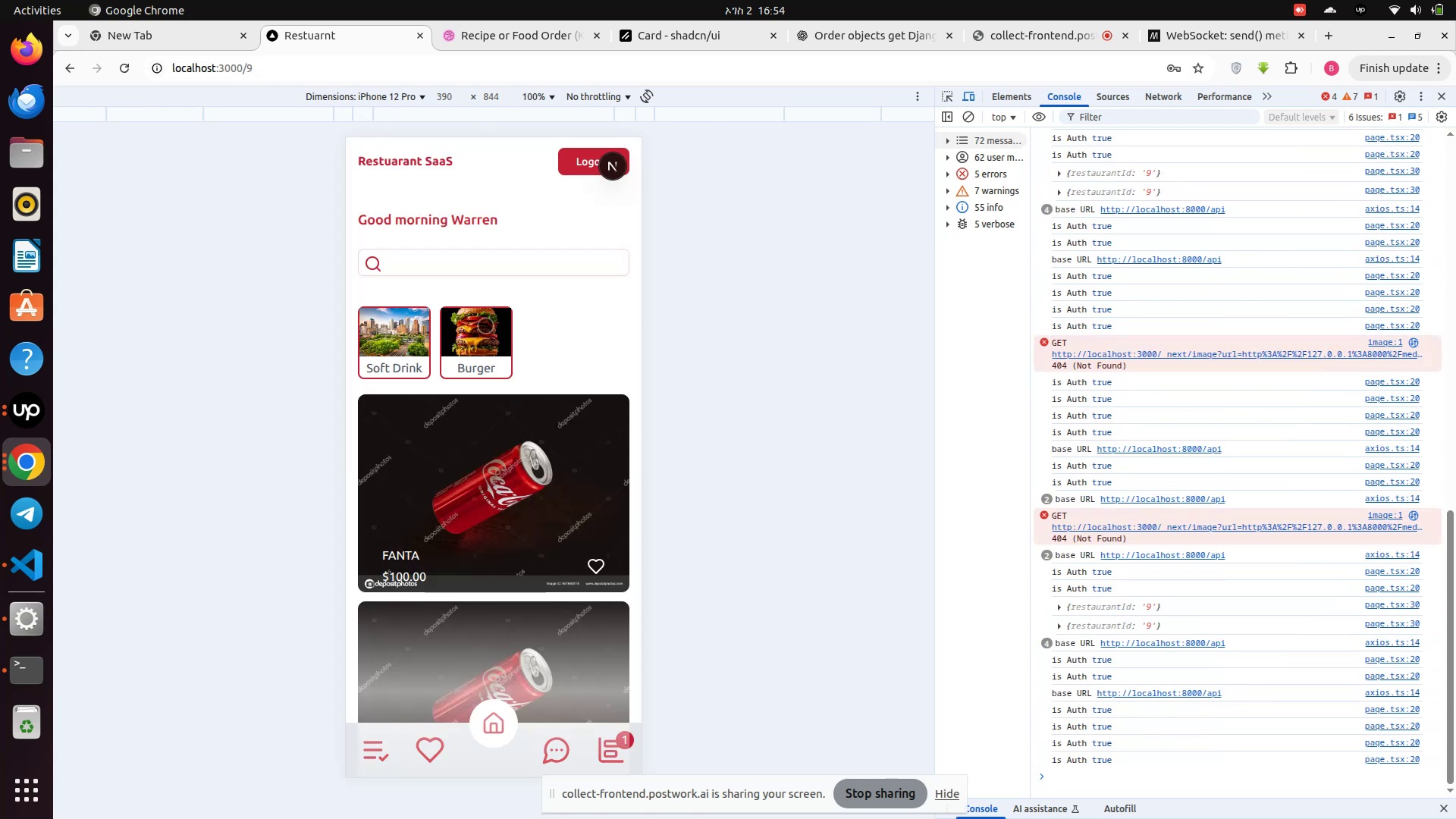 
left_click([483, 356])
 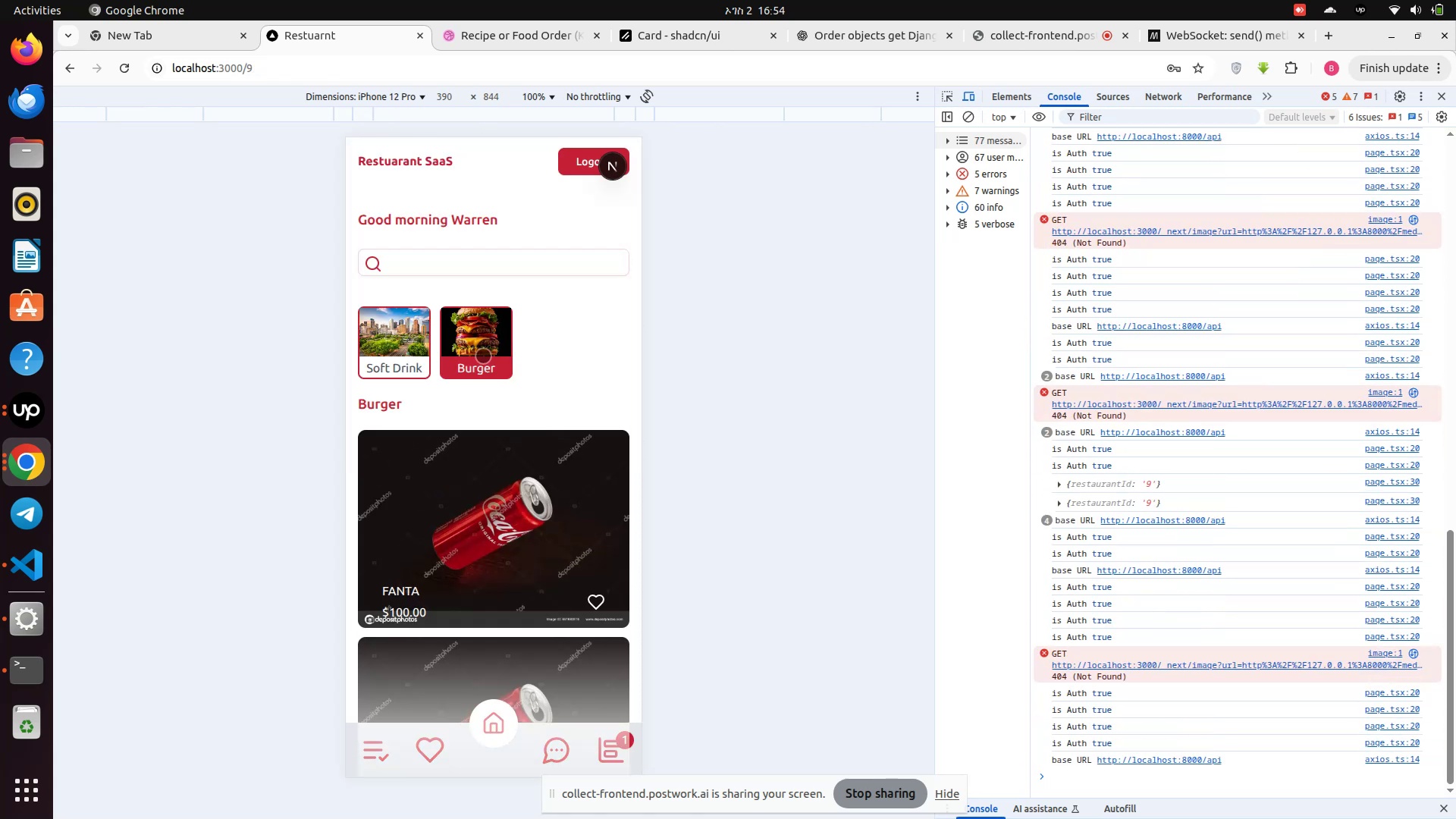 
scroll: coordinate [483, 356], scroll_direction: down, amount: 5.0
 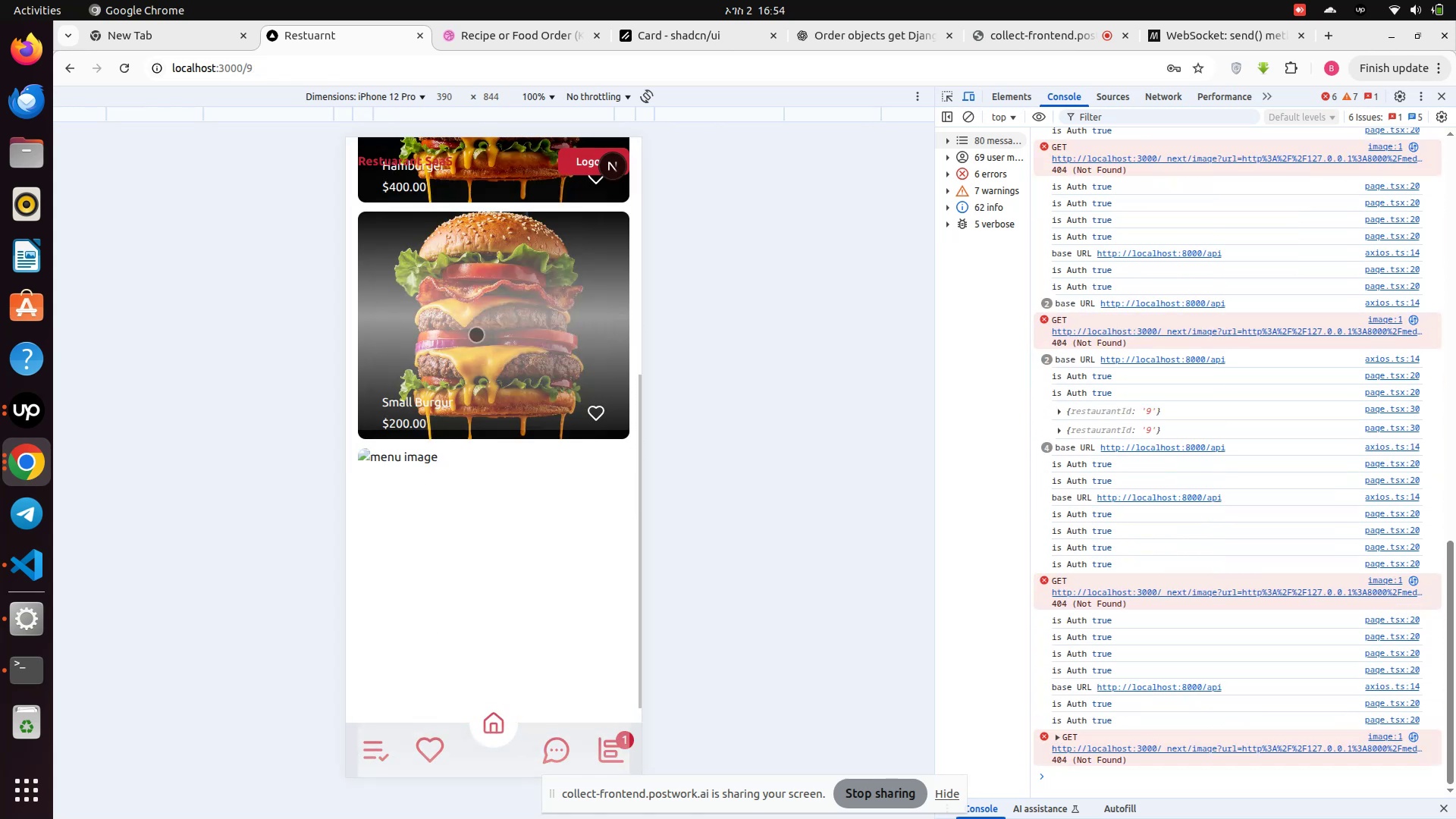 
scroll: coordinate [470, 307], scroll_direction: up, amount: 4.0
 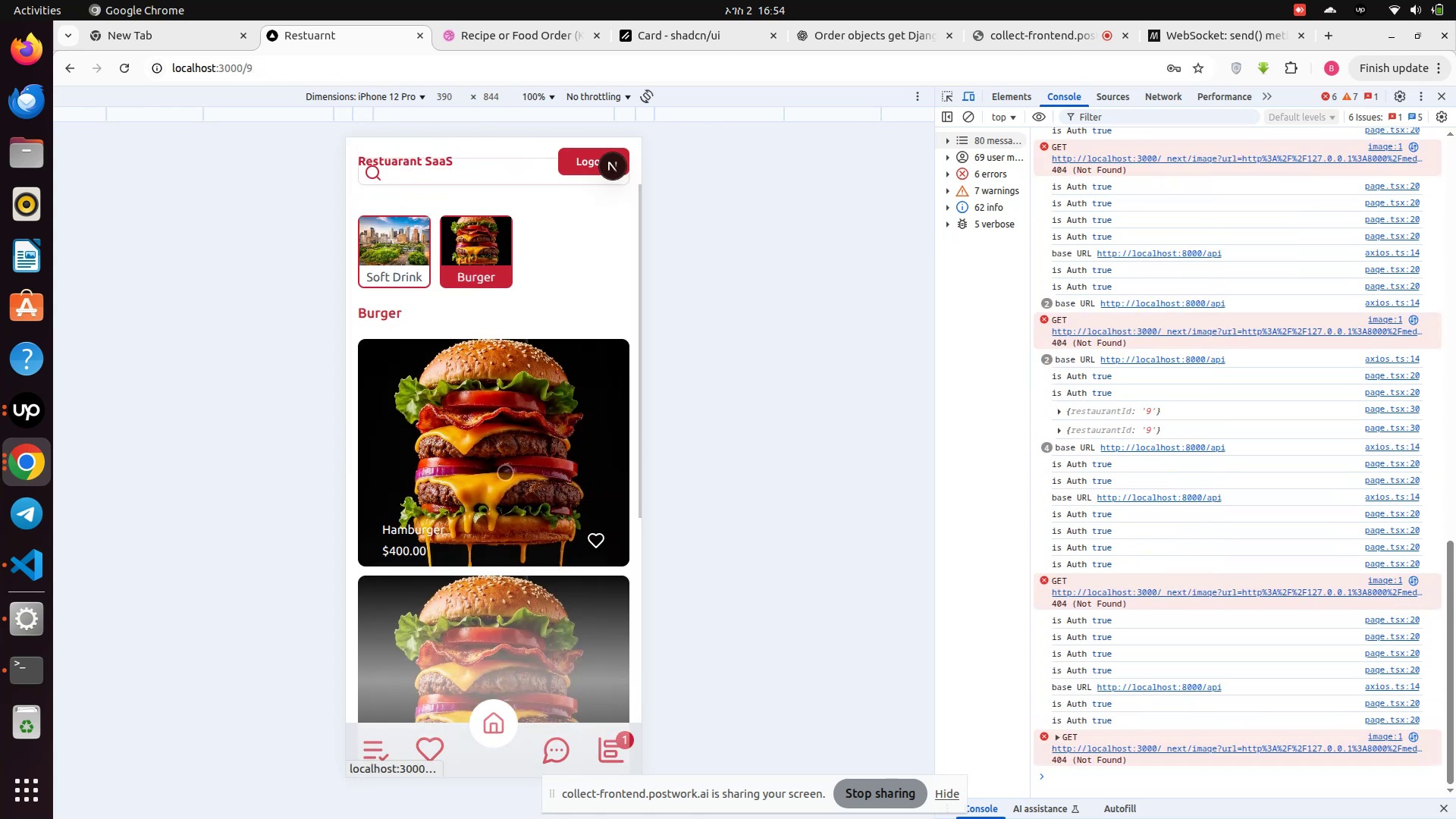 
left_click([498, 474])
 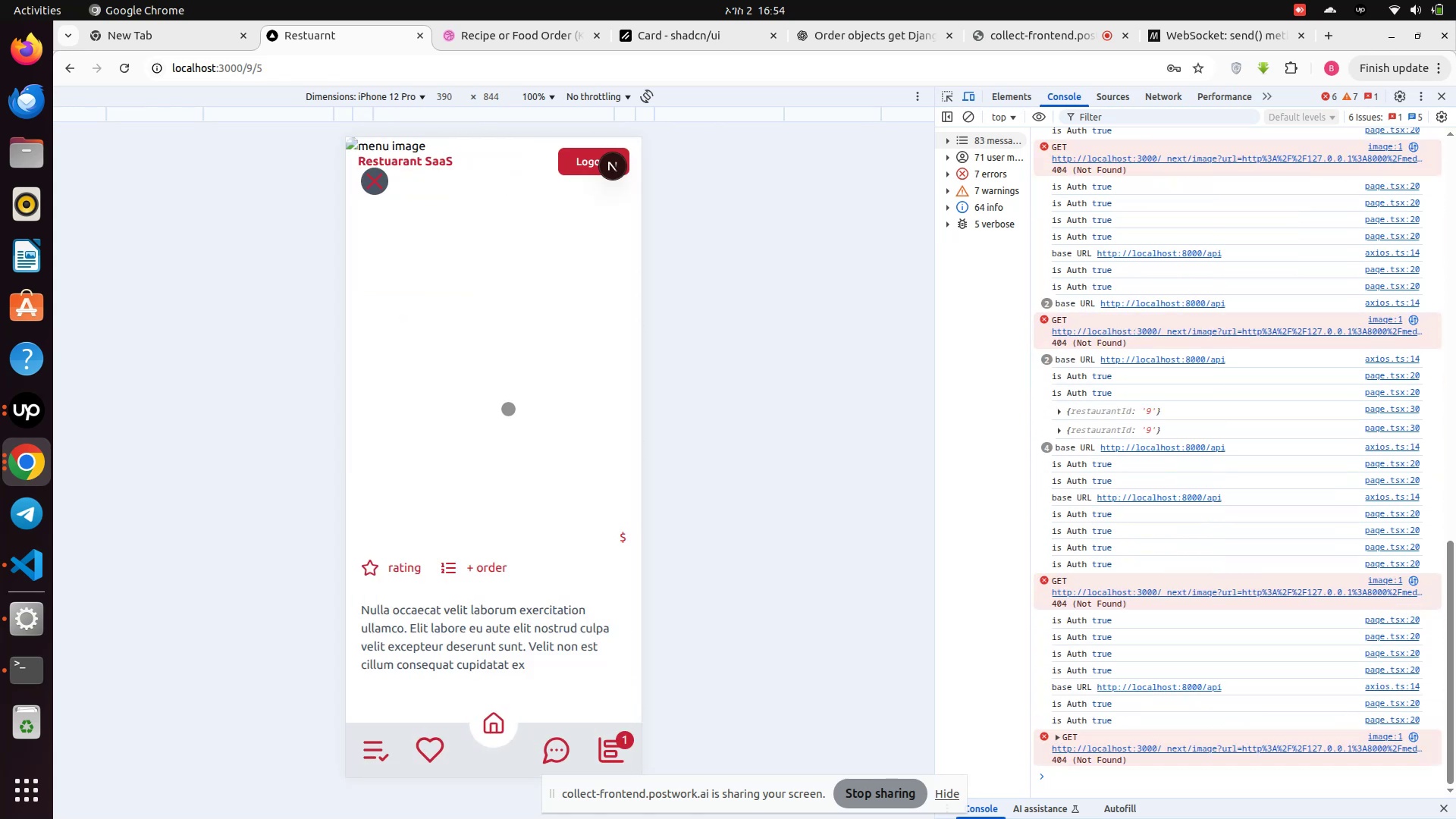 
scroll: coordinate [502, 623], scroll_direction: down, amount: 8.0
 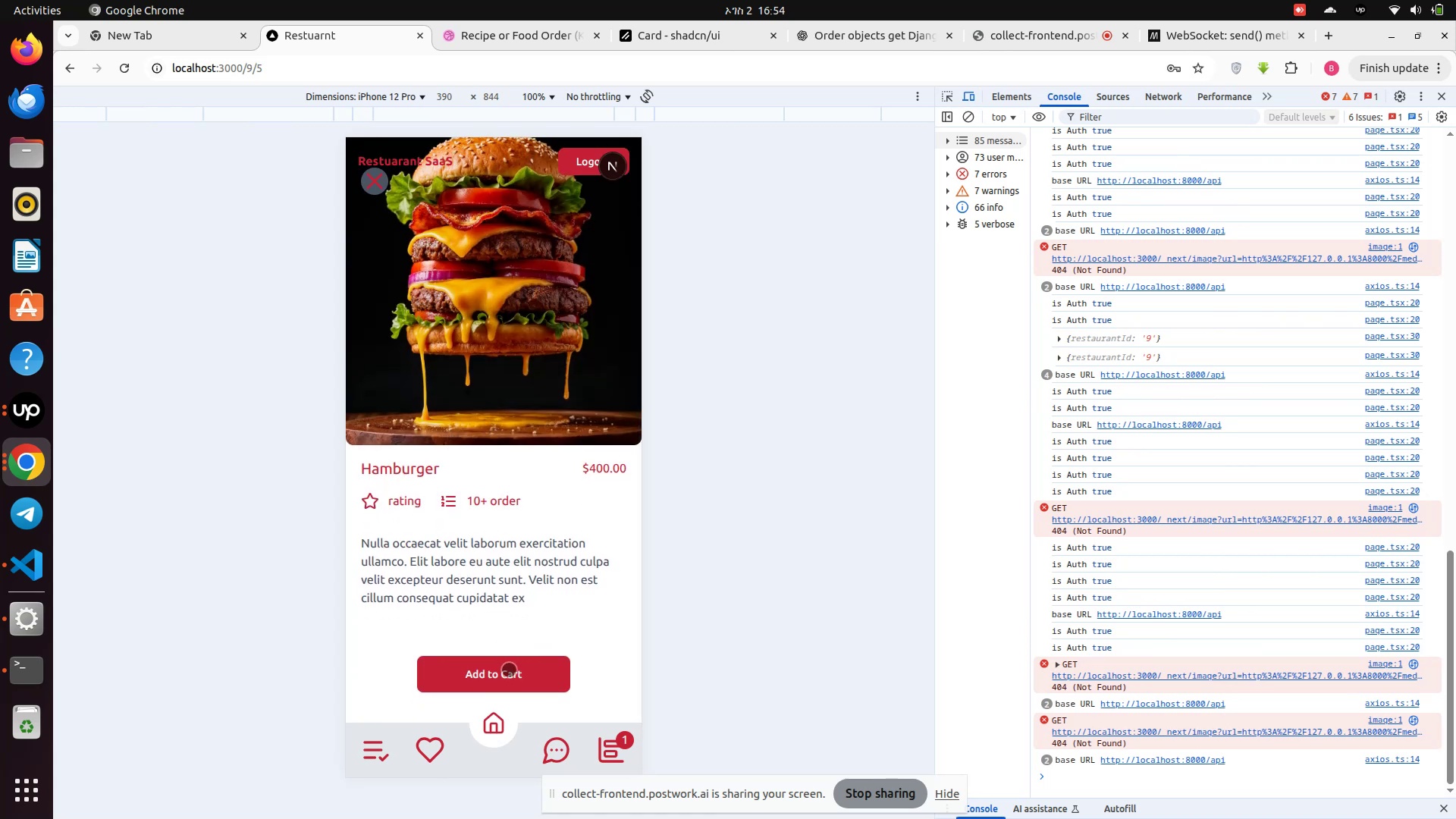 
left_click([509, 670])
 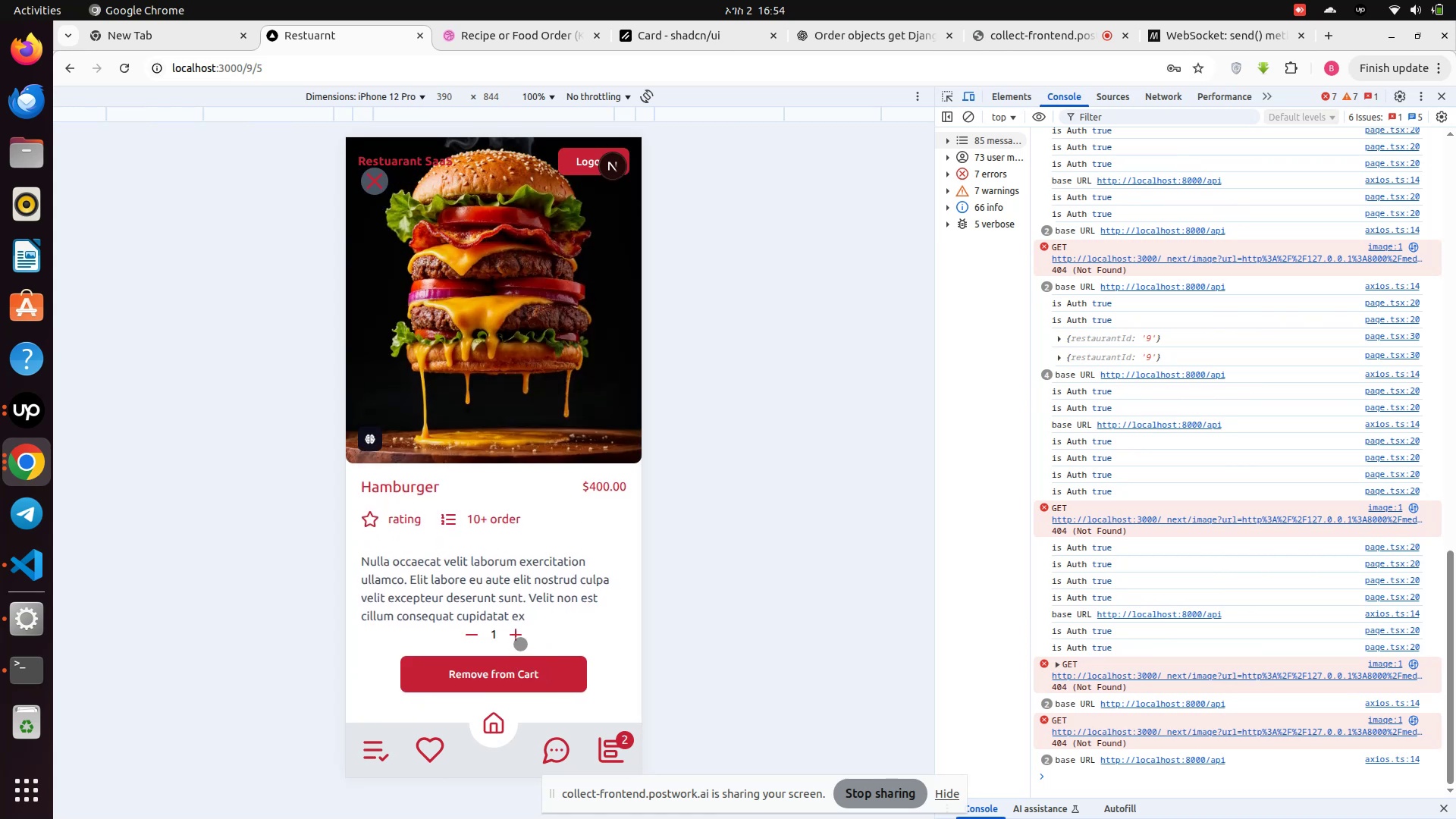 
left_click([516, 639])
 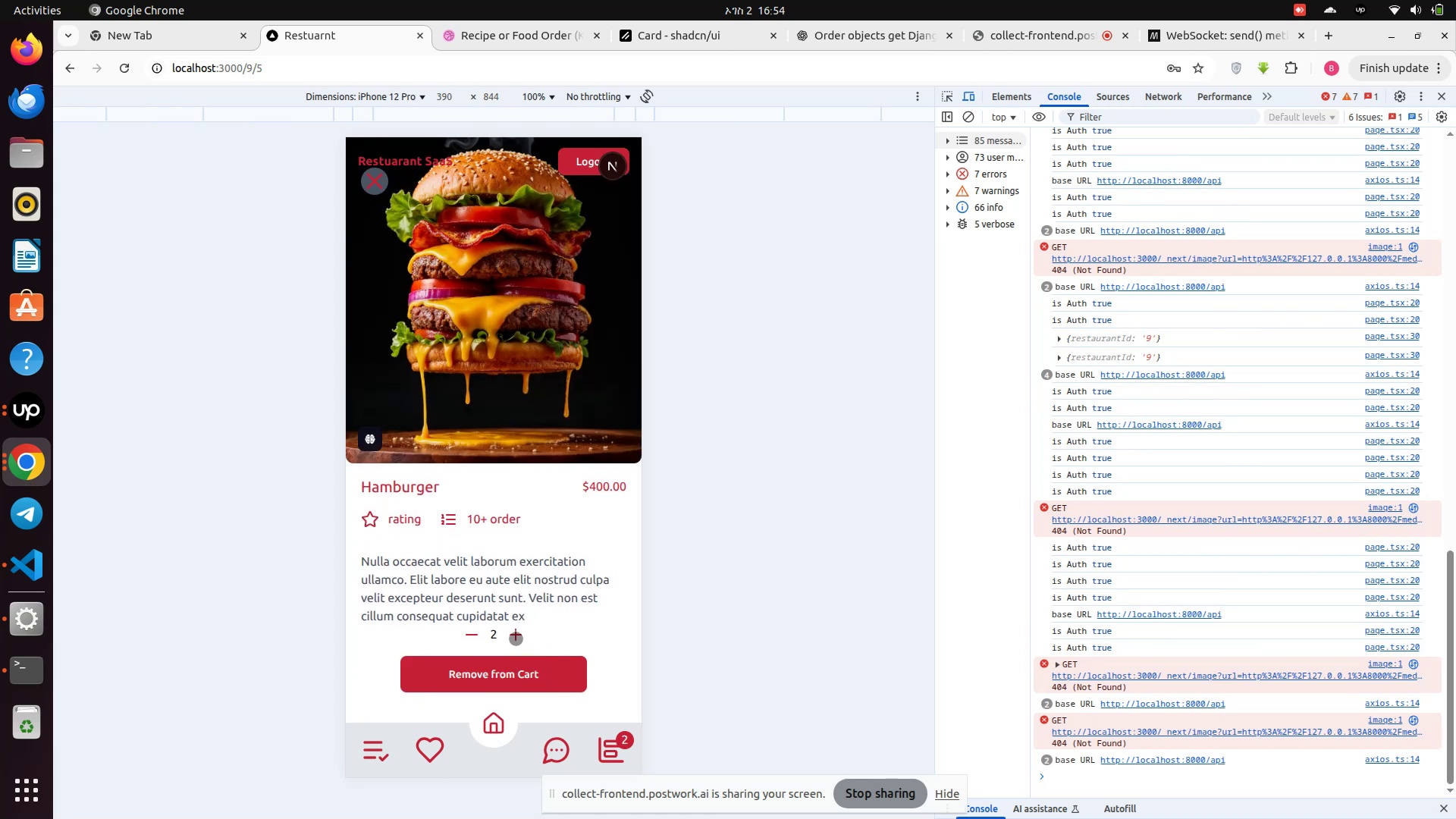 
left_click([516, 639])
 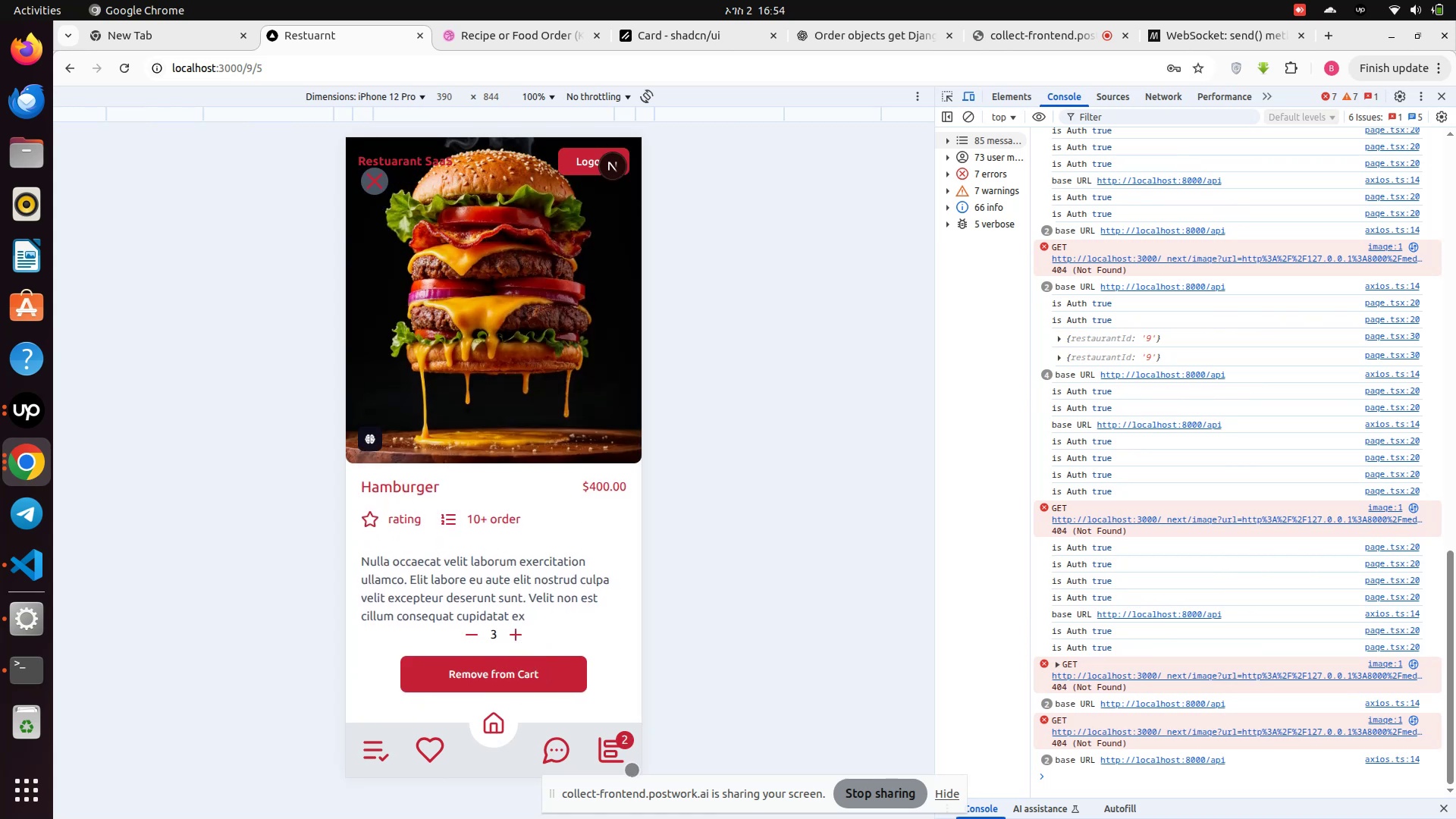 
left_click([612, 761])
 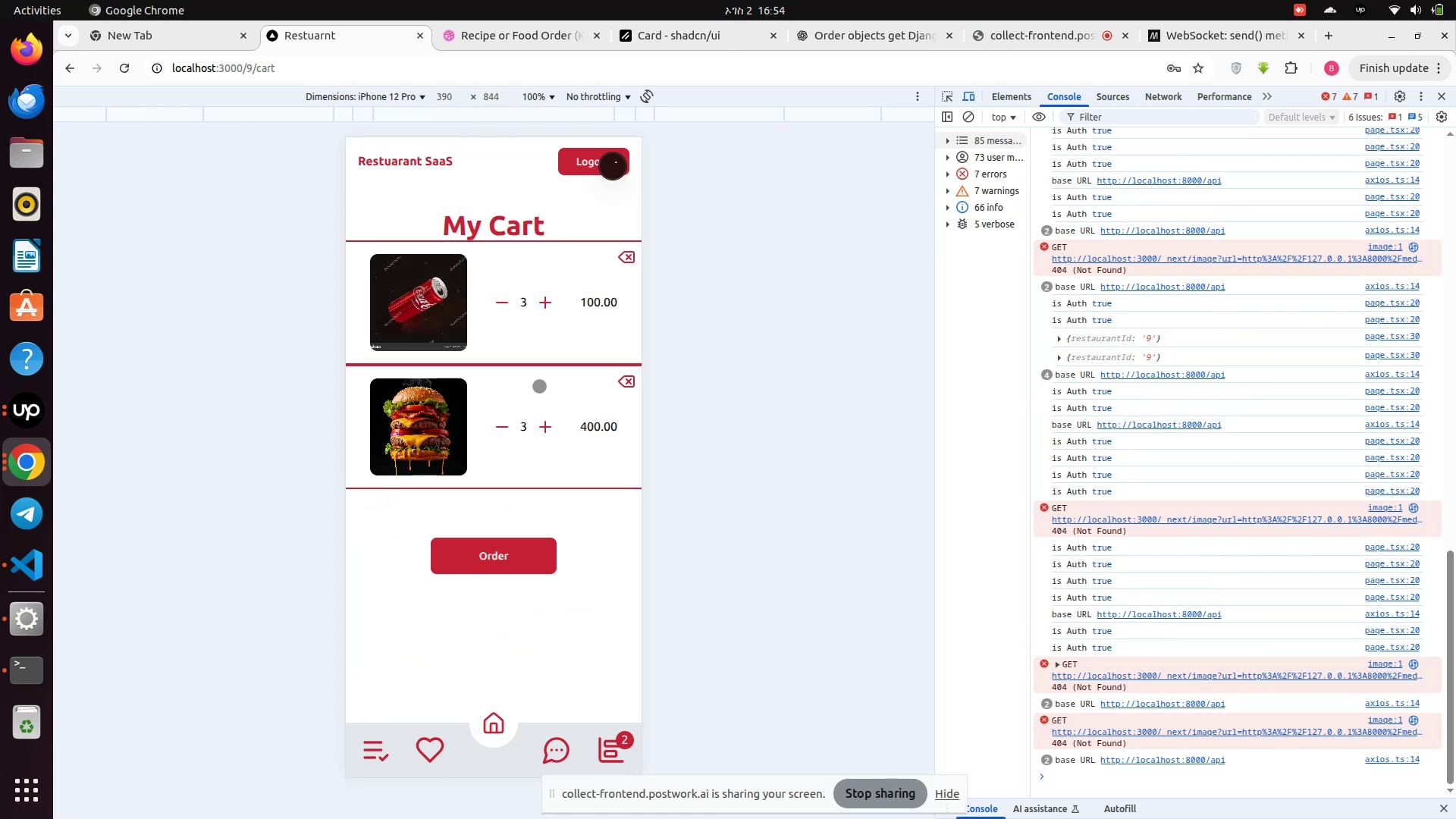 
scroll: coordinate [507, 444], scroll_direction: down, amount: 1.0
 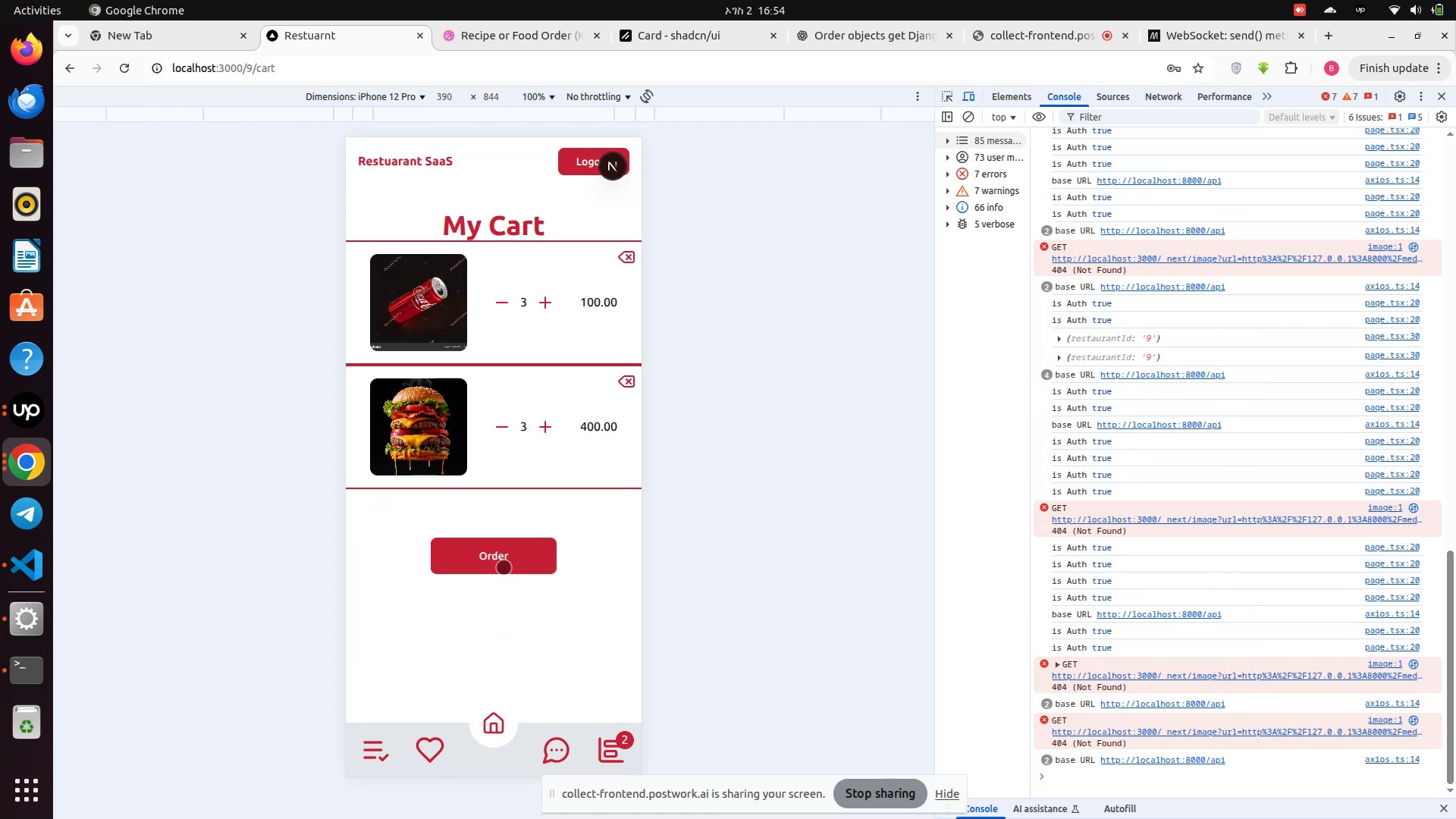 
left_click([498, 563])
 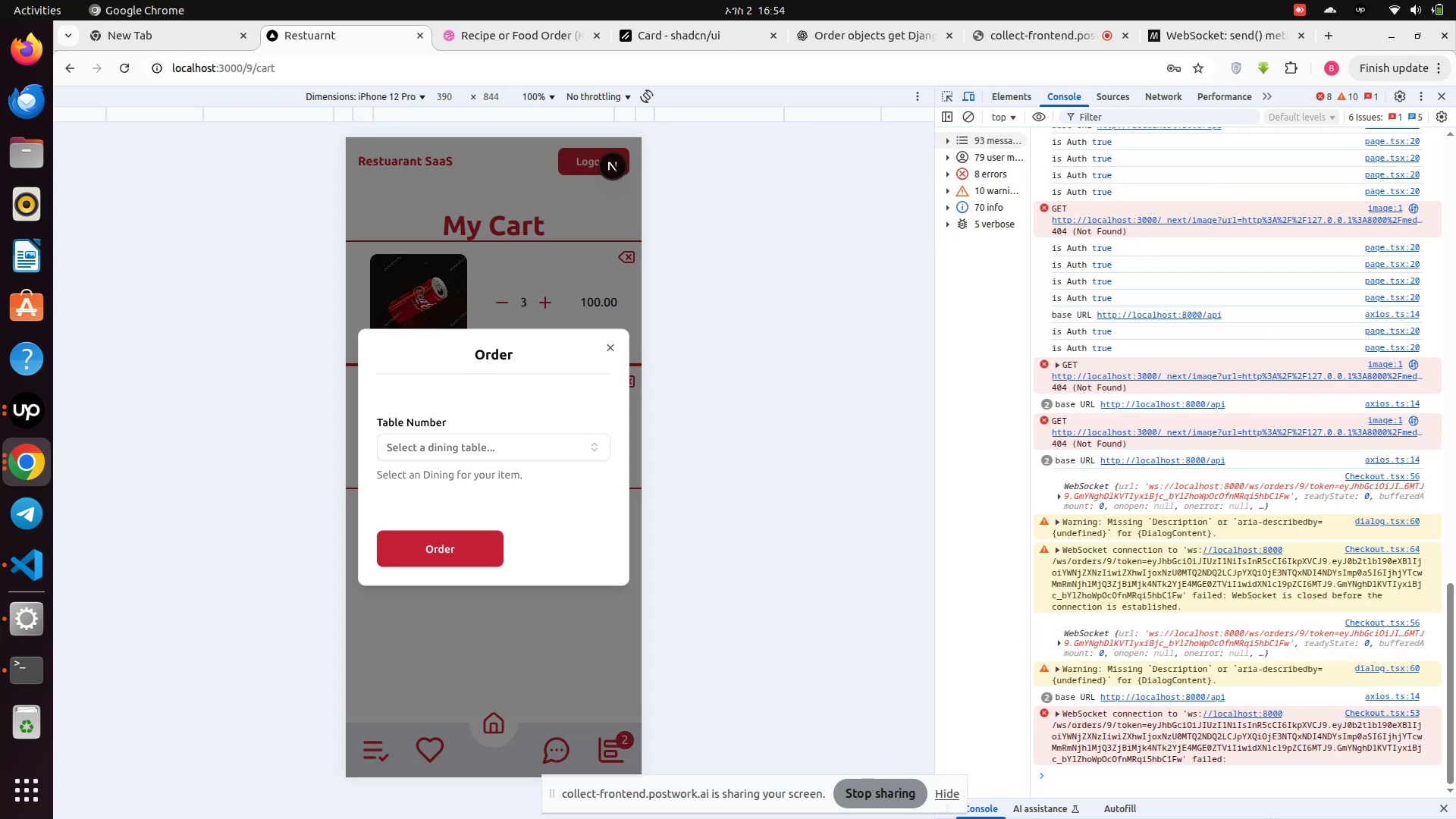 
wait(11.64)
 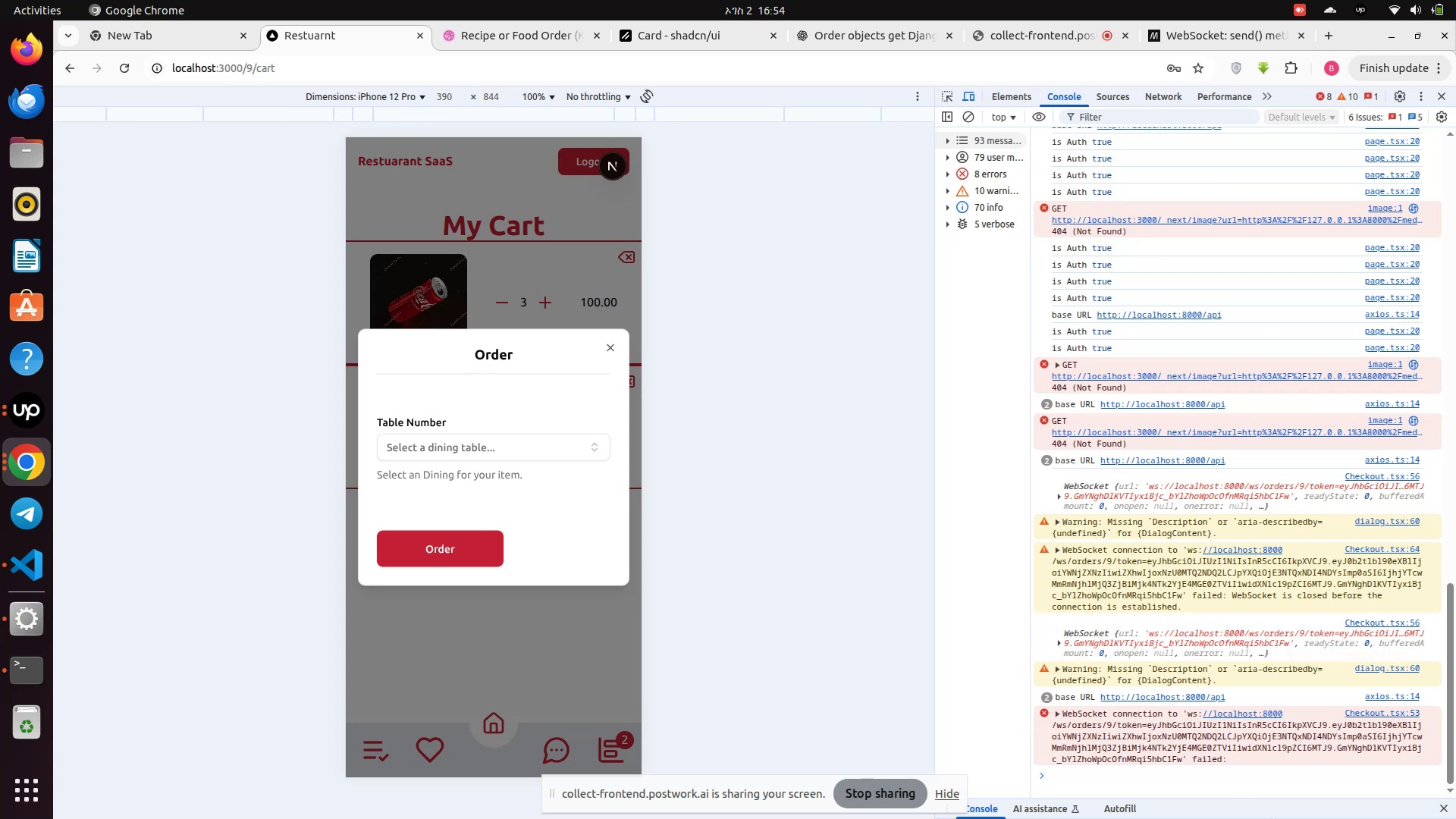 
left_click([18, 670])
 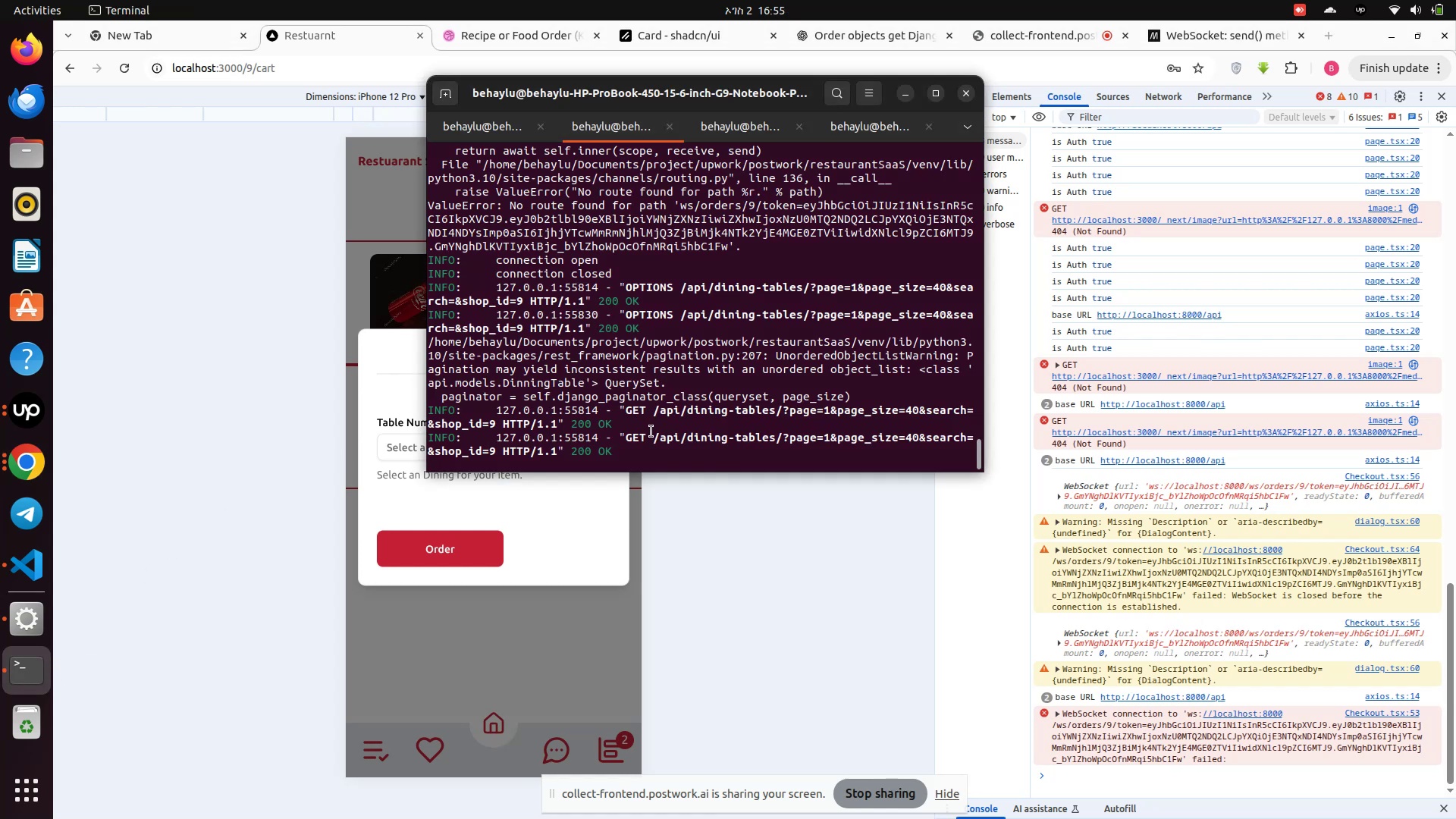 
wait(10.52)
 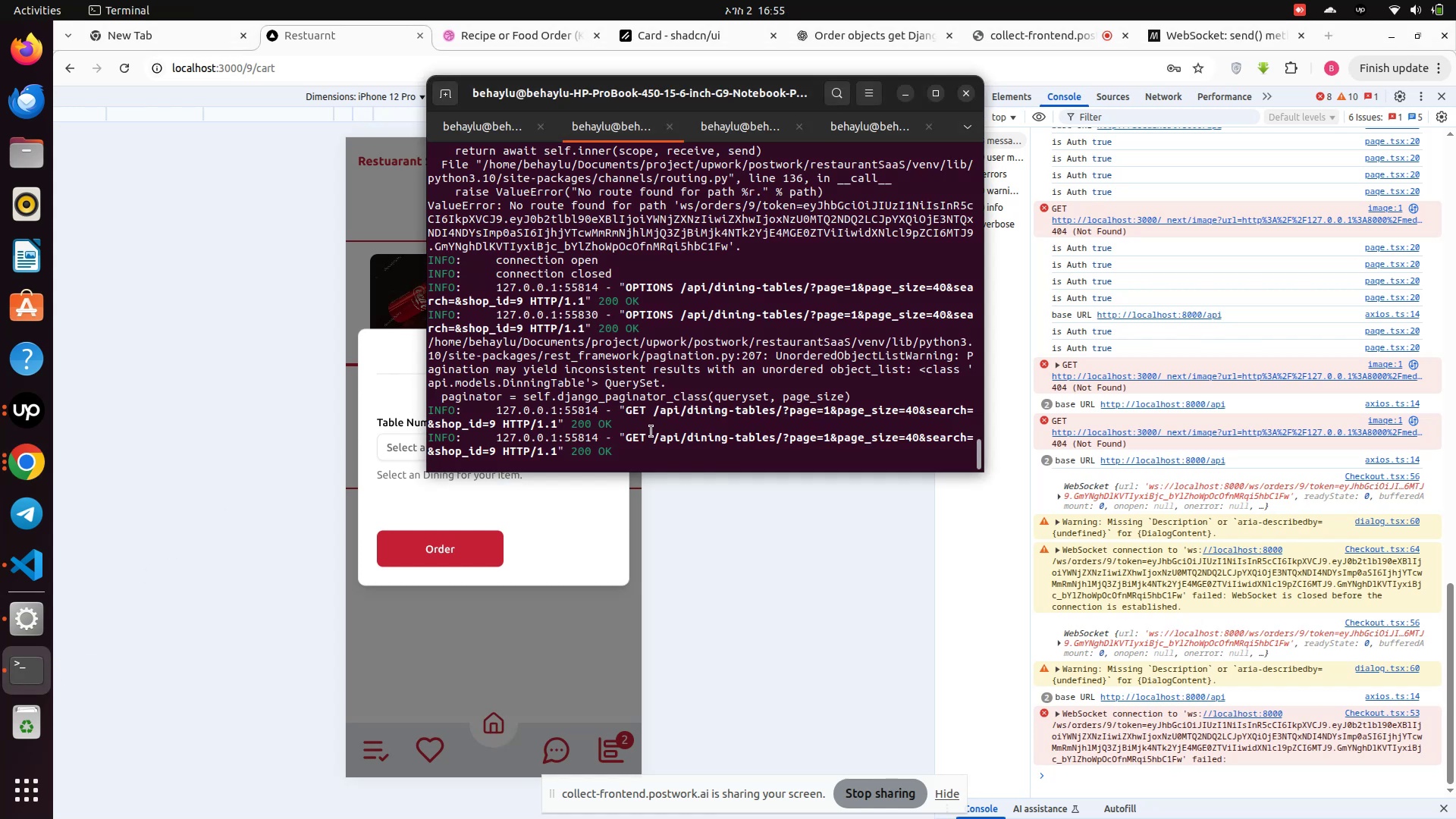 
scroll: coordinate [656, 256], scroll_direction: up, amount: 8.0
 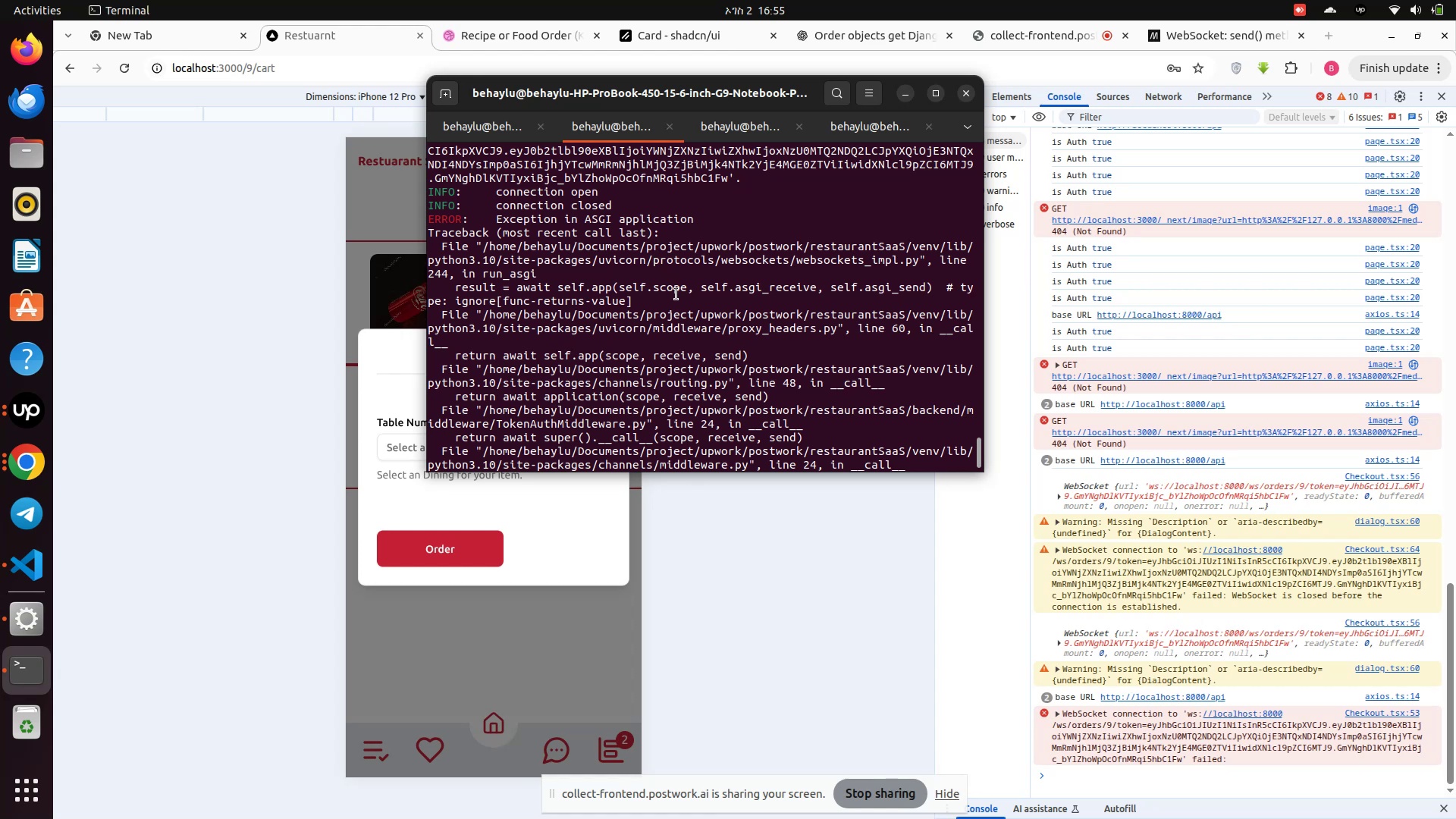 
wait(9.28)
 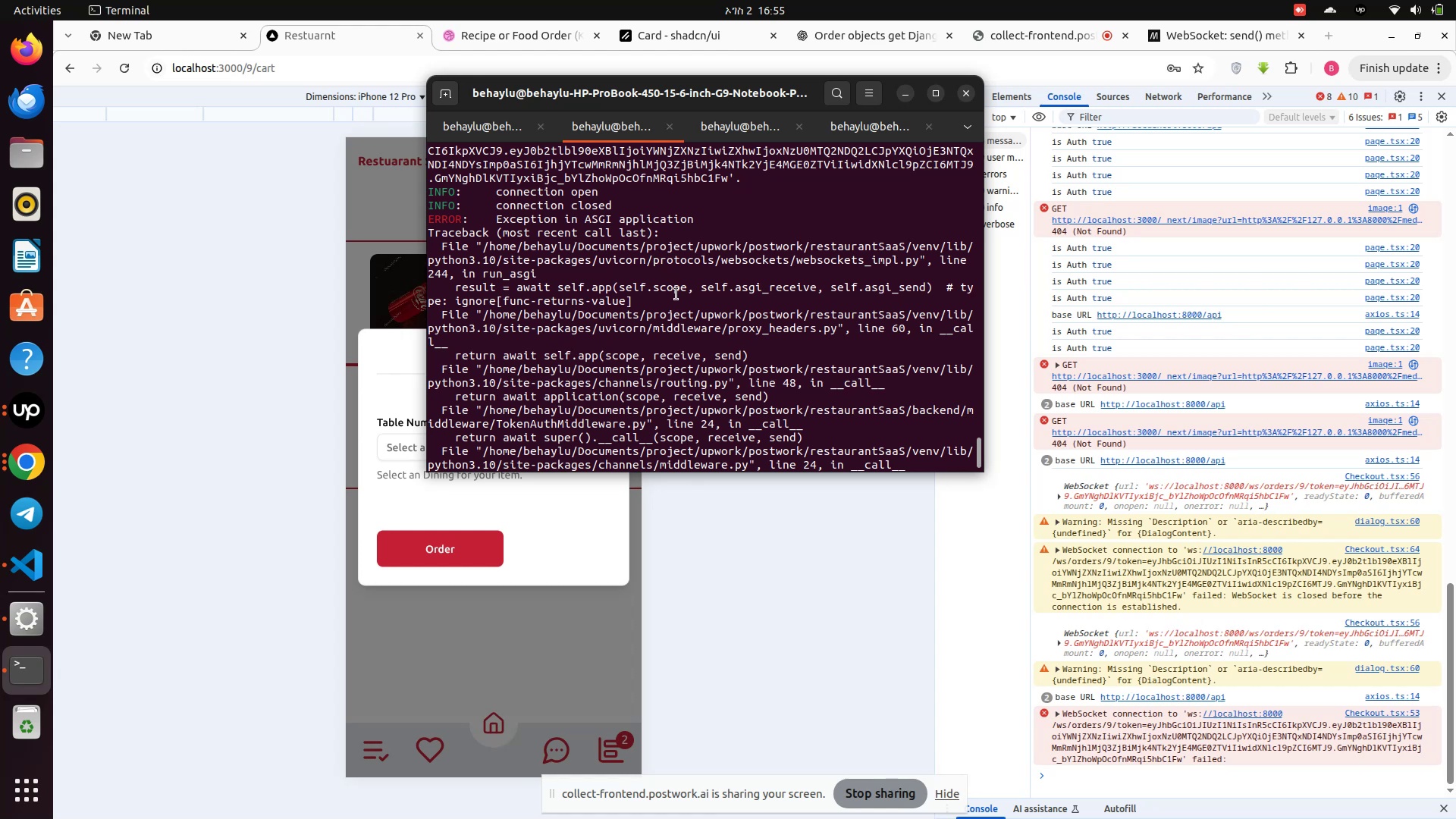 
scroll: coordinate [676, 294], scroll_direction: up, amount: 5.0
 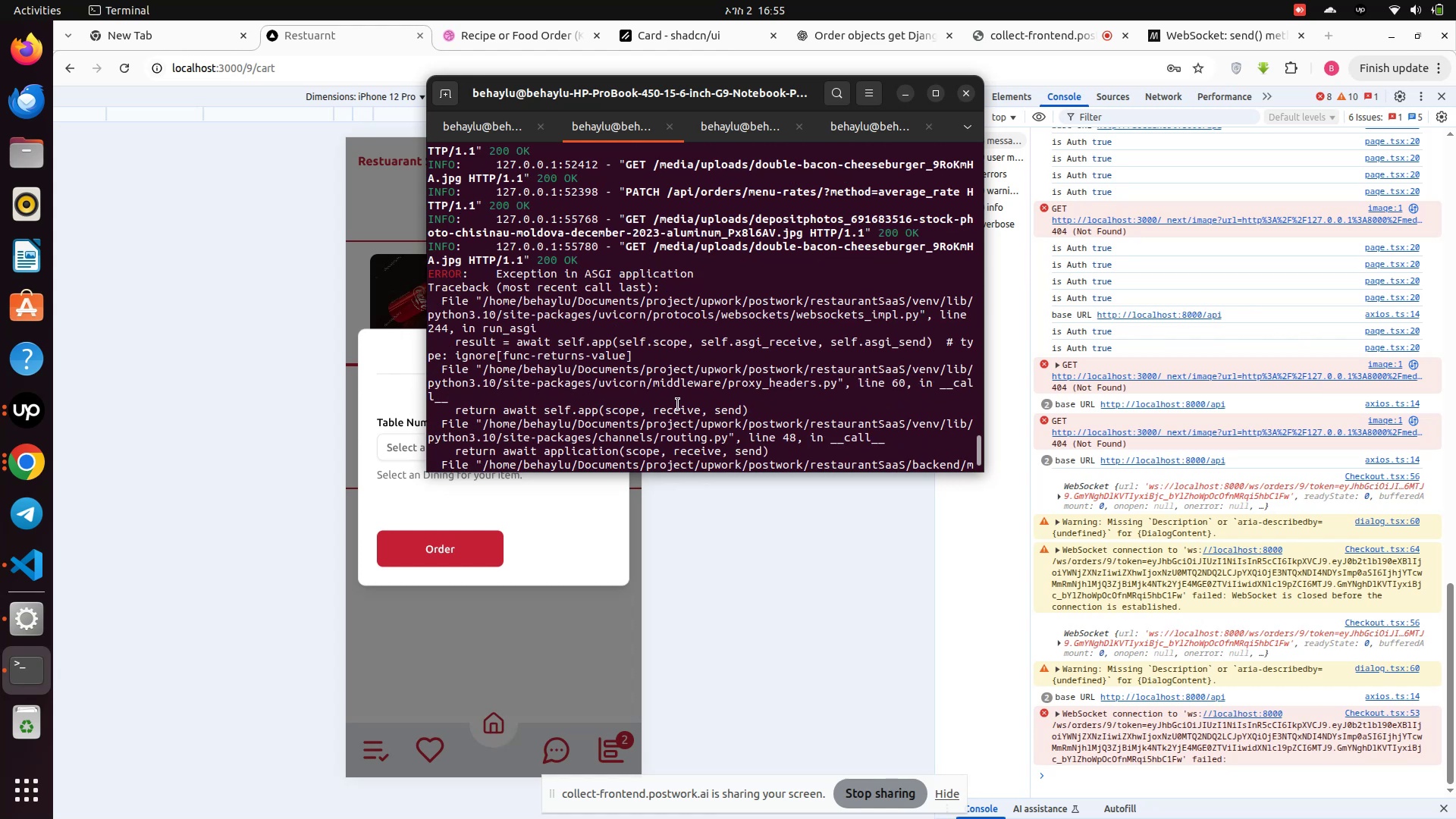 
wait(10.02)
 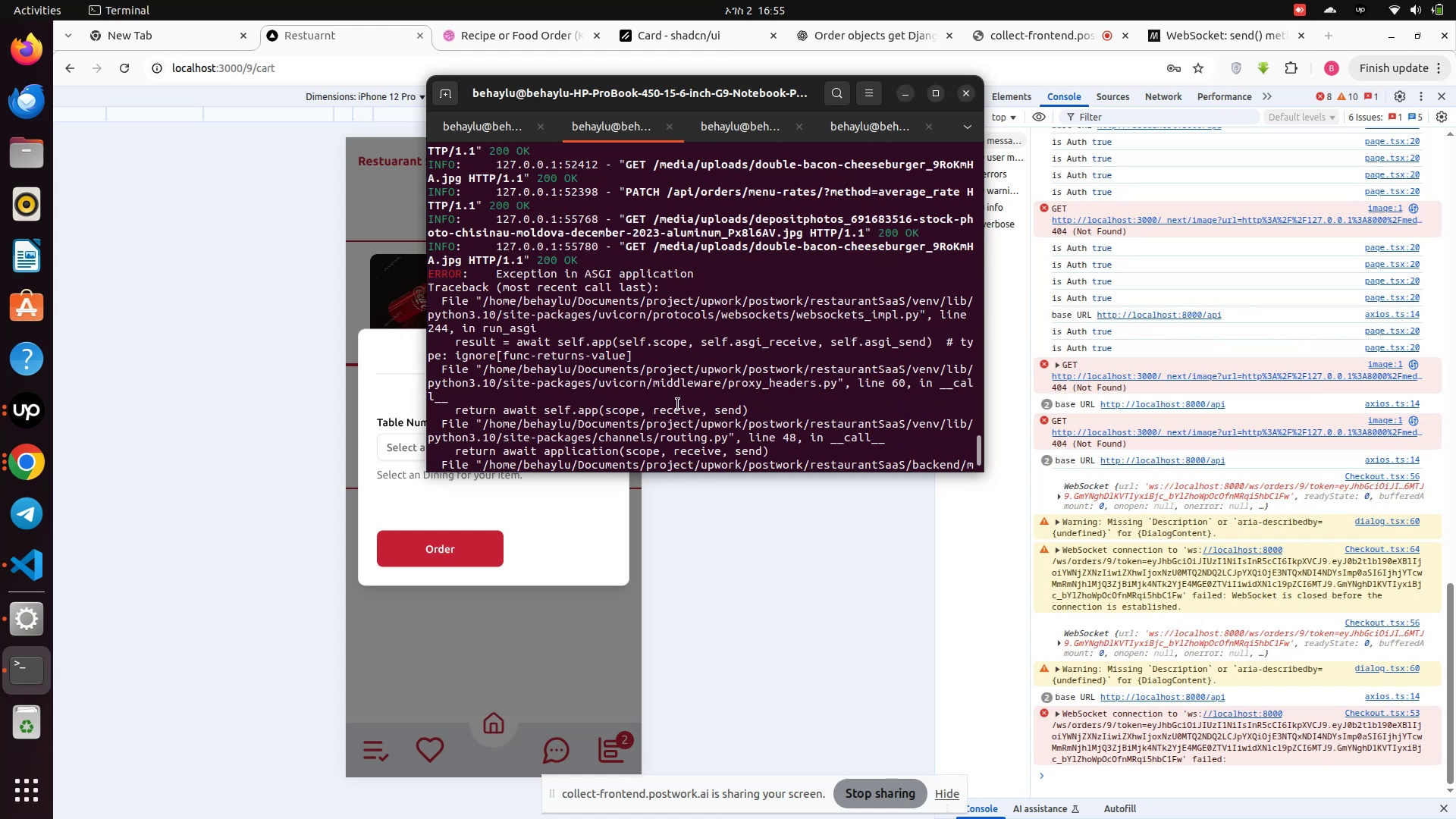 
scroll: coordinate [678, 404], scroll_direction: down, amount: 4.0
 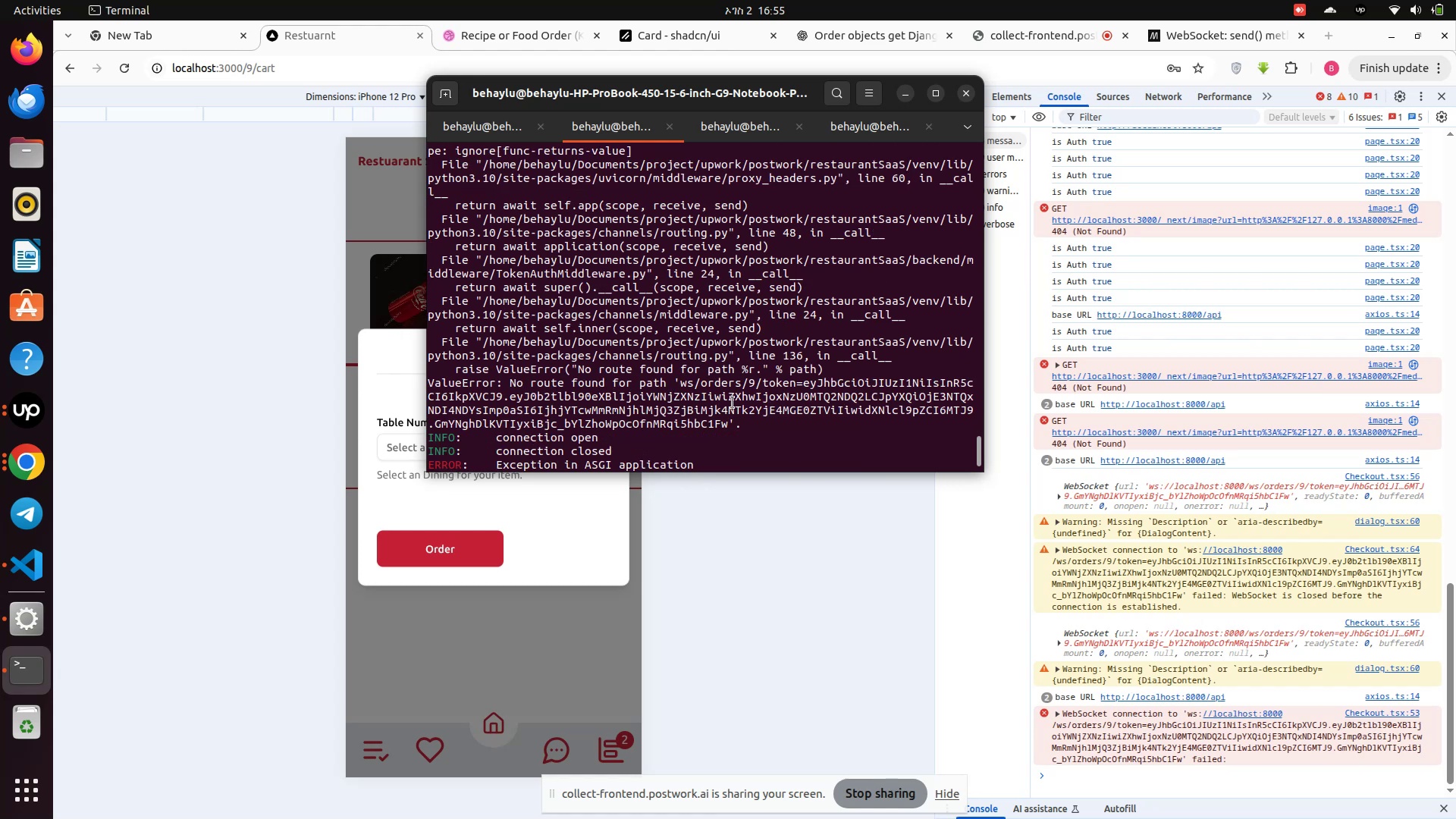 
wait(13.3)
 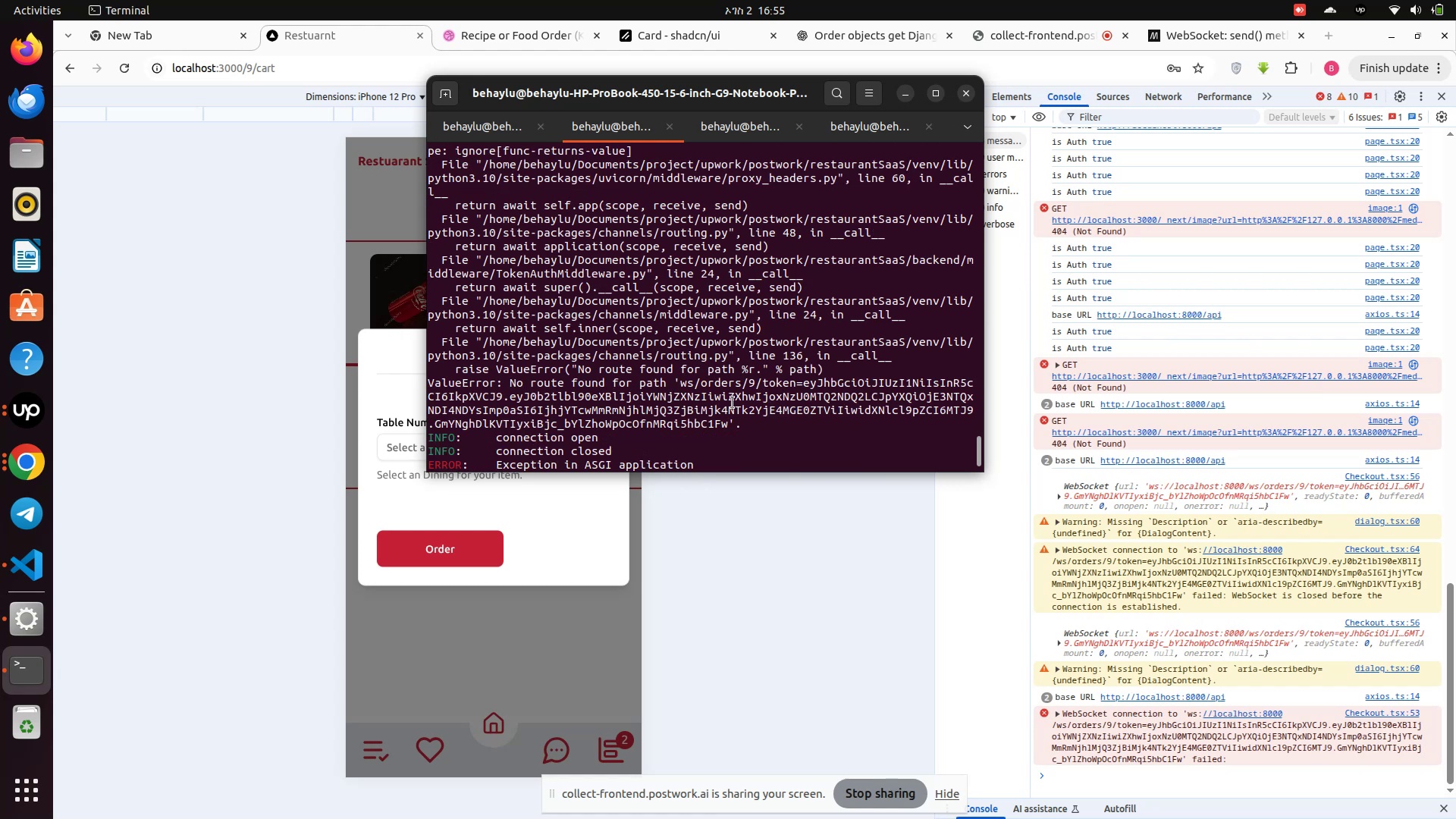 
mouse_move([57, 551])
 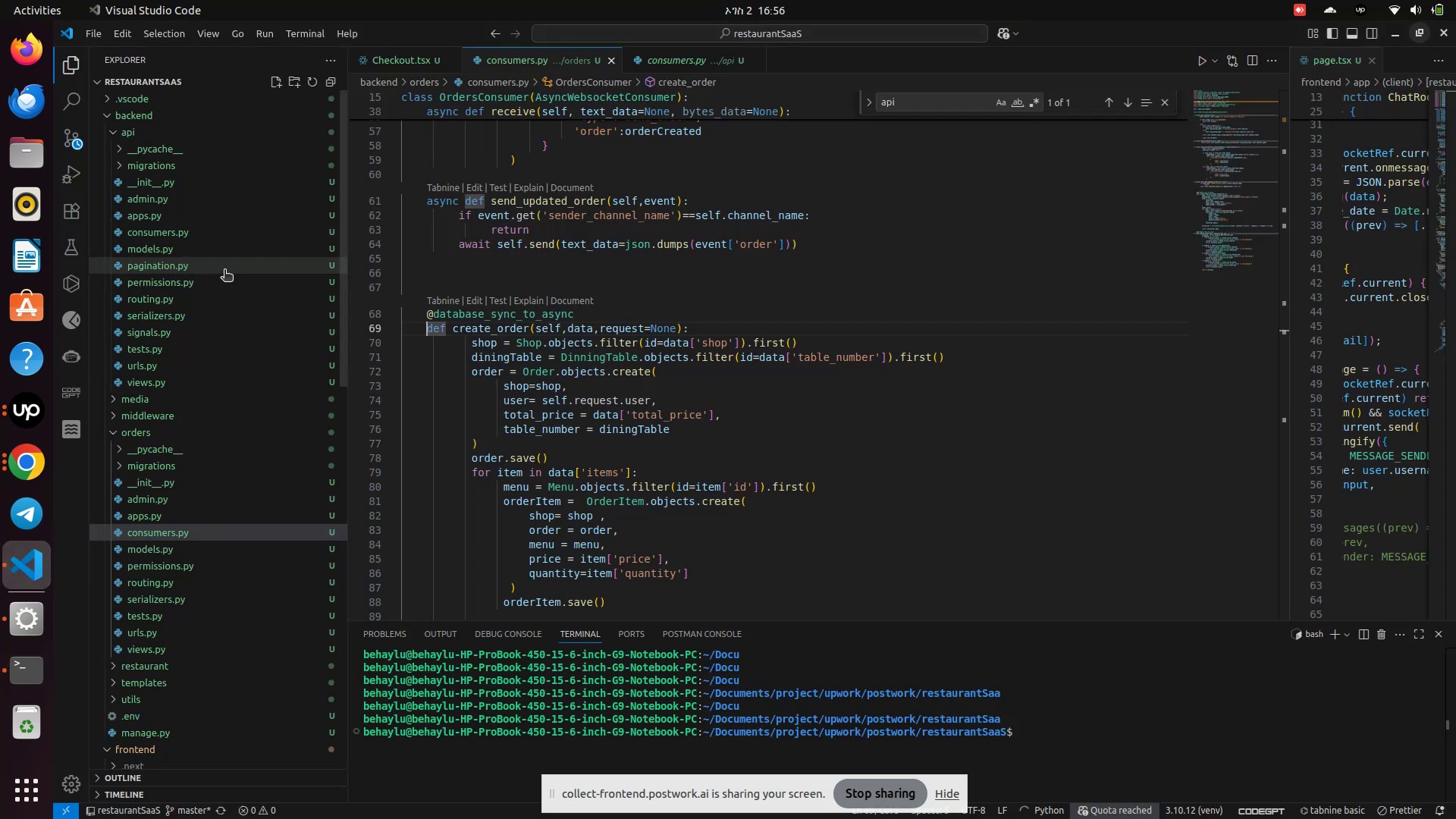 
scroll: coordinate [187, 268], scroll_direction: up, amount: 6.0
 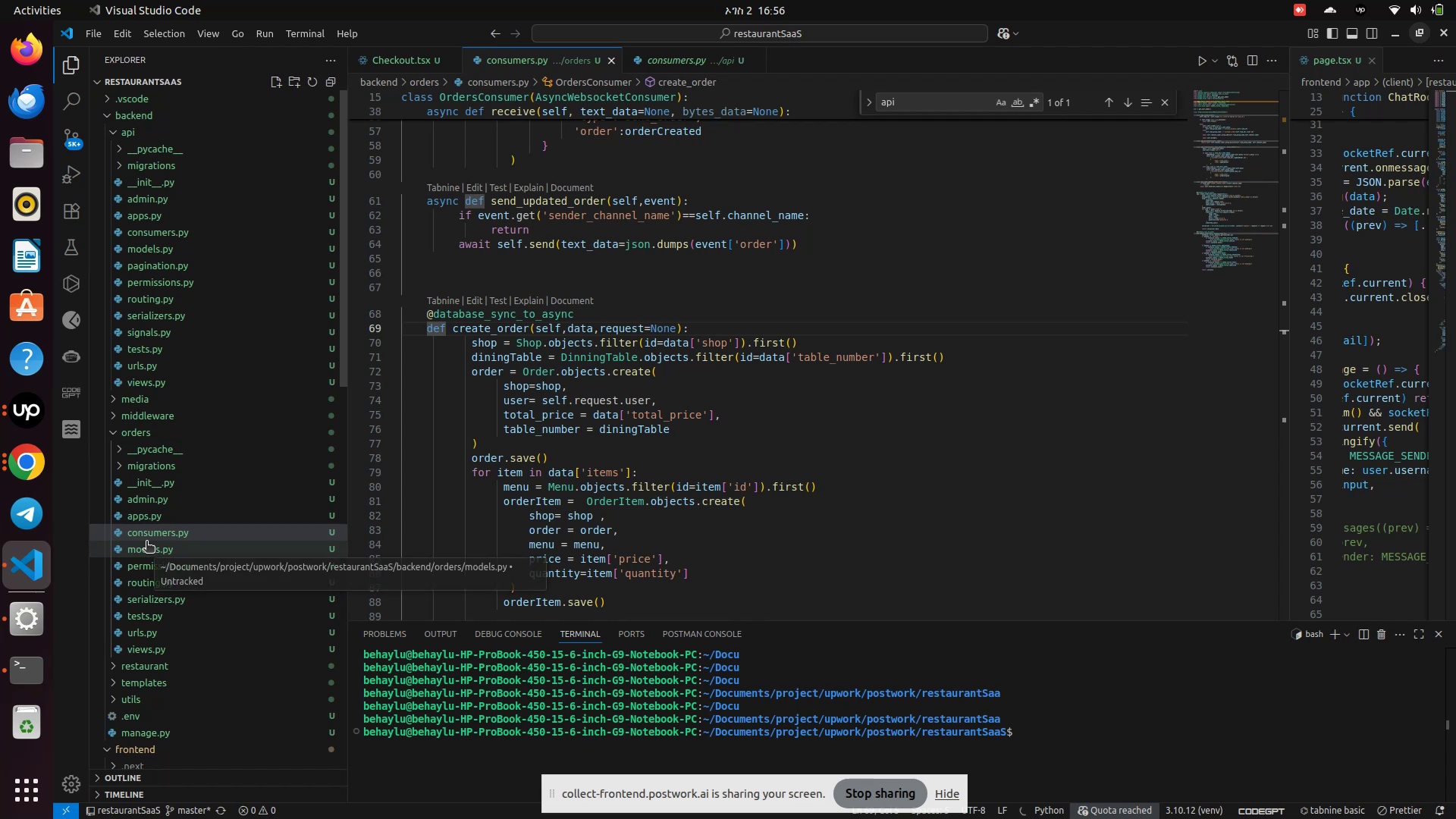 
left_click([149, 585])
 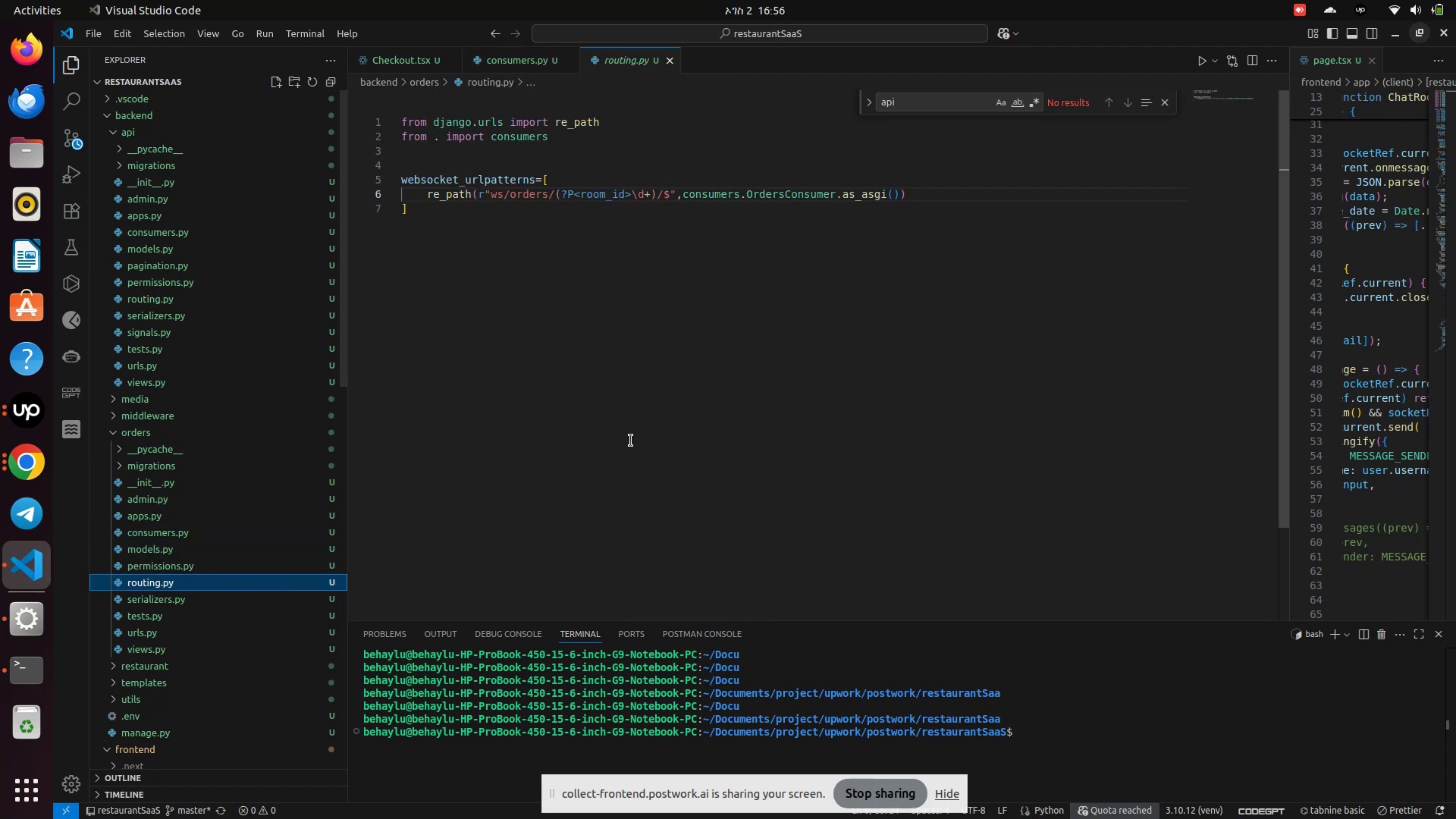 
left_click([632, 440])
 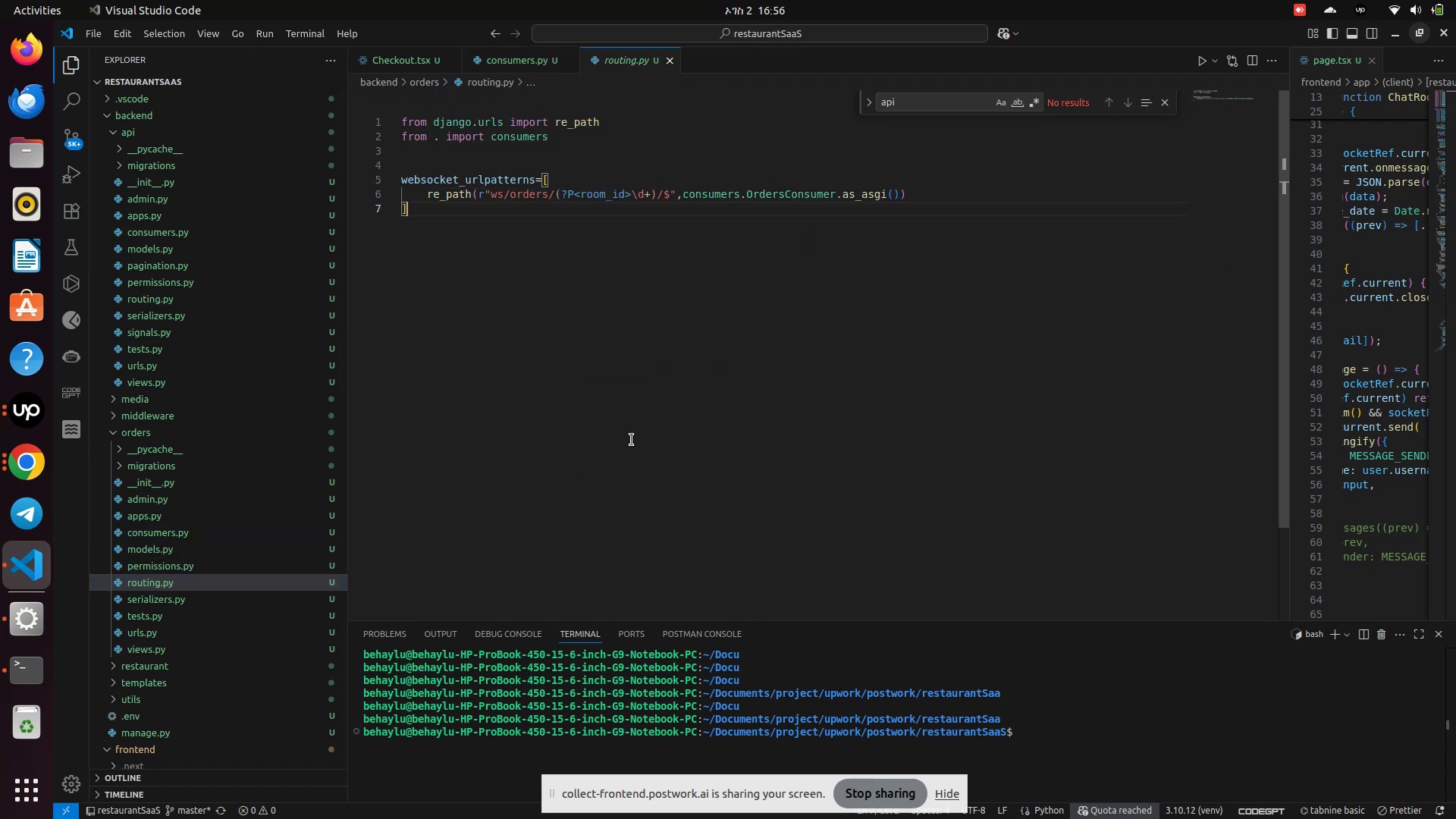 
key(Control+S)
 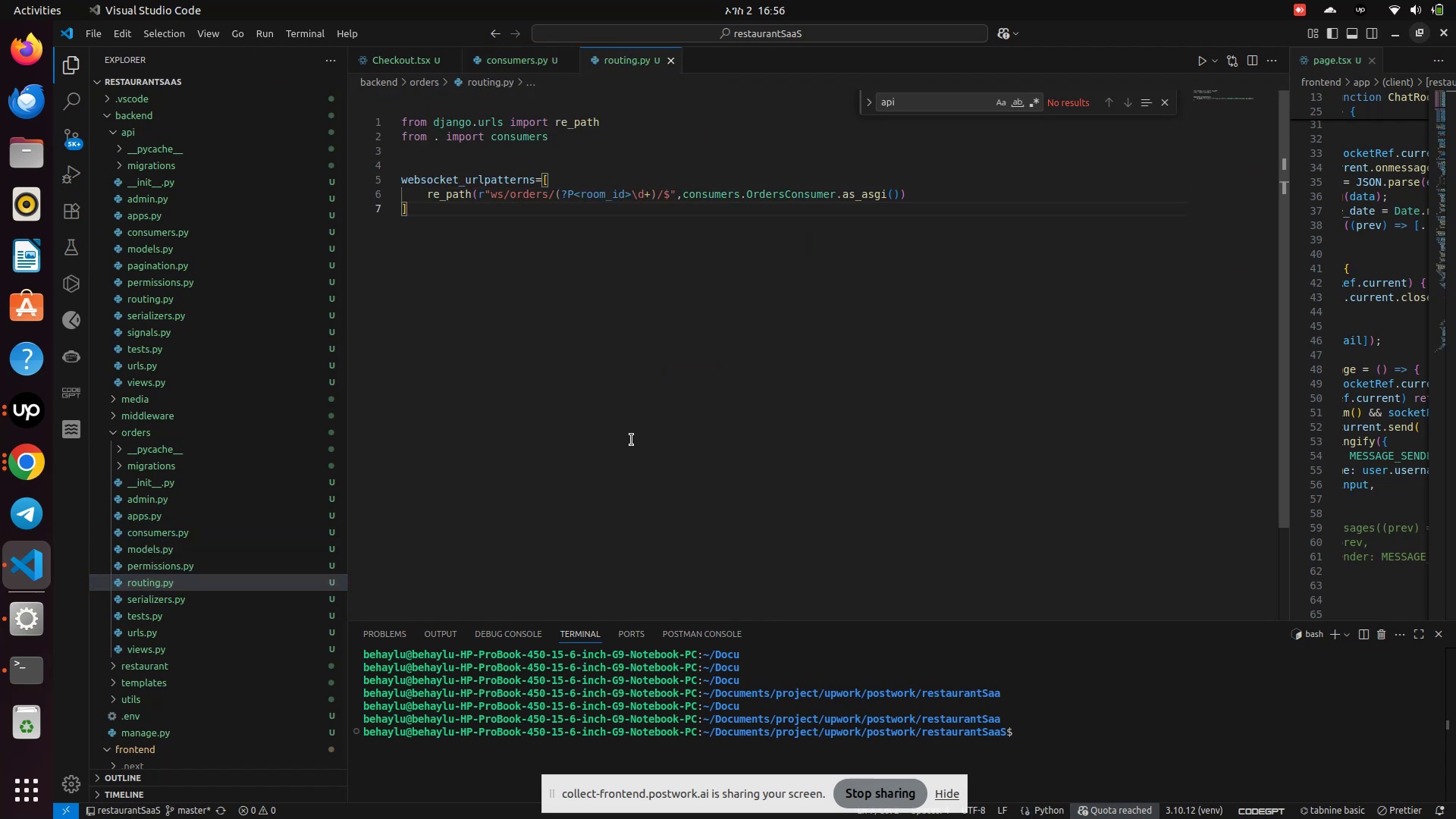 
key(Control+S)
 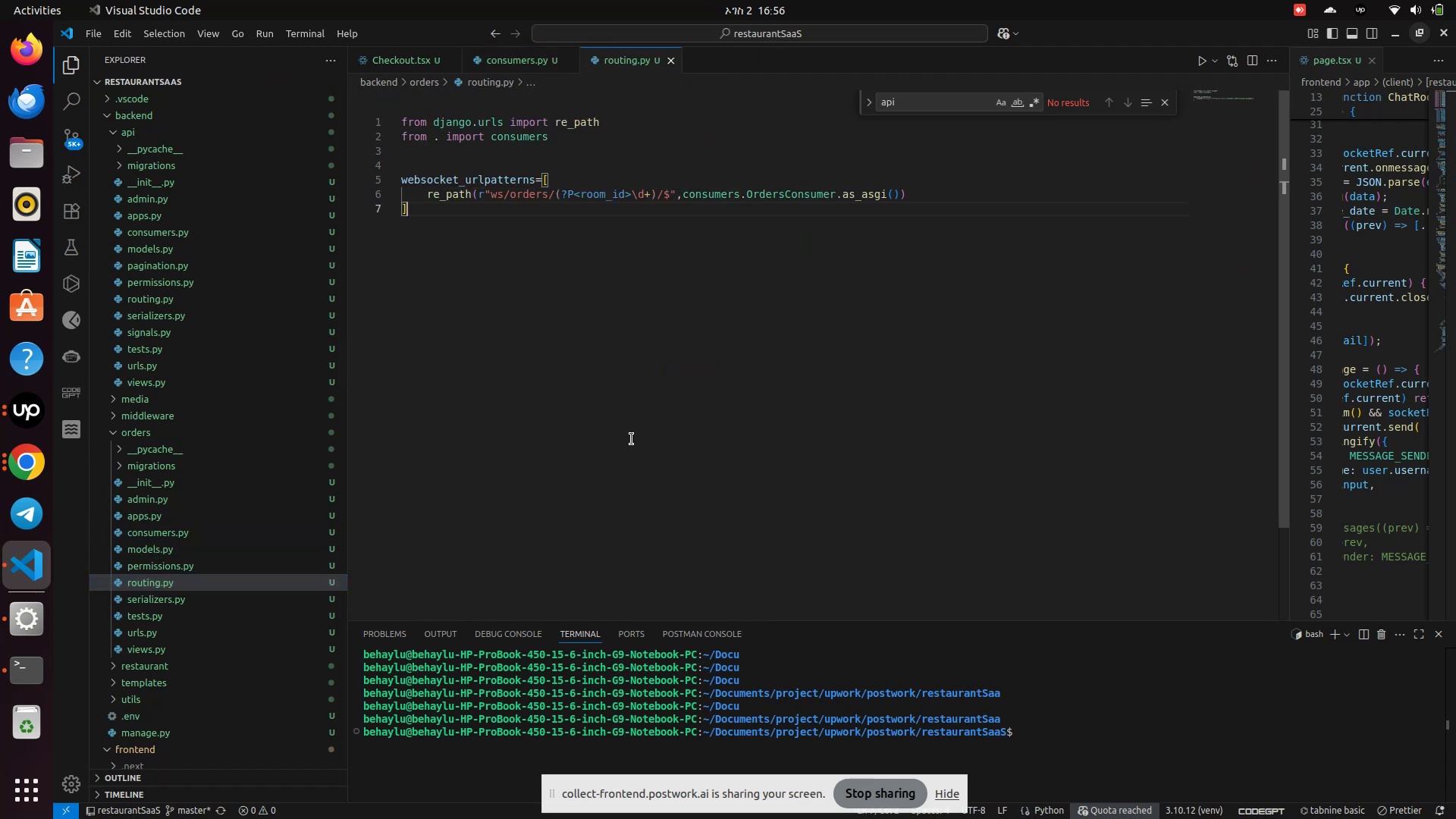 
wait(5.86)
 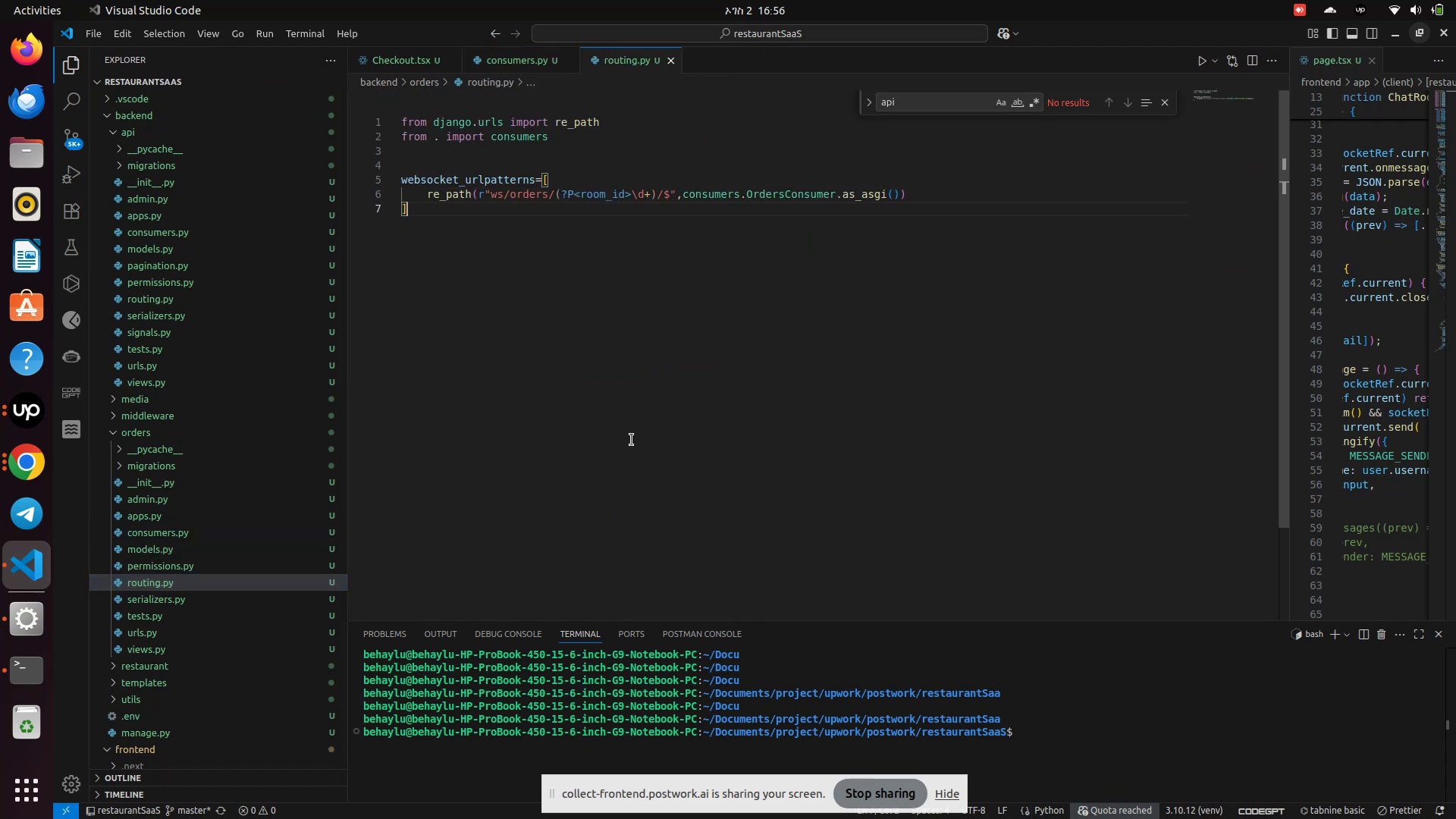 
scroll: coordinate [177, 643], scroll_direction: down, amount: 5.0
 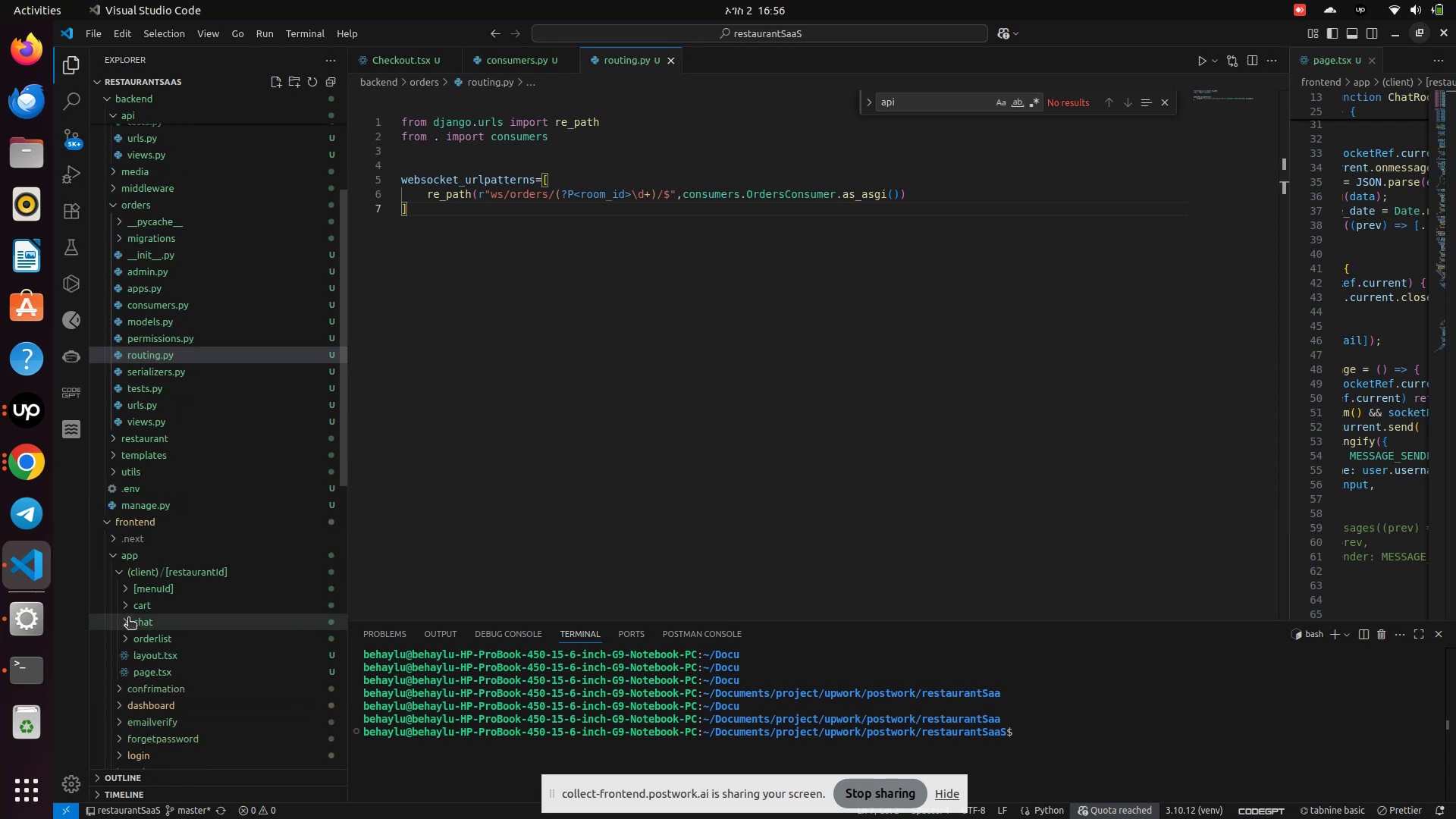 
left_click([128, 604])
 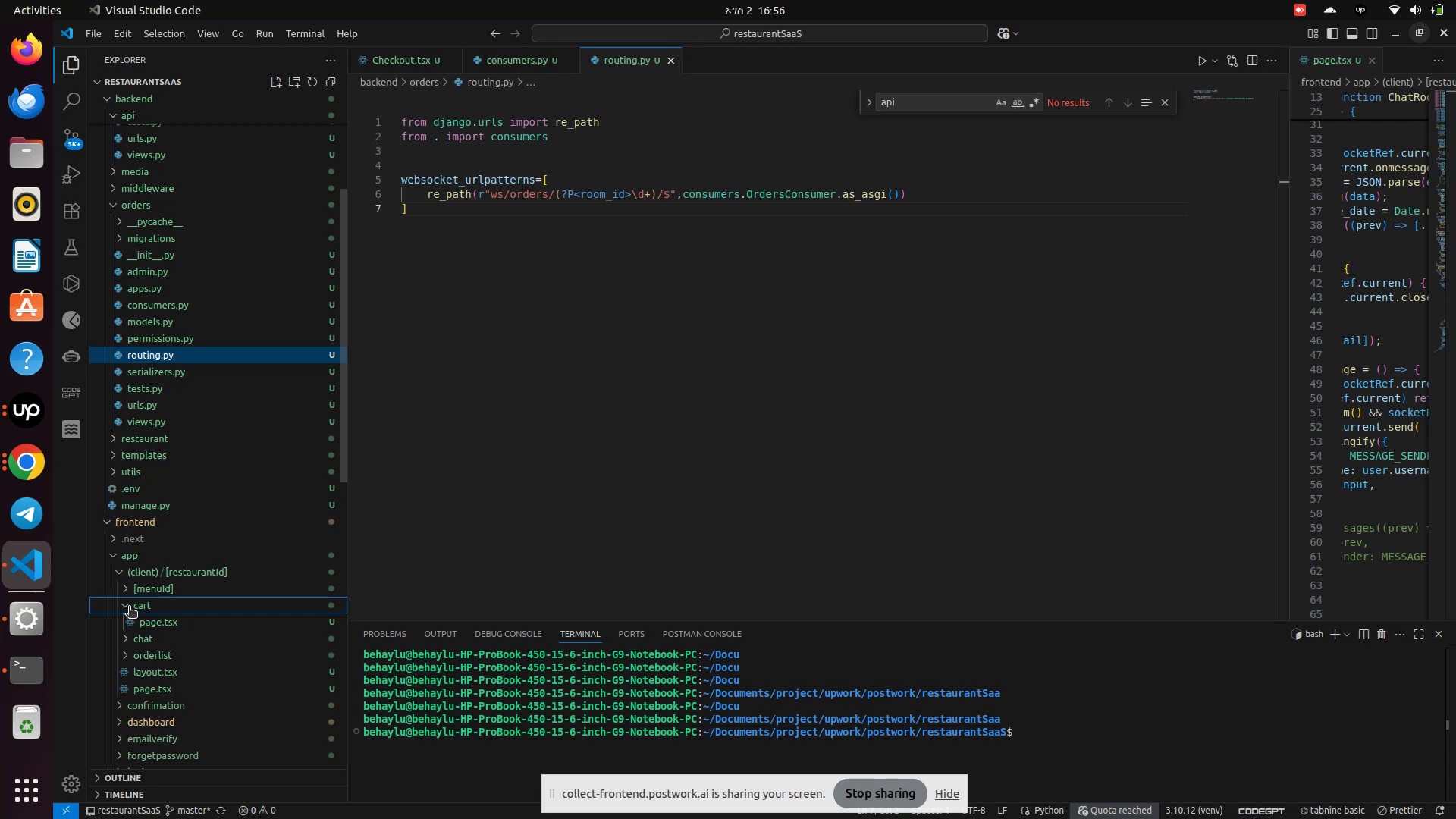 
left_click([129, 607])
 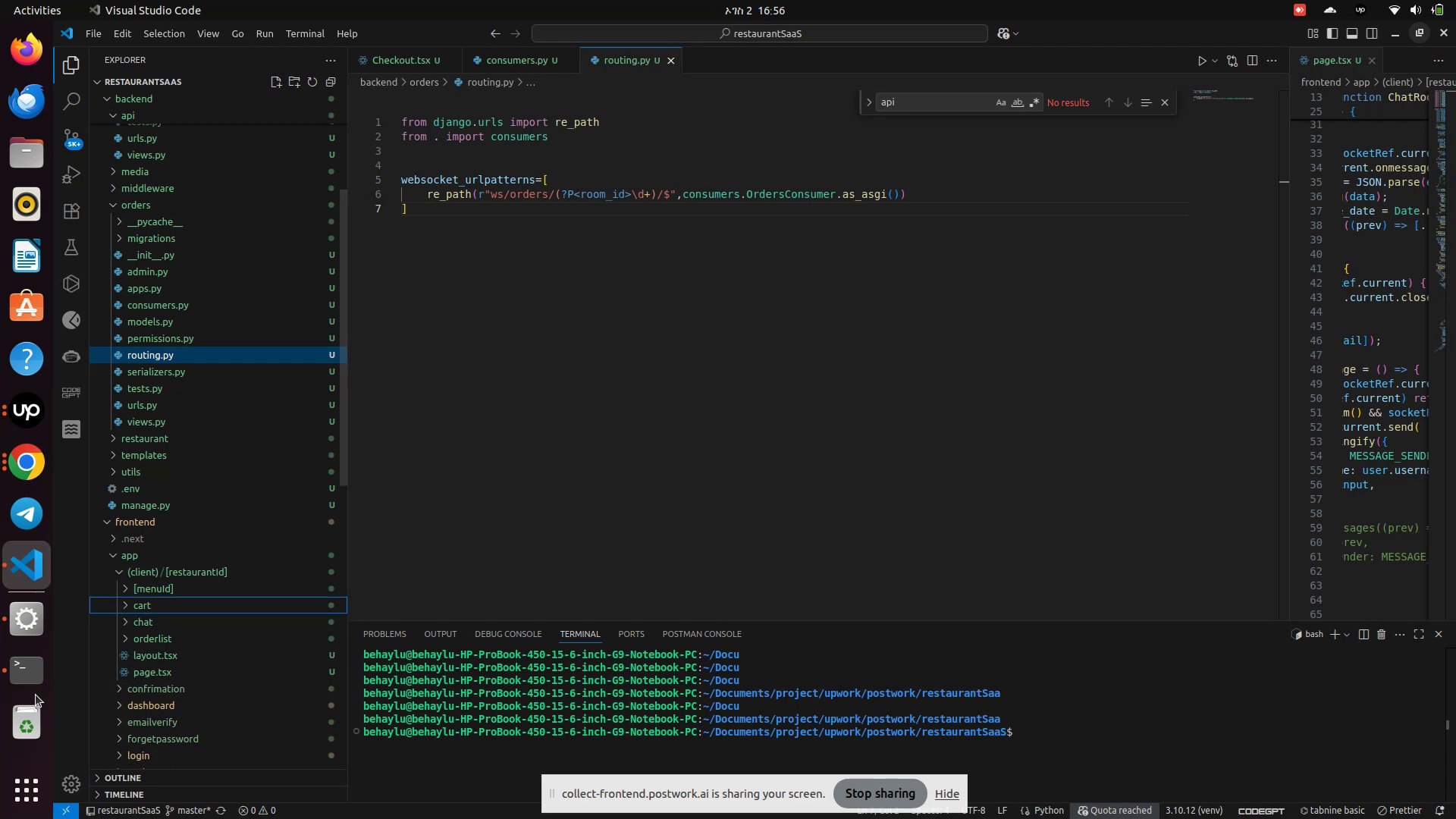 
left_click([15, 679])
 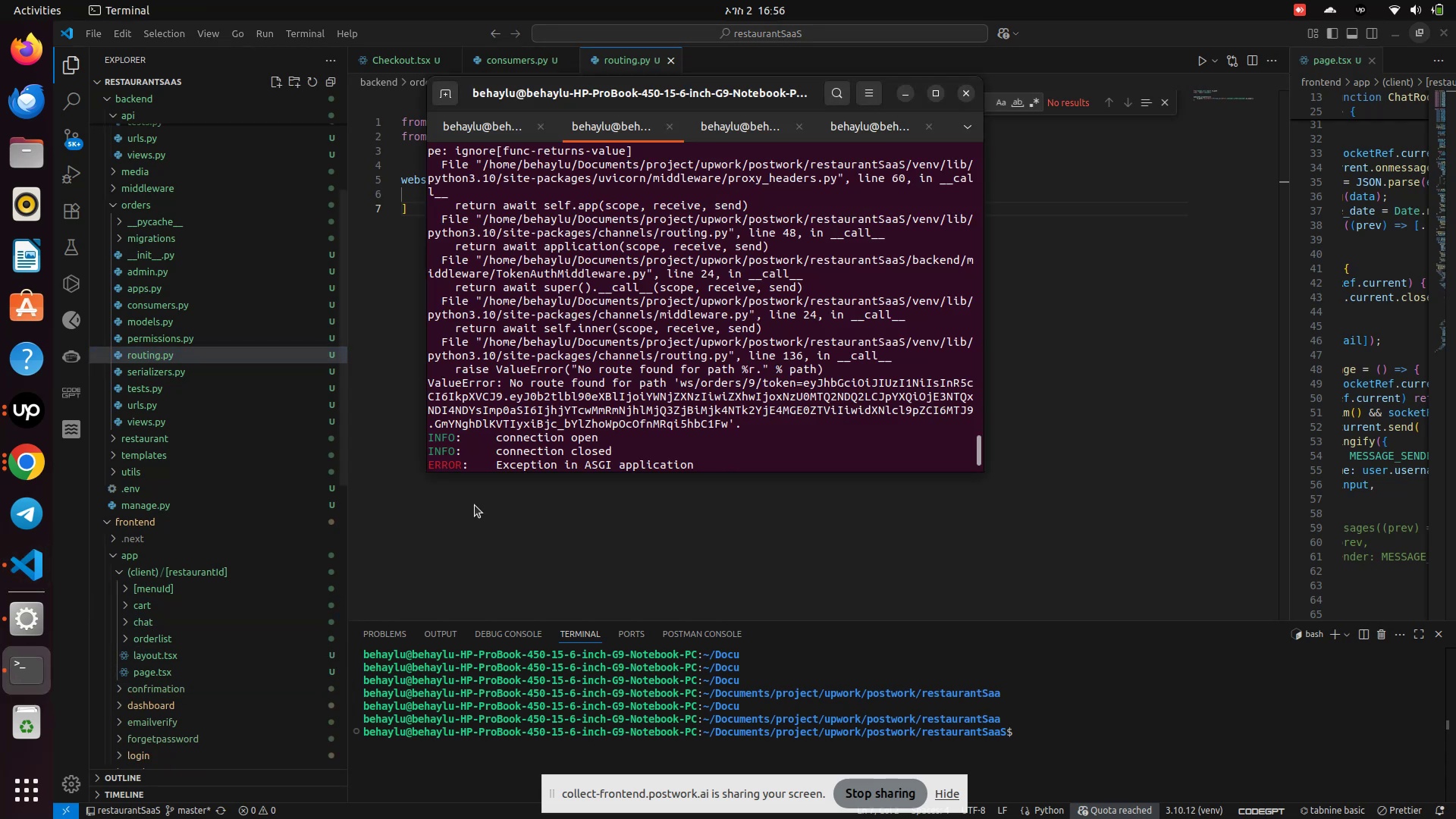 
scroll: coordinate [631, 391], scroll_direction: down, amount: 26.0
 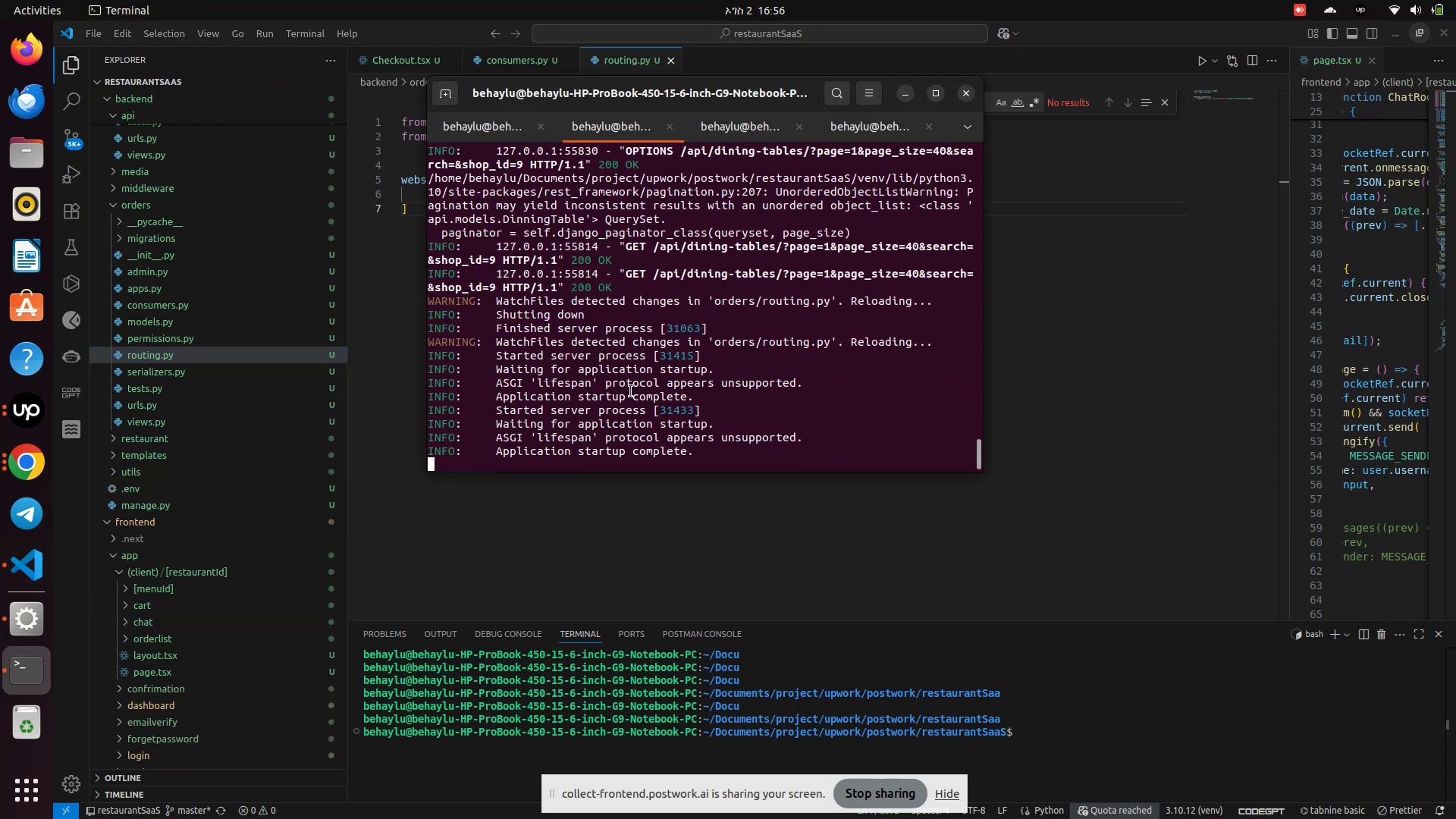 
key(Control+Z)
 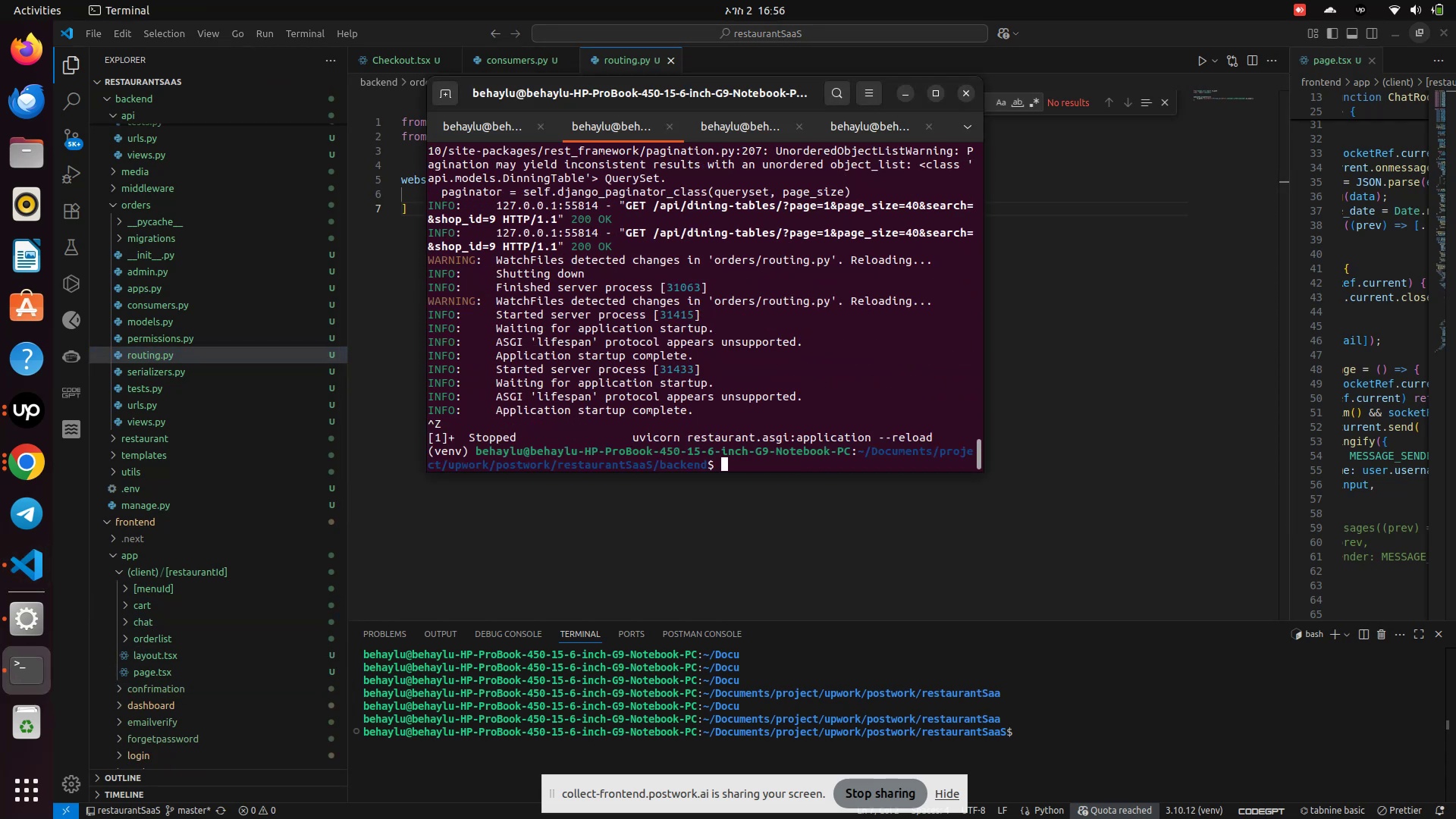 
key(ArrowUp)
 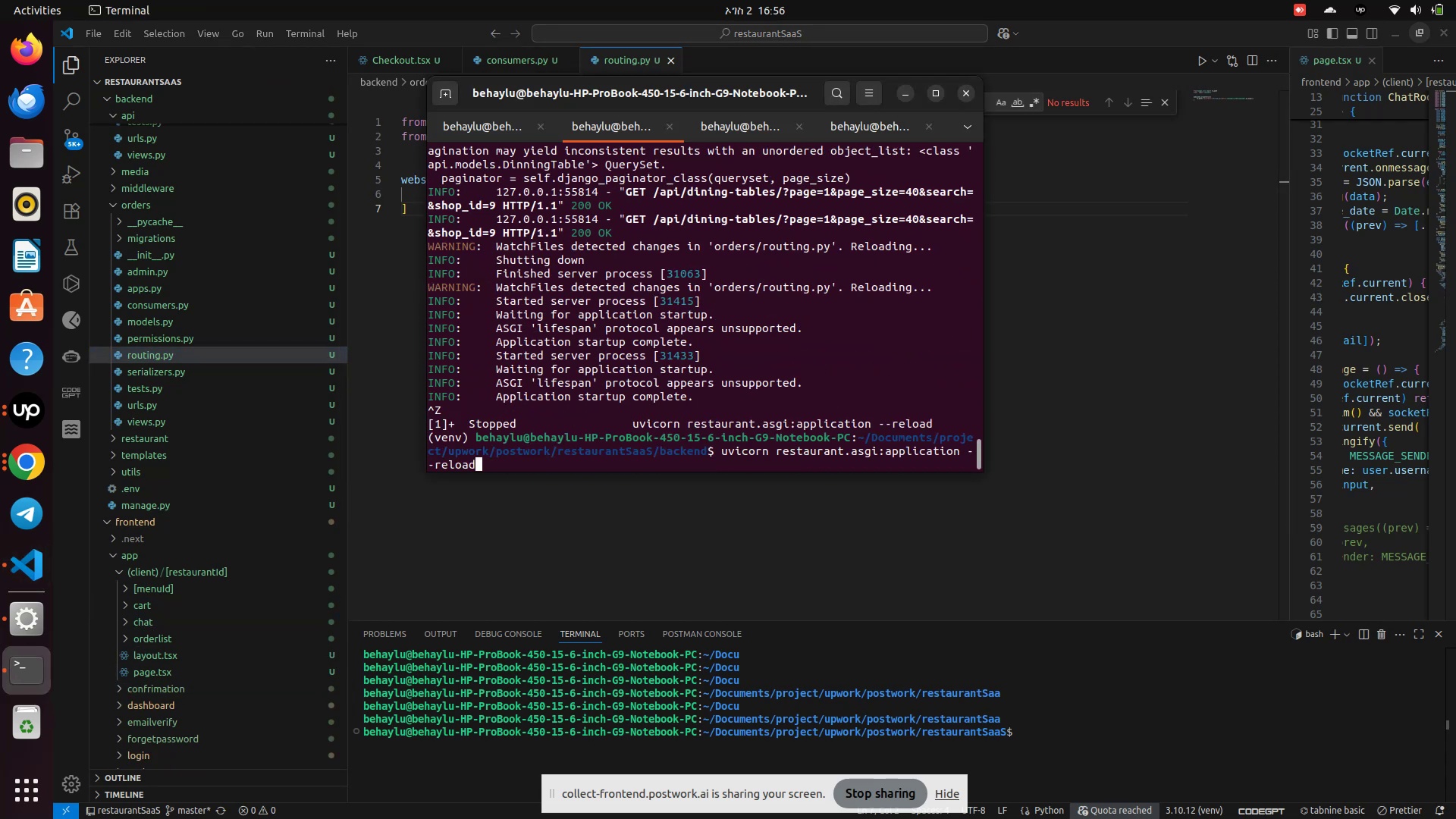 
key(Enter)
 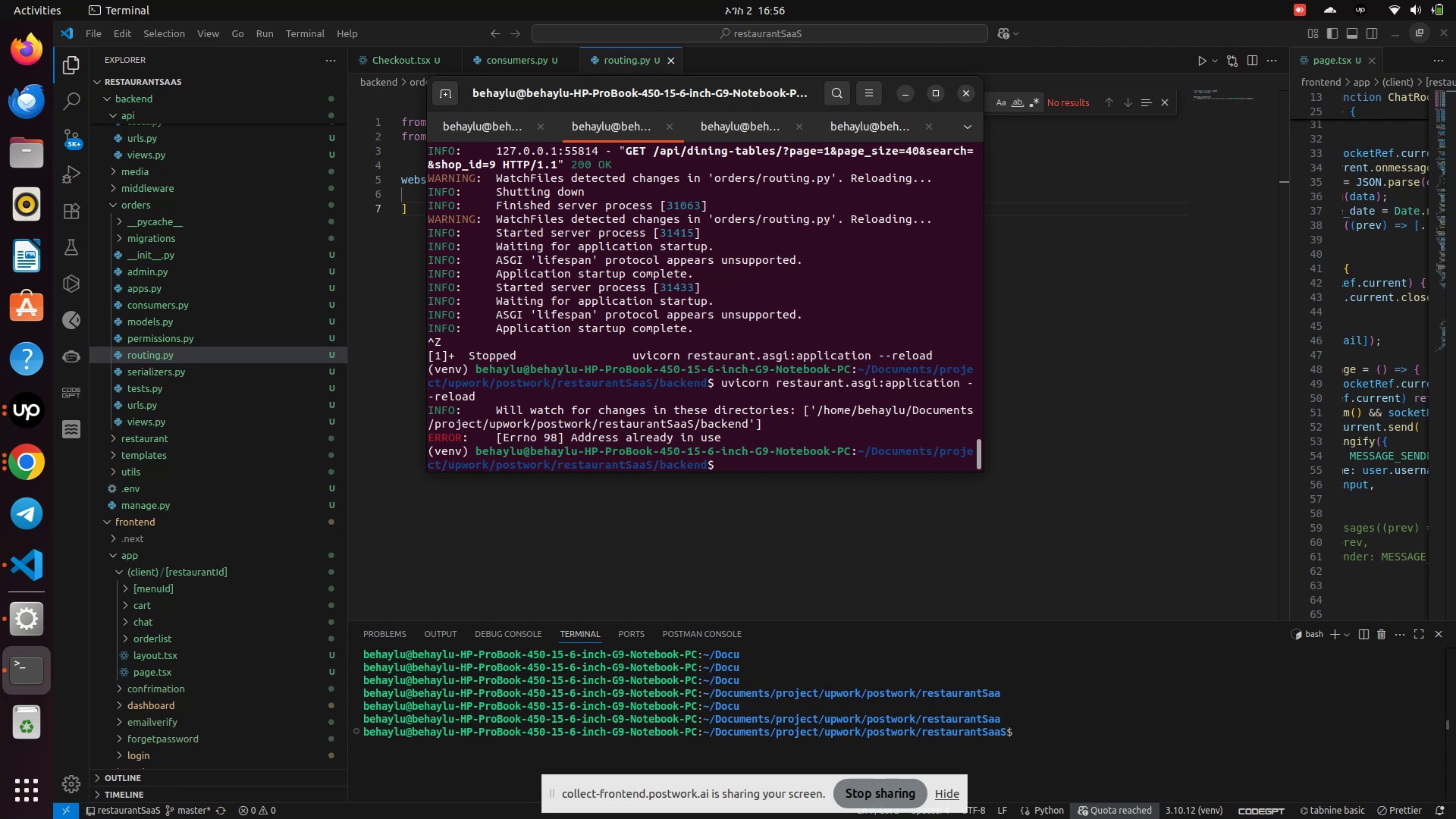 
type(lsof -i :8-)
key(Backspace)
type(000)
 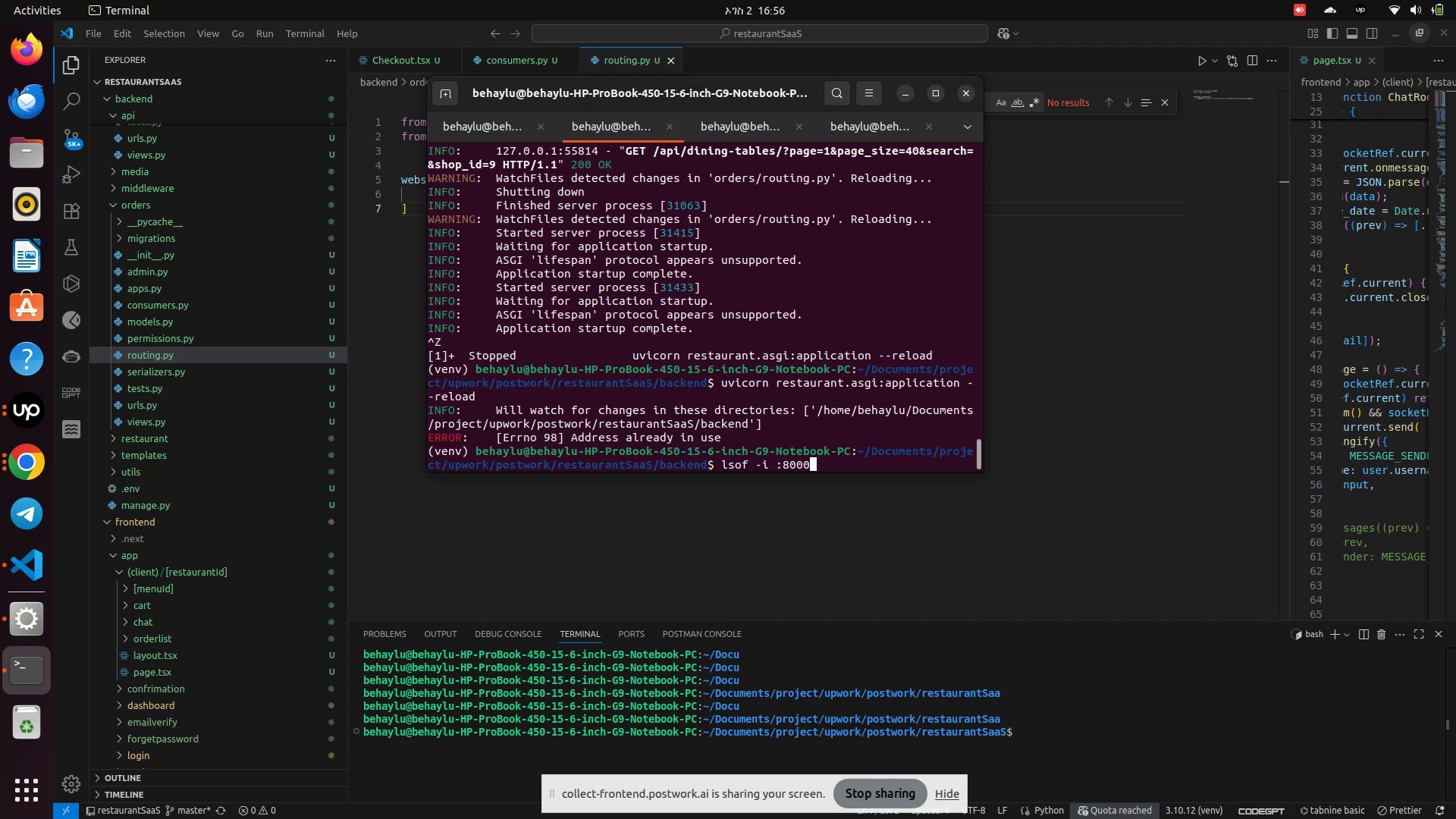 
key(Enter)
 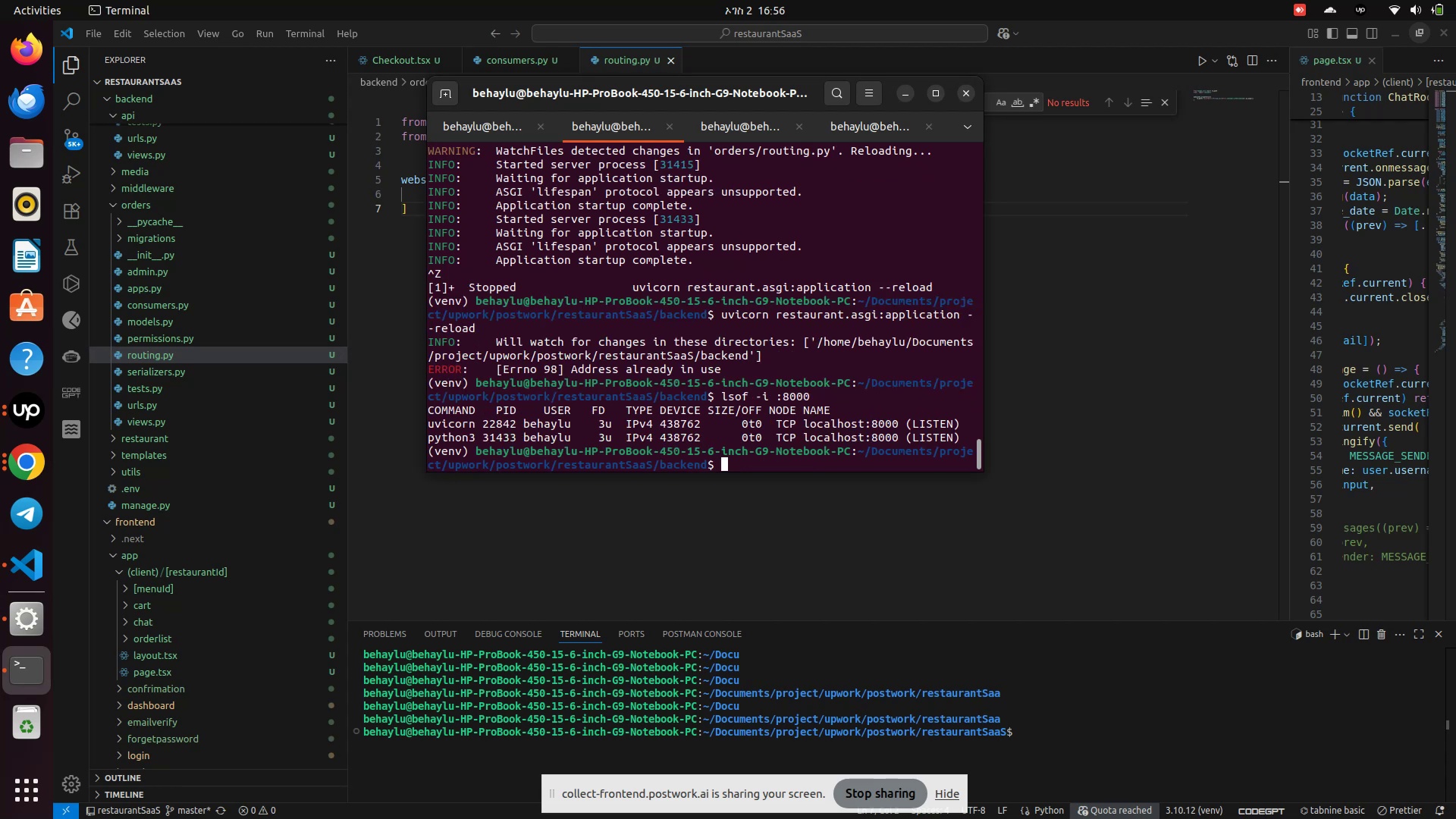 
type(kill -9 22842)
 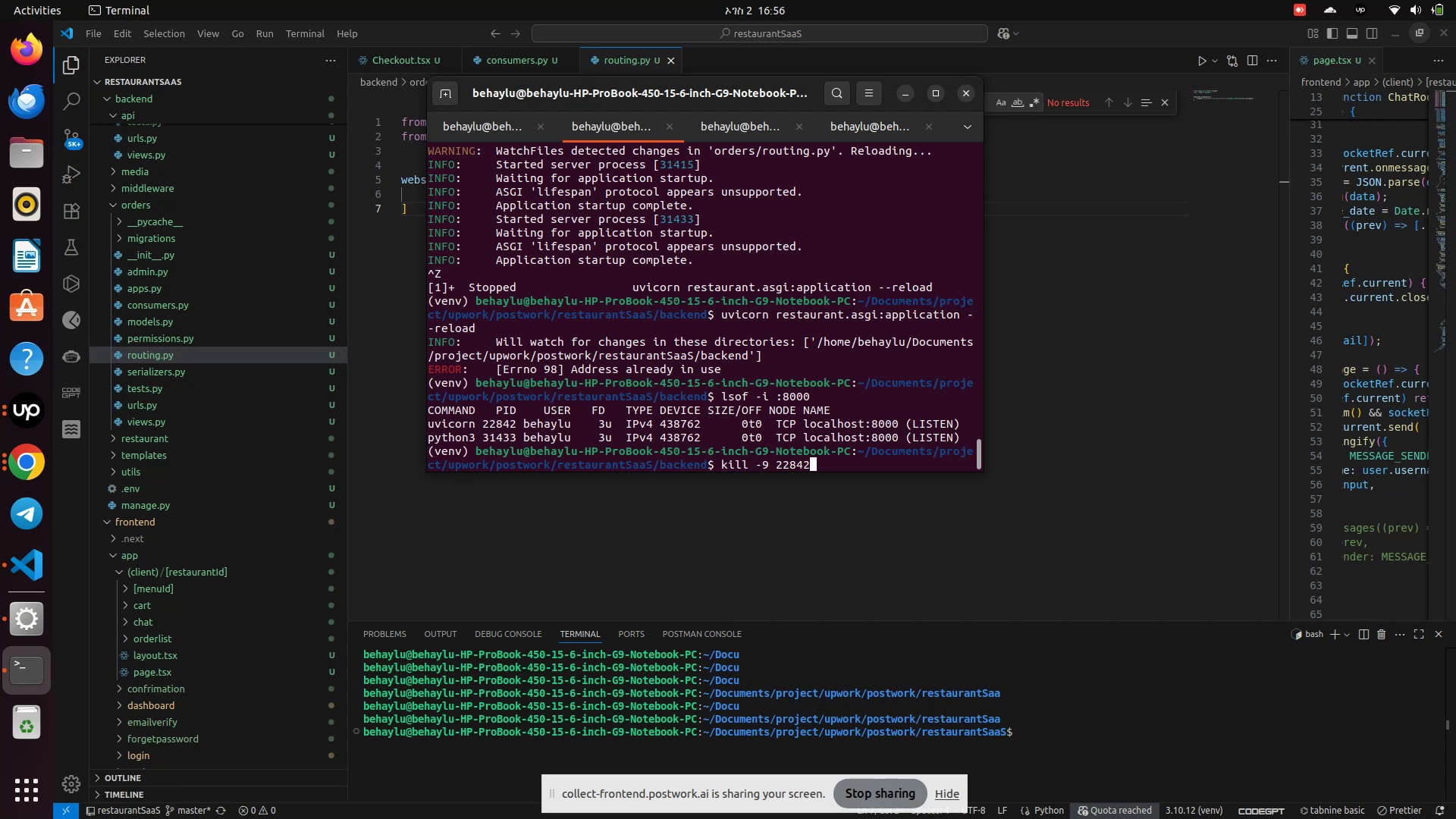 
key(Enter)
 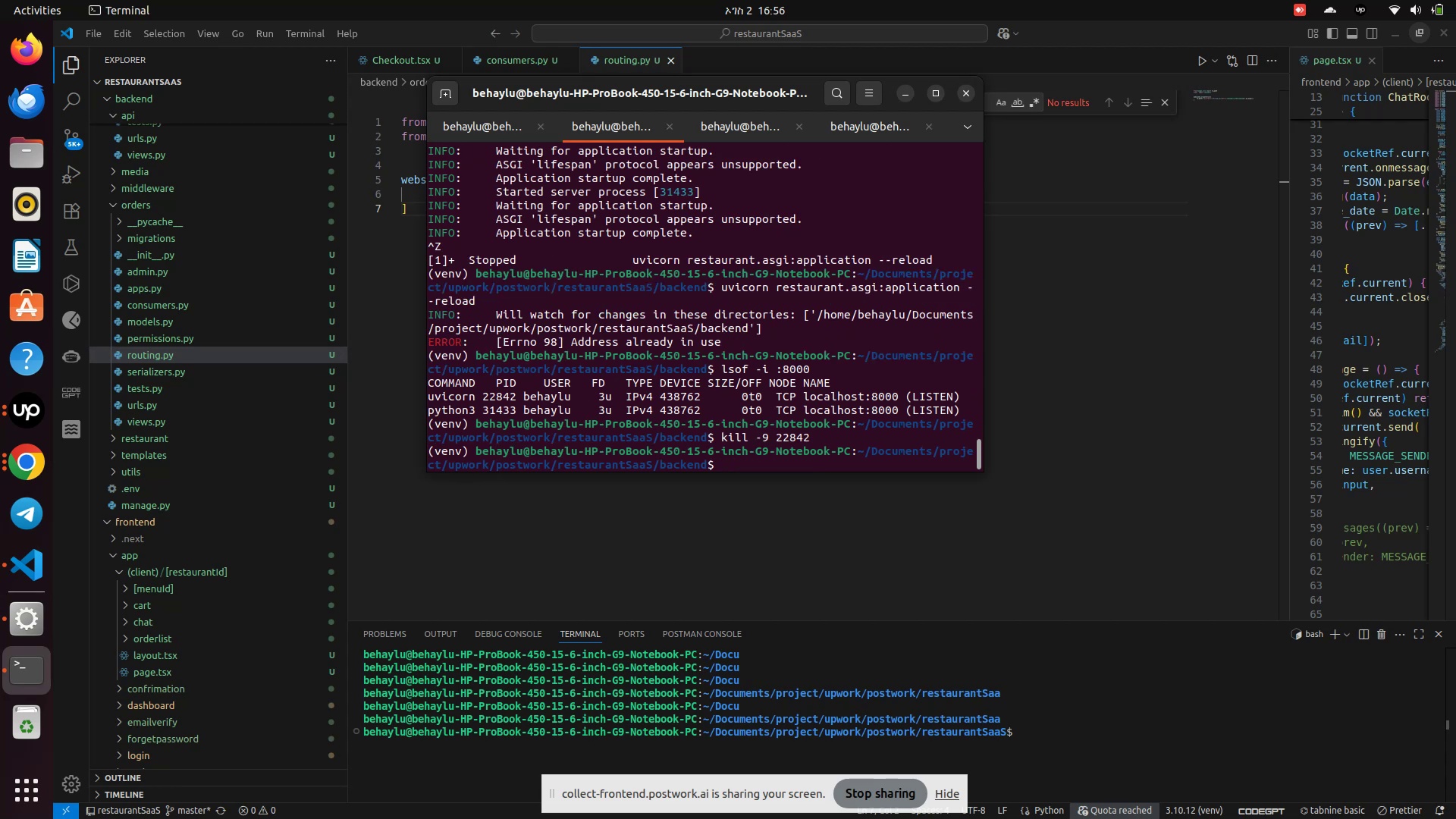 
key(ArrowUp)
 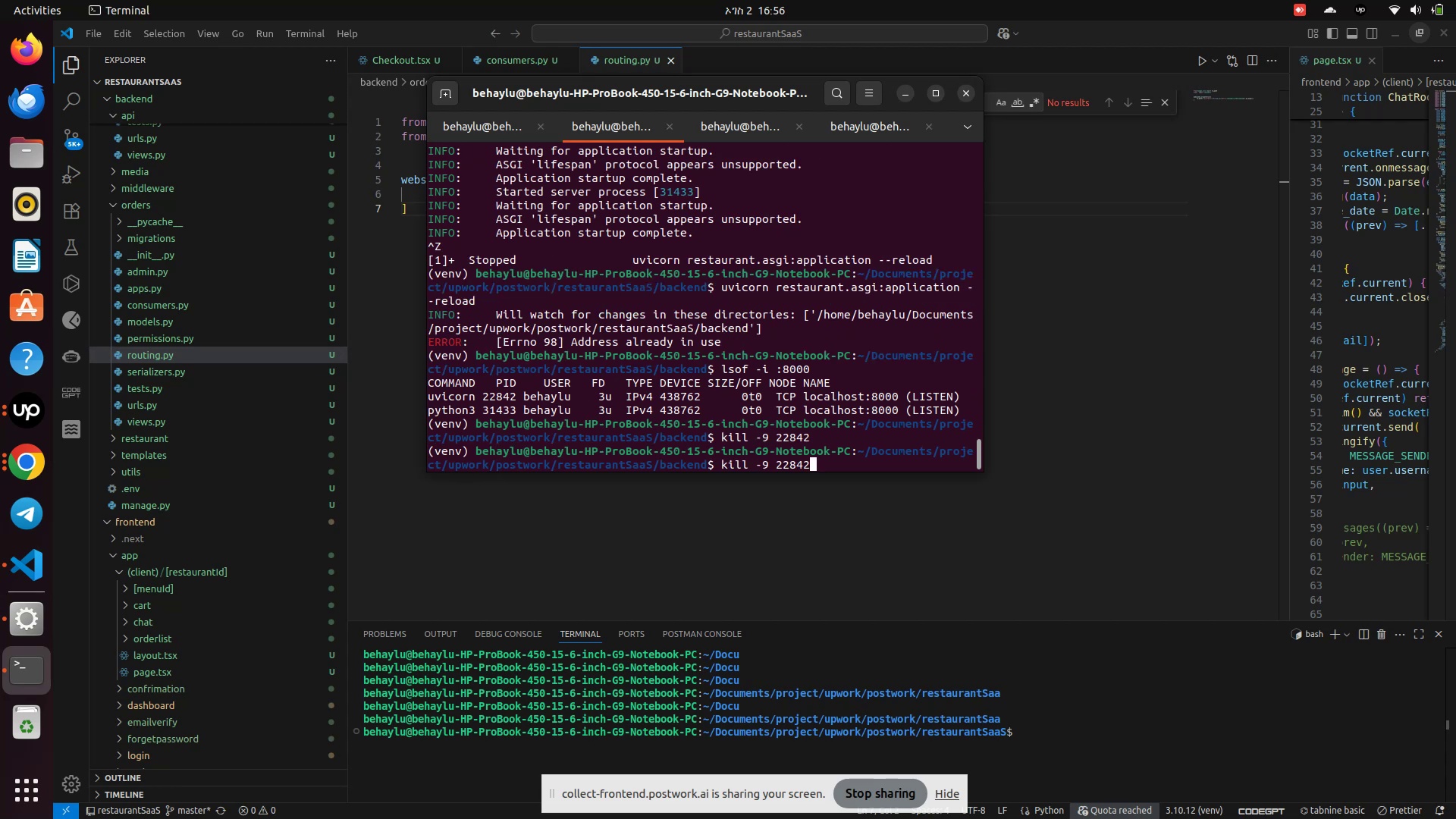 
key(ArrowUp)
 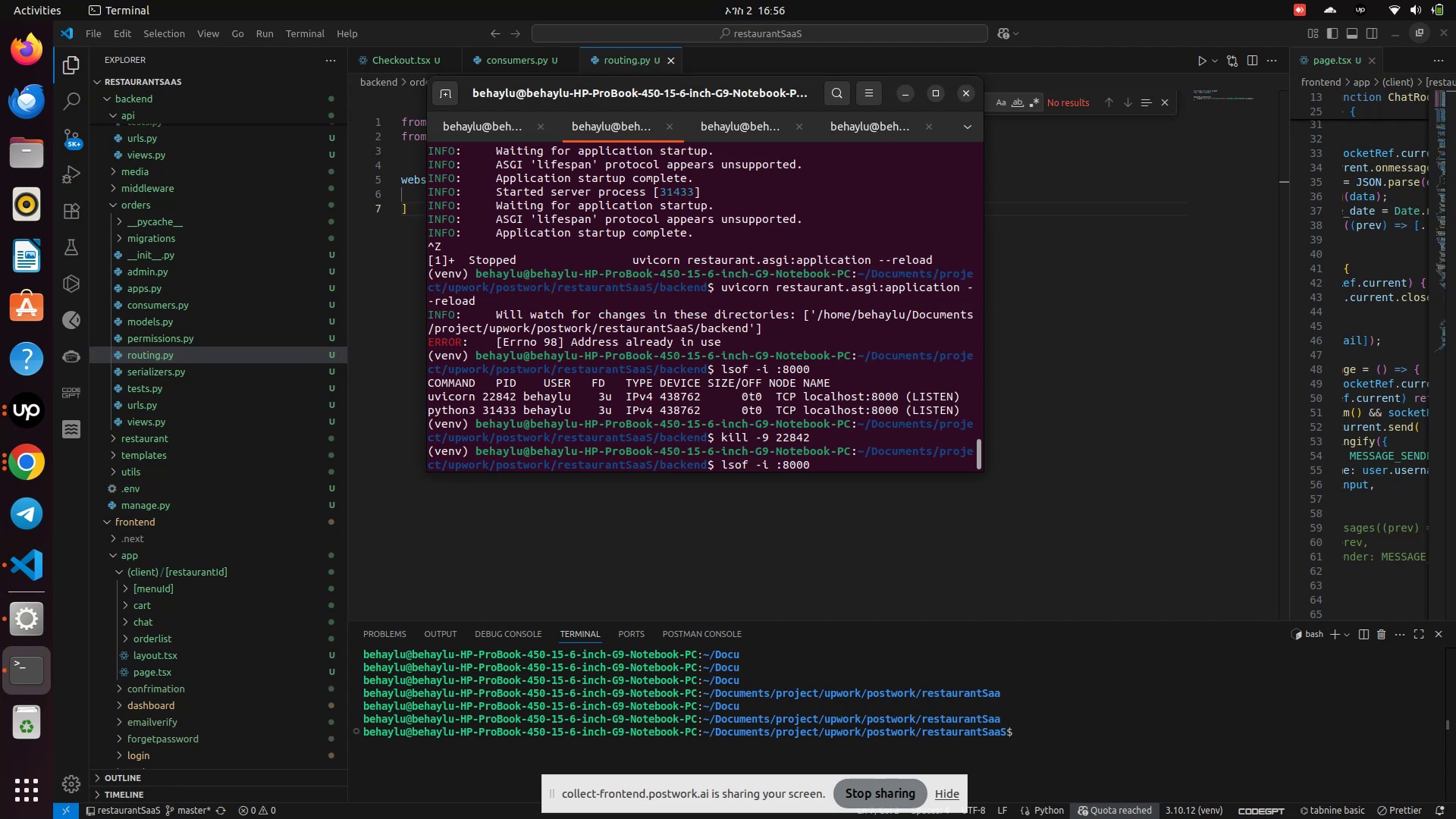 
key(Enter)
 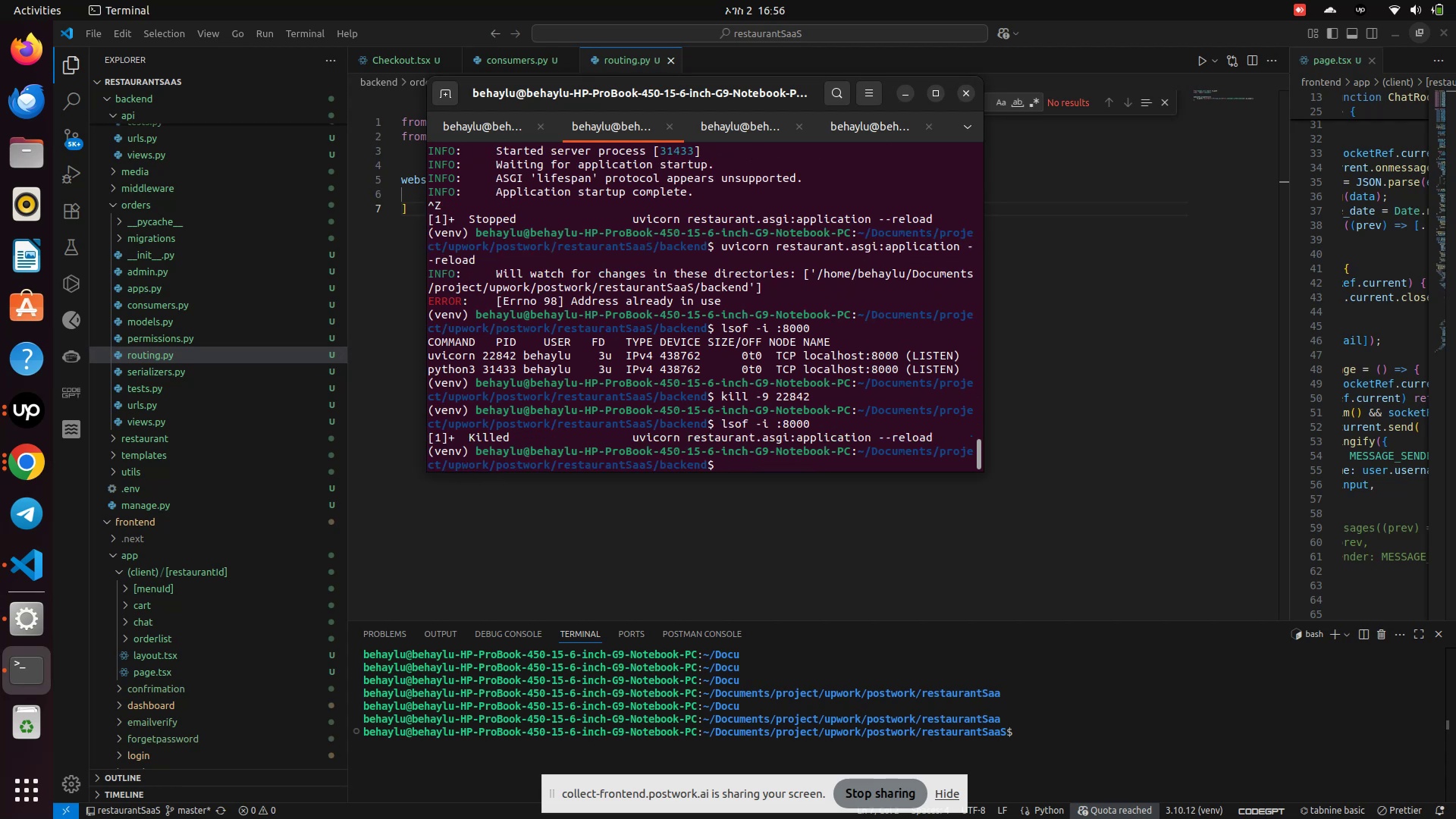 
key(ArrowUp)
 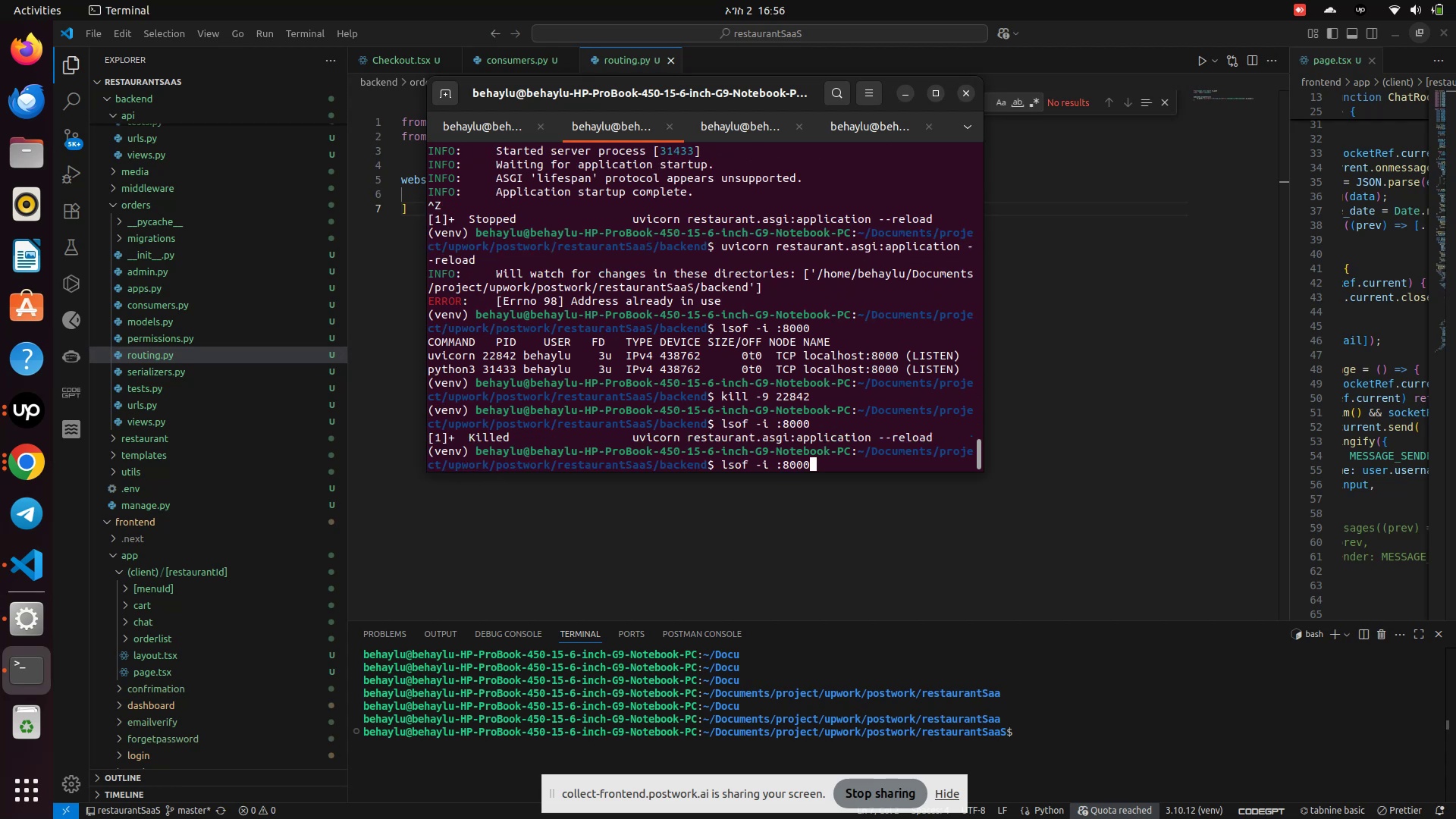 
key(ArrowUp)
 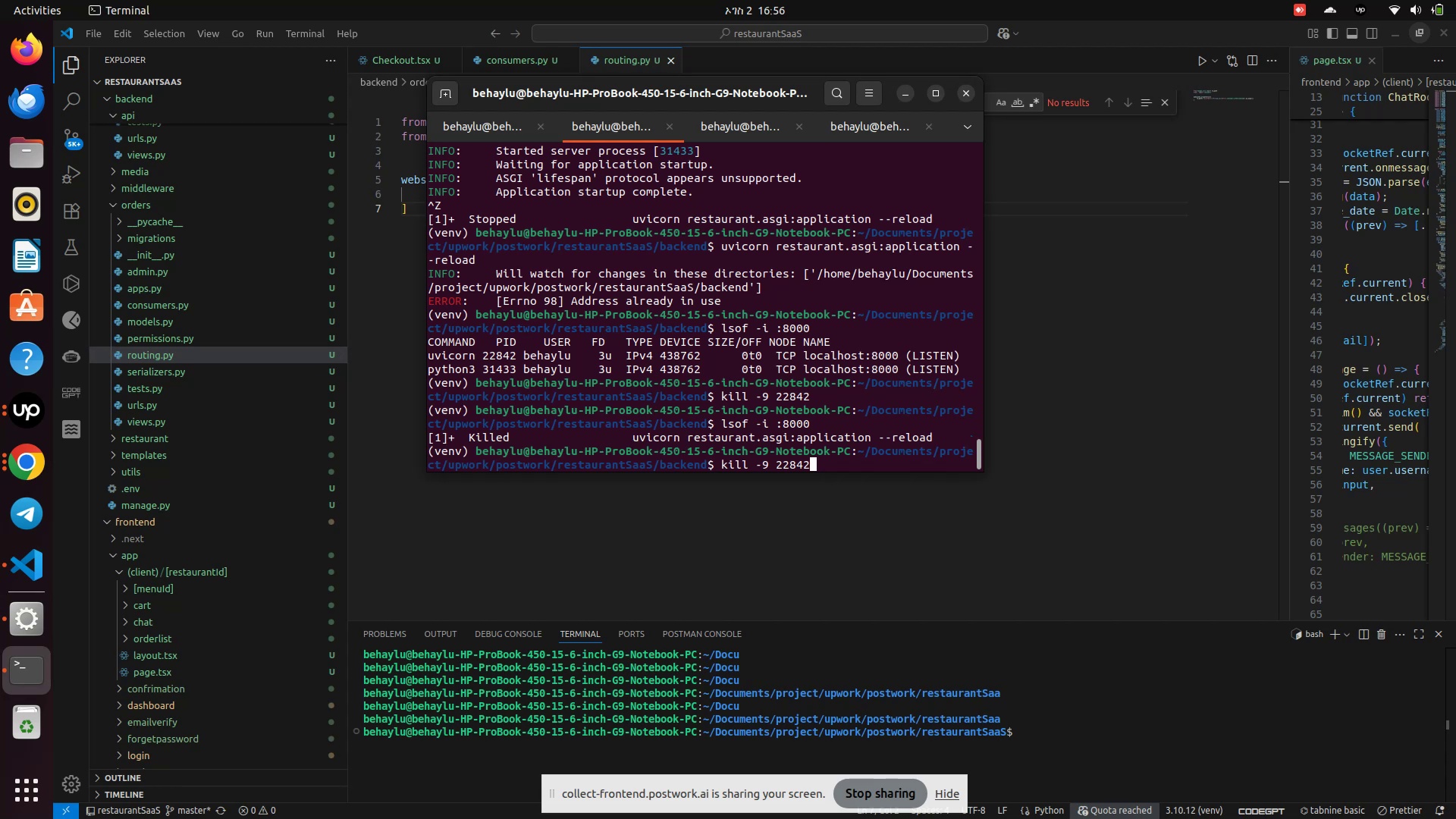 
key(ArrowUp)
 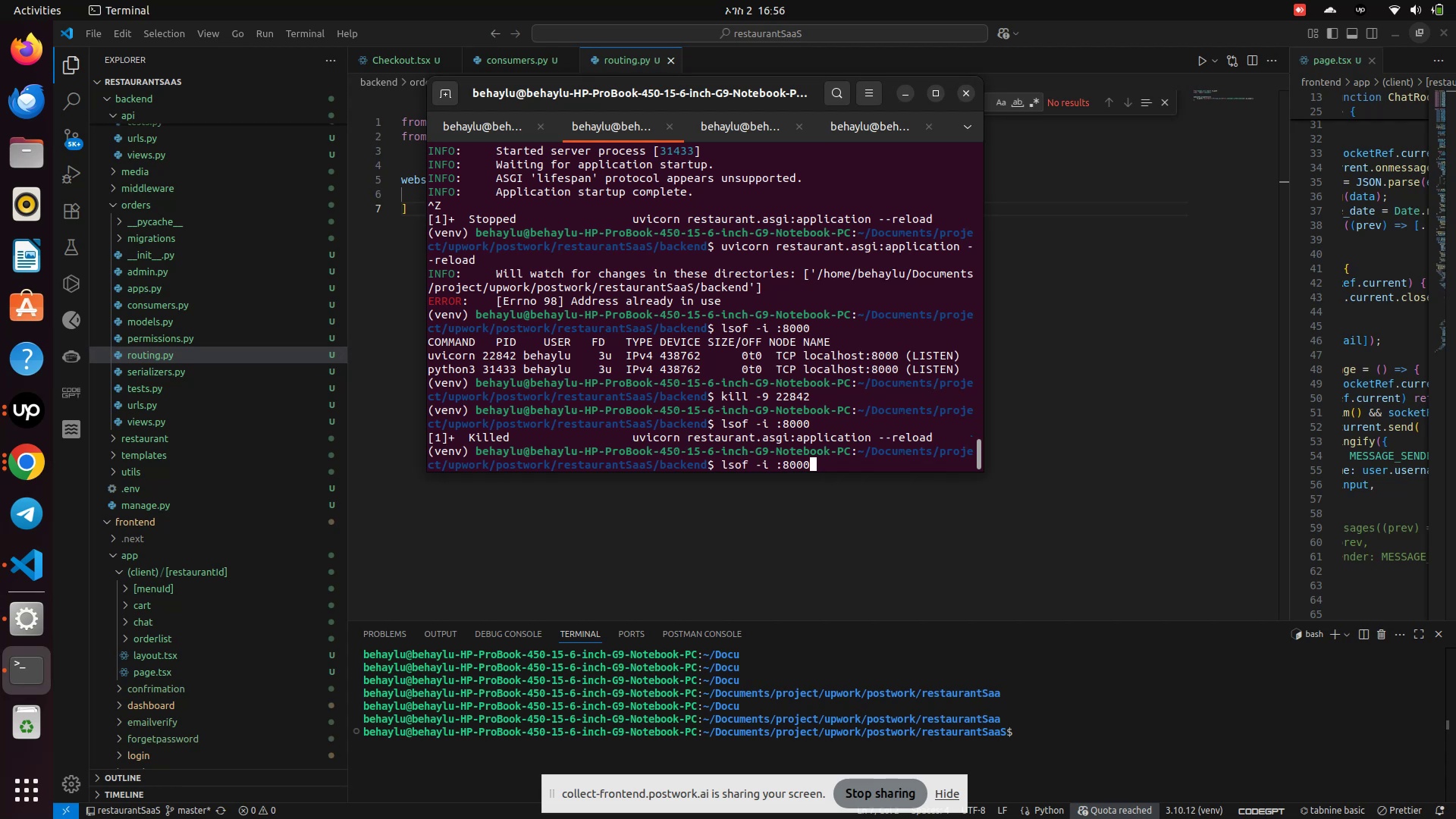 
key(ArrowUp)
 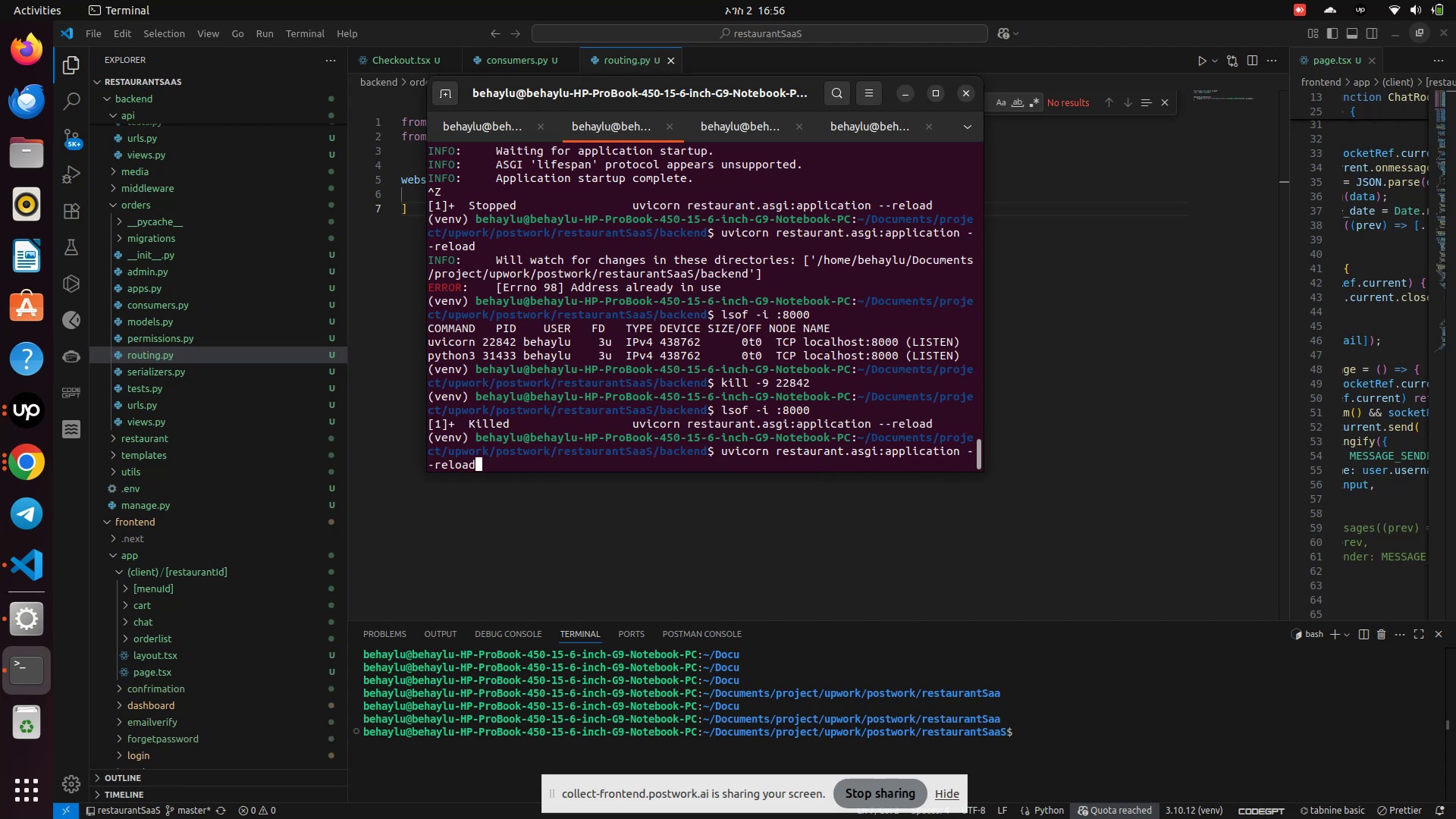 
key(Enter)
 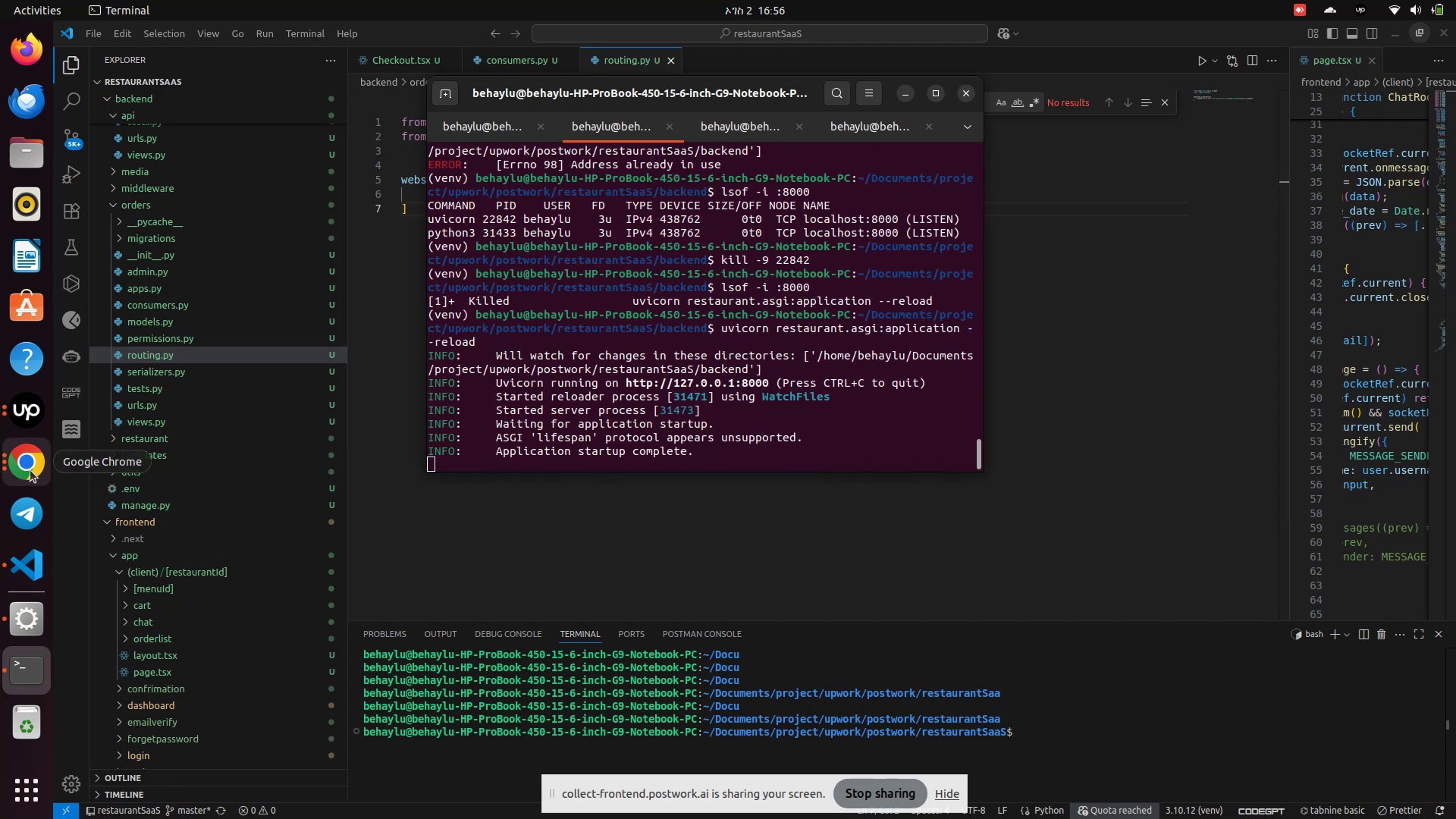 
wait(5.17)
 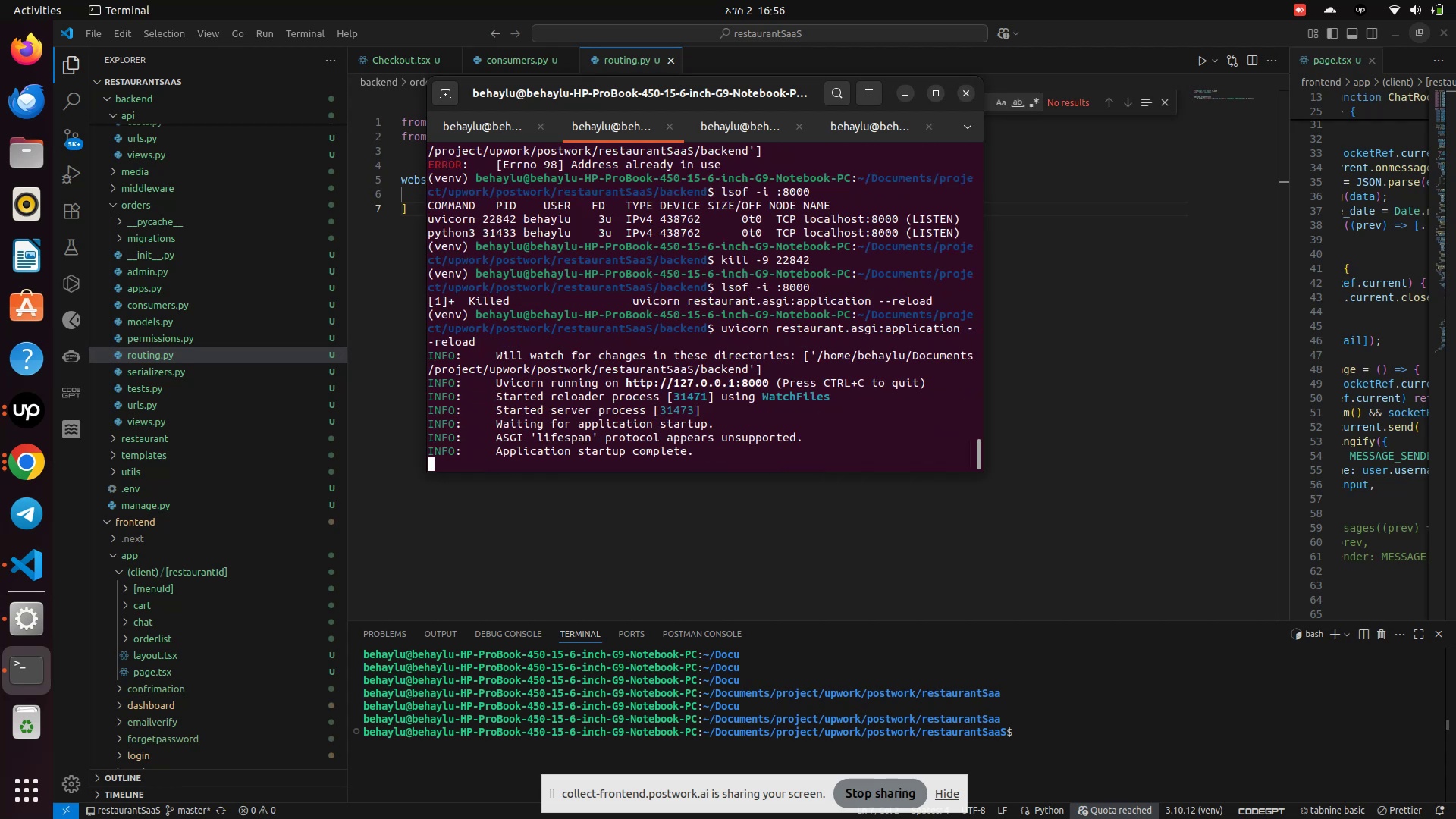 
left_click([441, 273])
 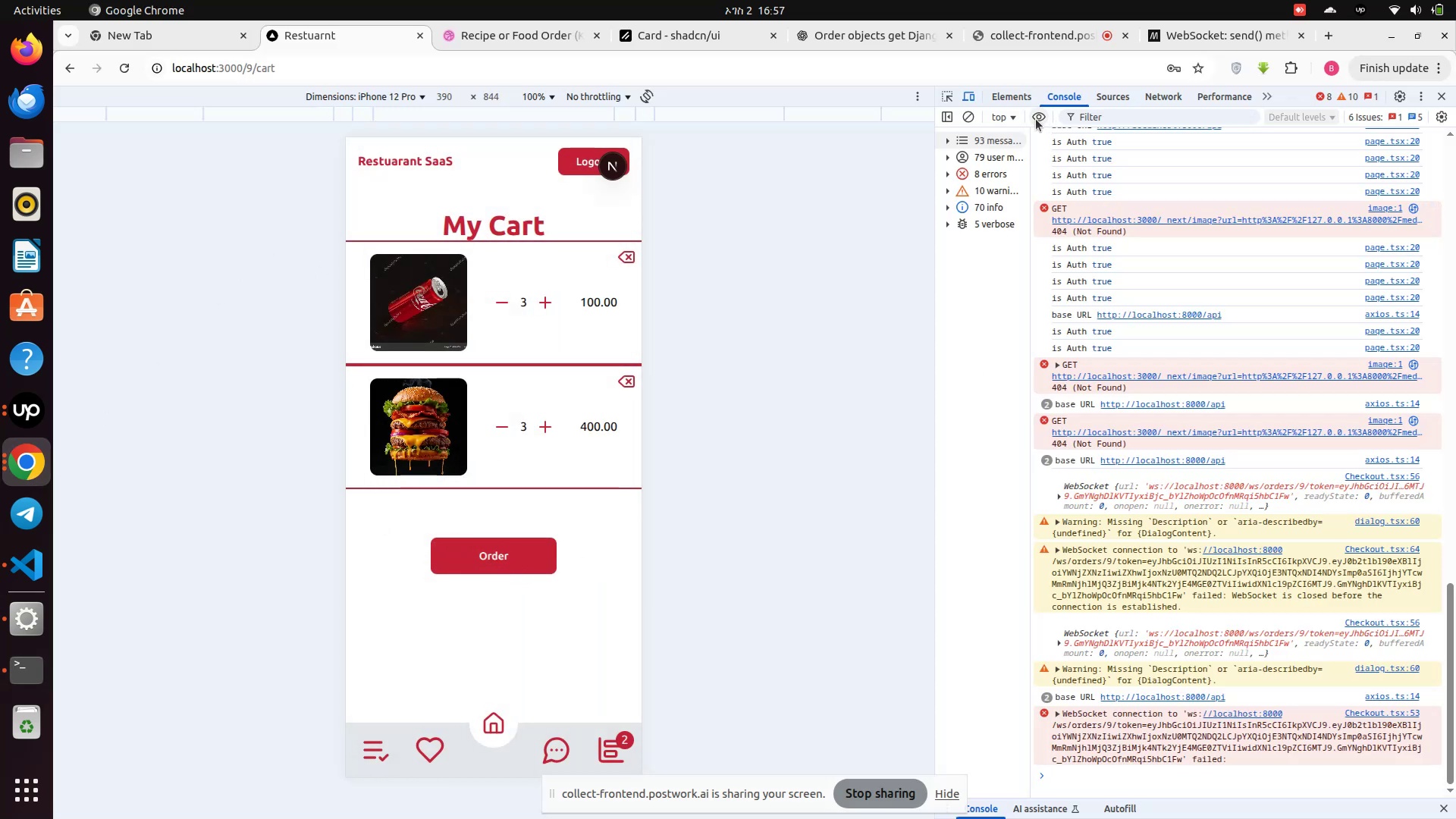 
left_click([969, 116])
 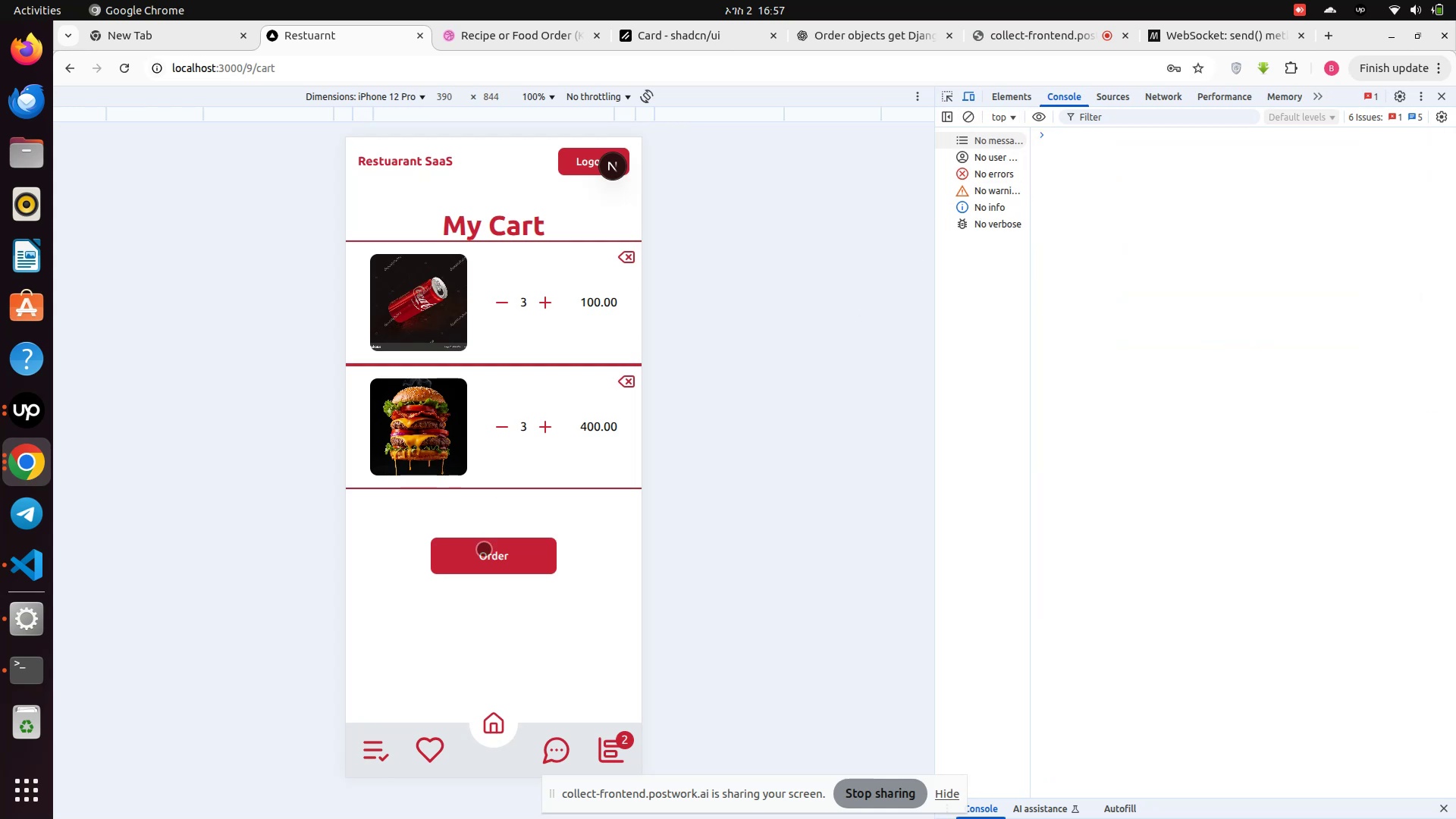 
left_click([490, 559])
 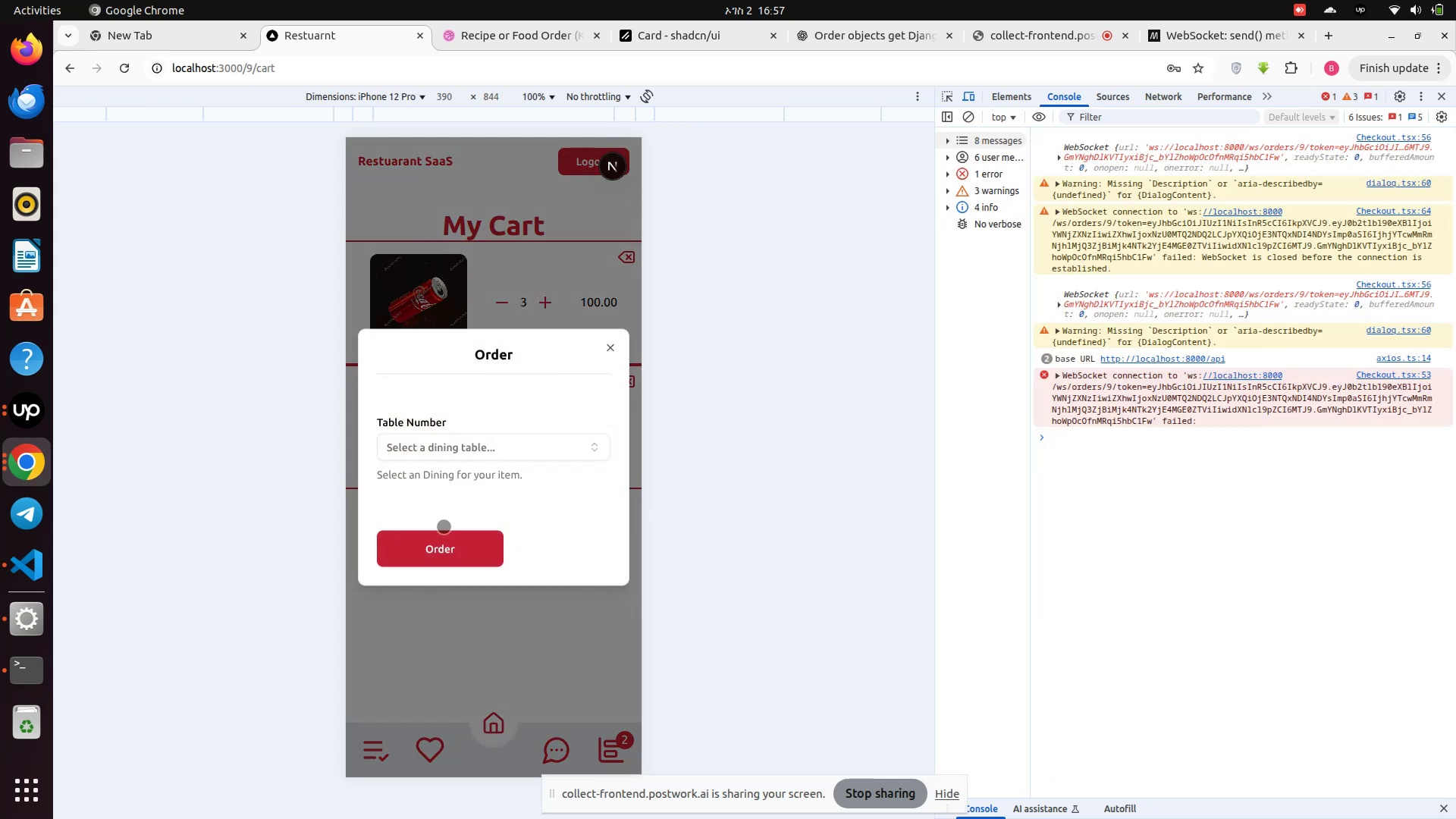 
wait(5.56)
 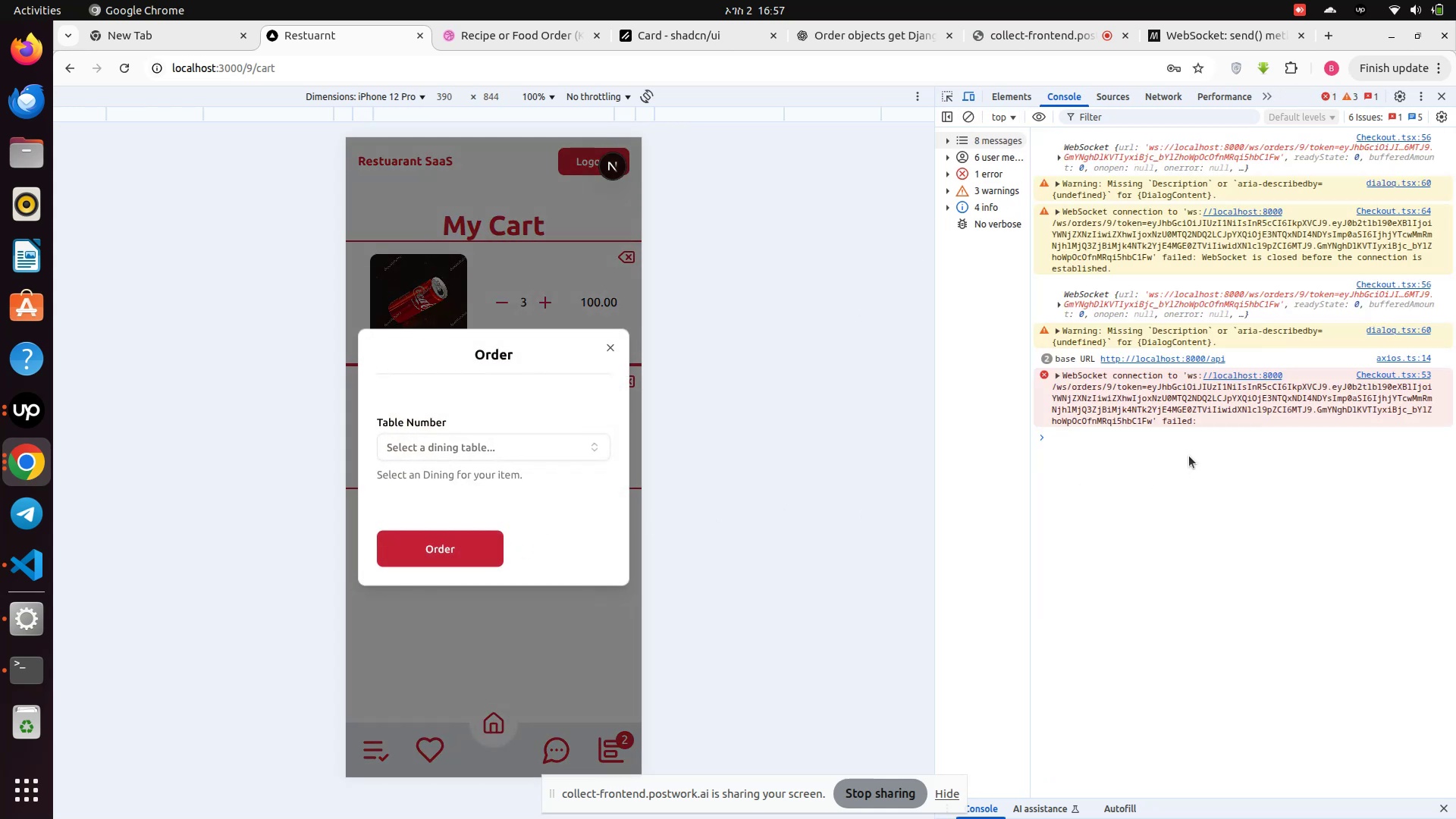 
left_click([28, 665])
 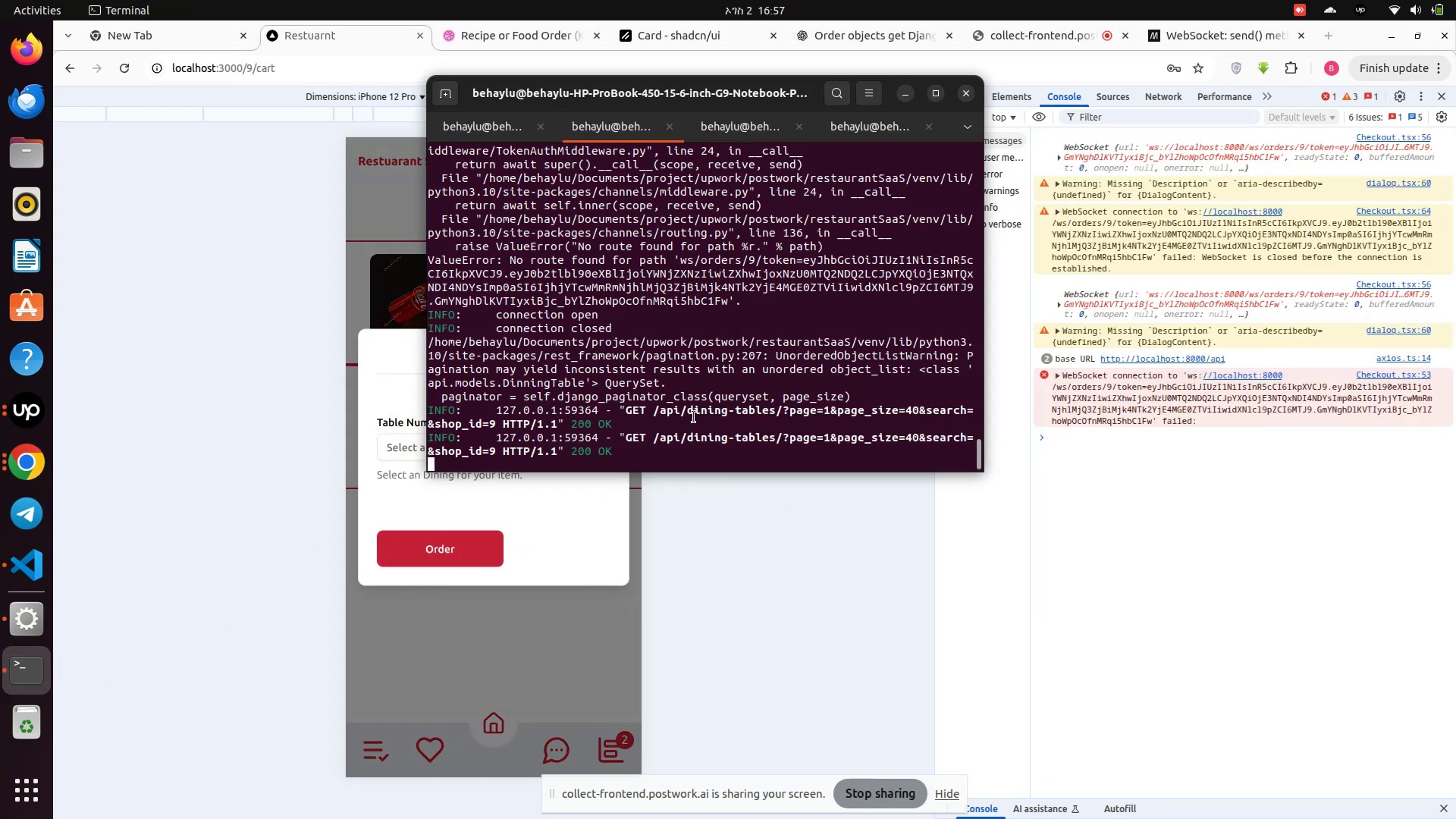 
scroll: coordinate [695, 424], scroll_direction: up, amount: 9.0
 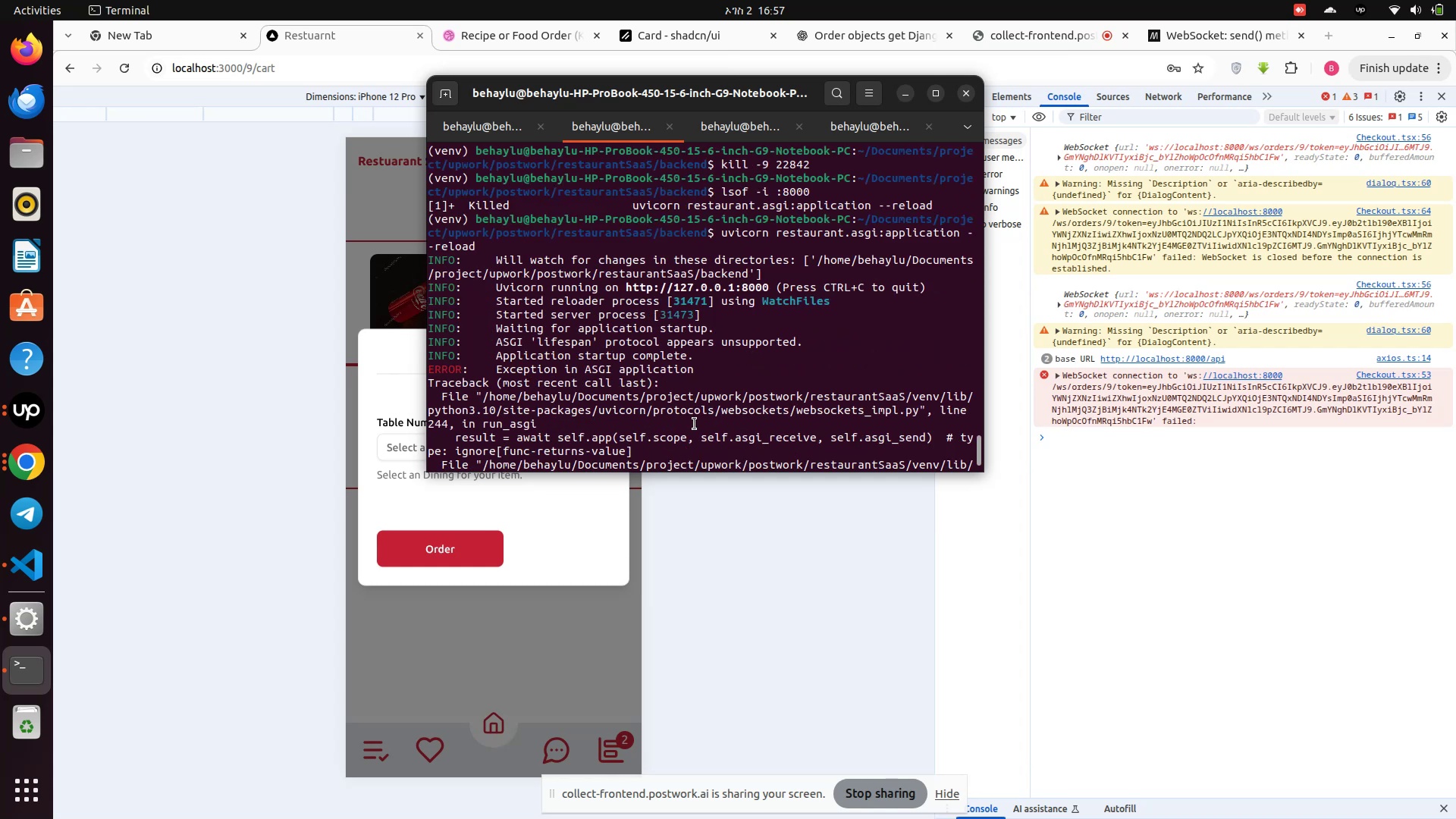 
scroll: coordinate [695, 424], scroll_direction: down, amount: 3.0
 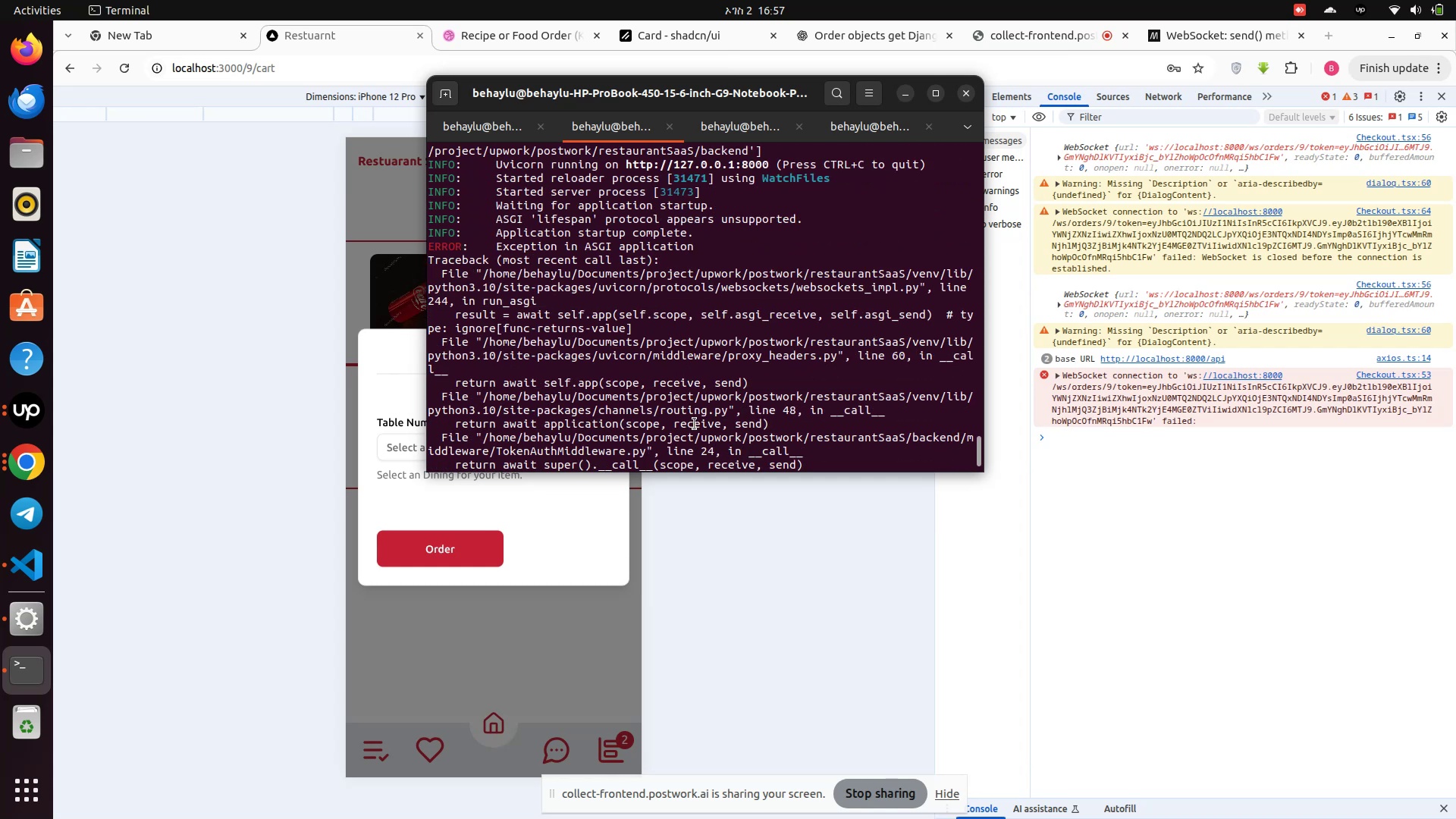 
scroll: coordinate [695, 424], scroll_direction: none, amount: 0.0
 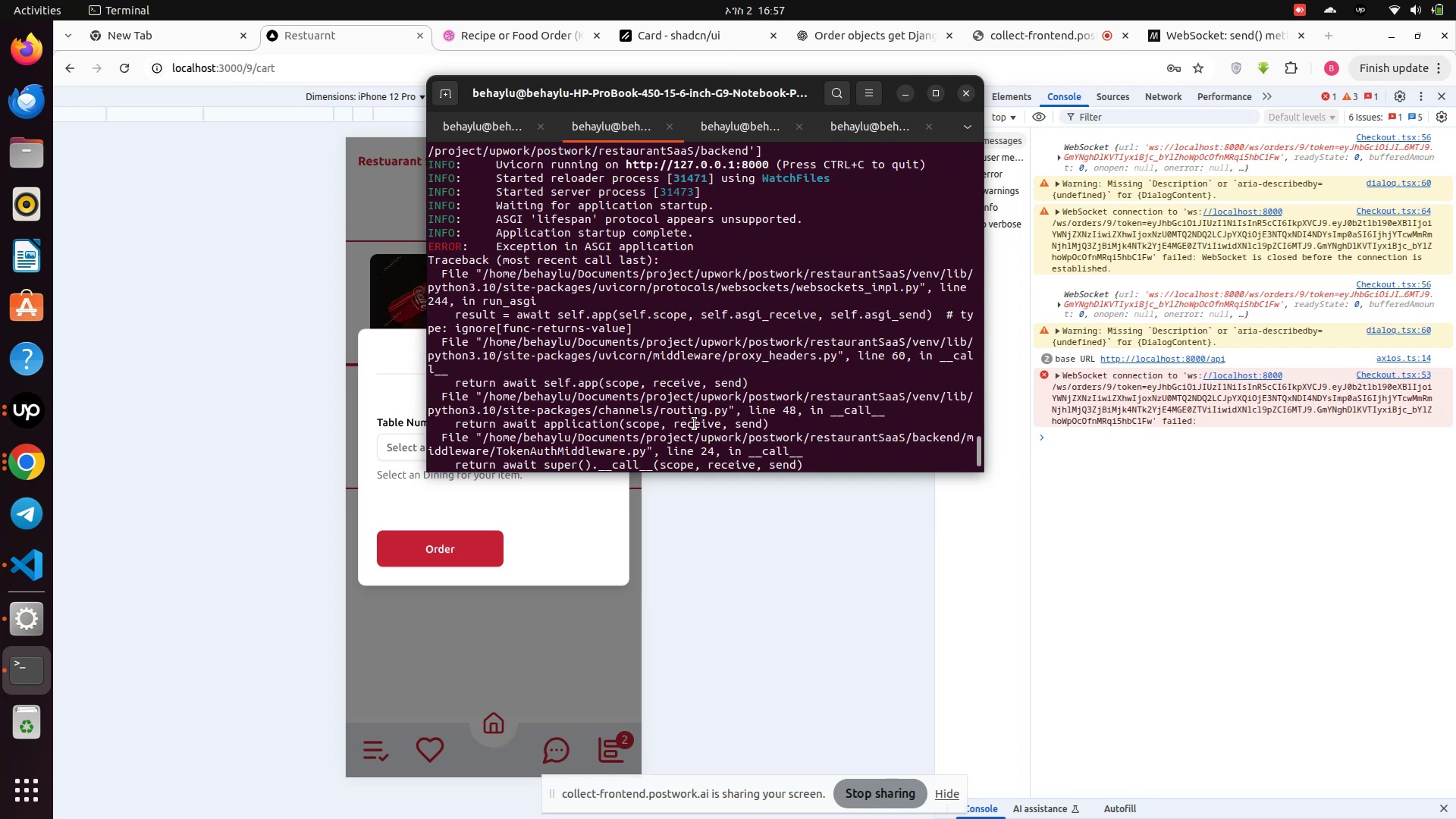 
scroll: coordinate [695, 424], scroll_direction: down, amount: 3.0
 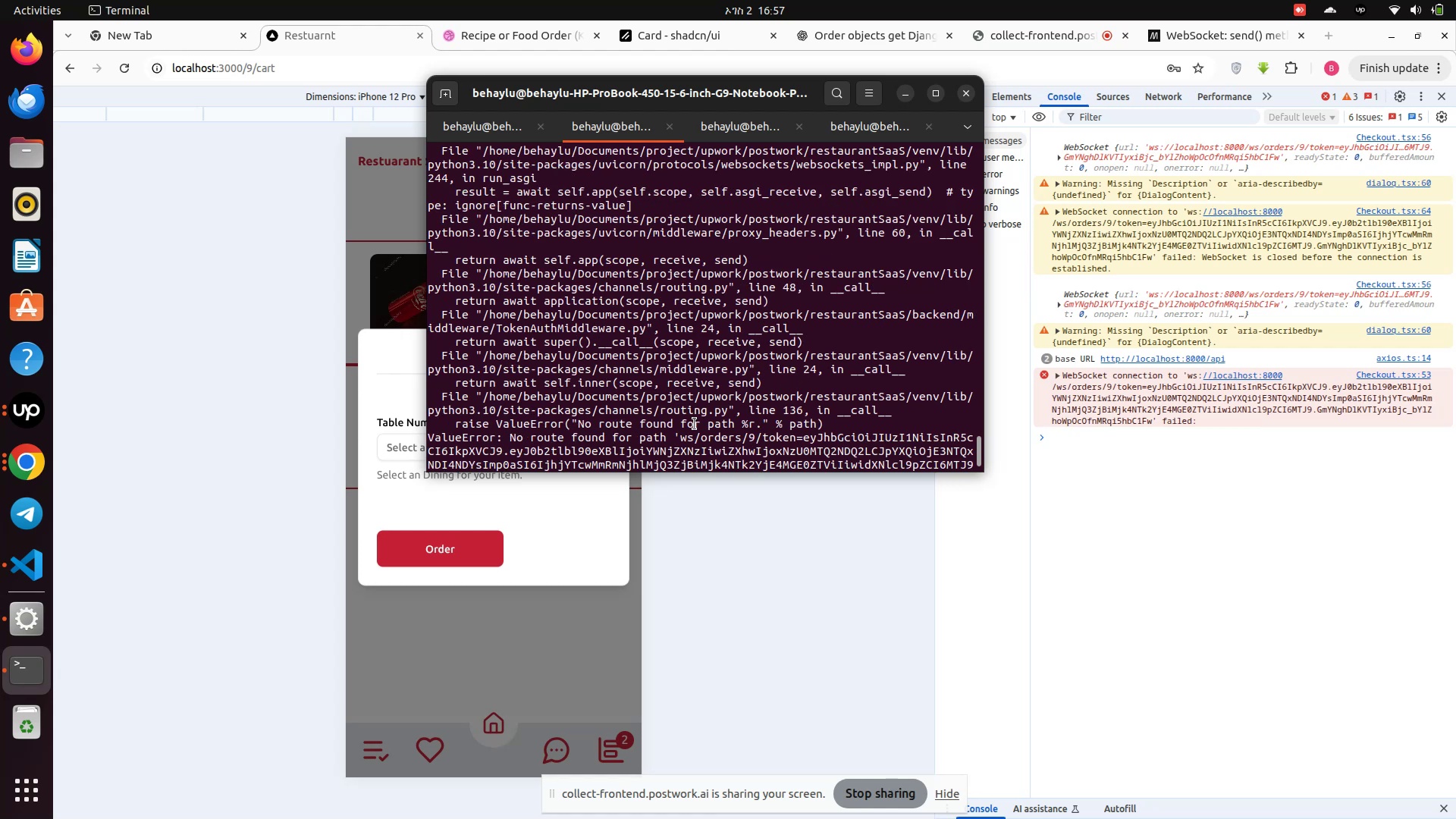 
wait(5.24)
 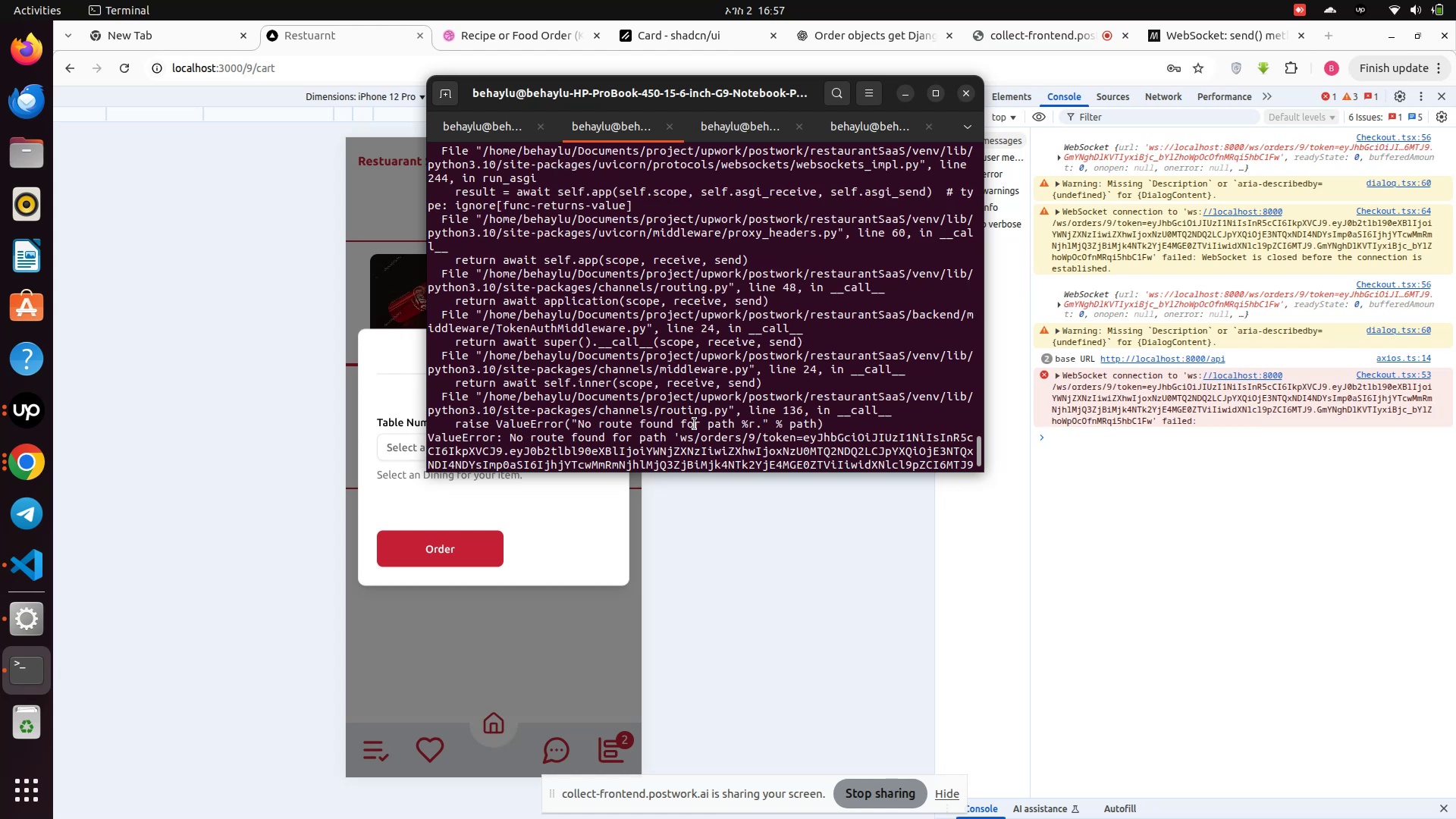 
scroll: coordinate [695, 424], scroll_direction: down, amount: 1.0
 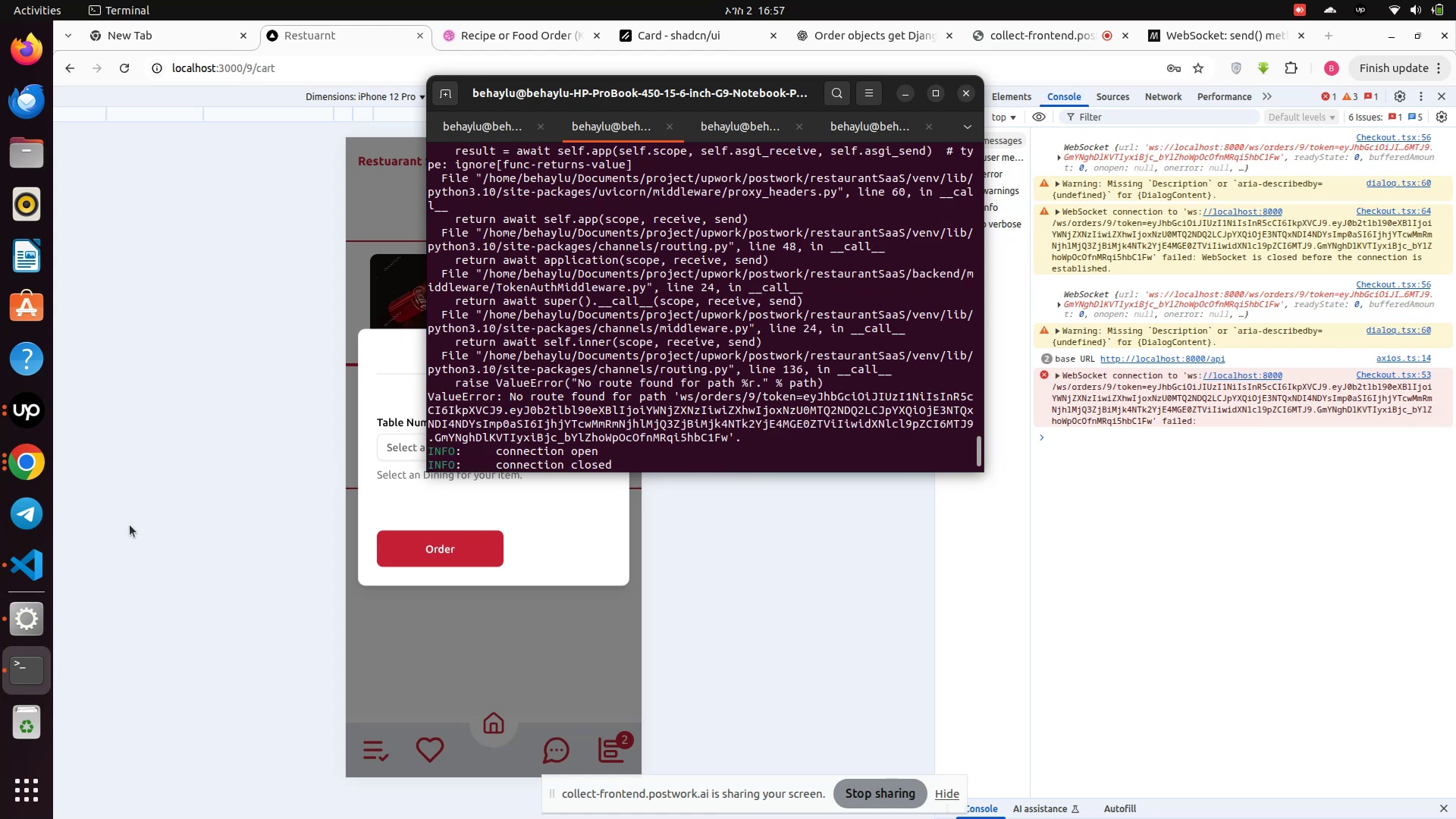 
left_click([27, 575])
 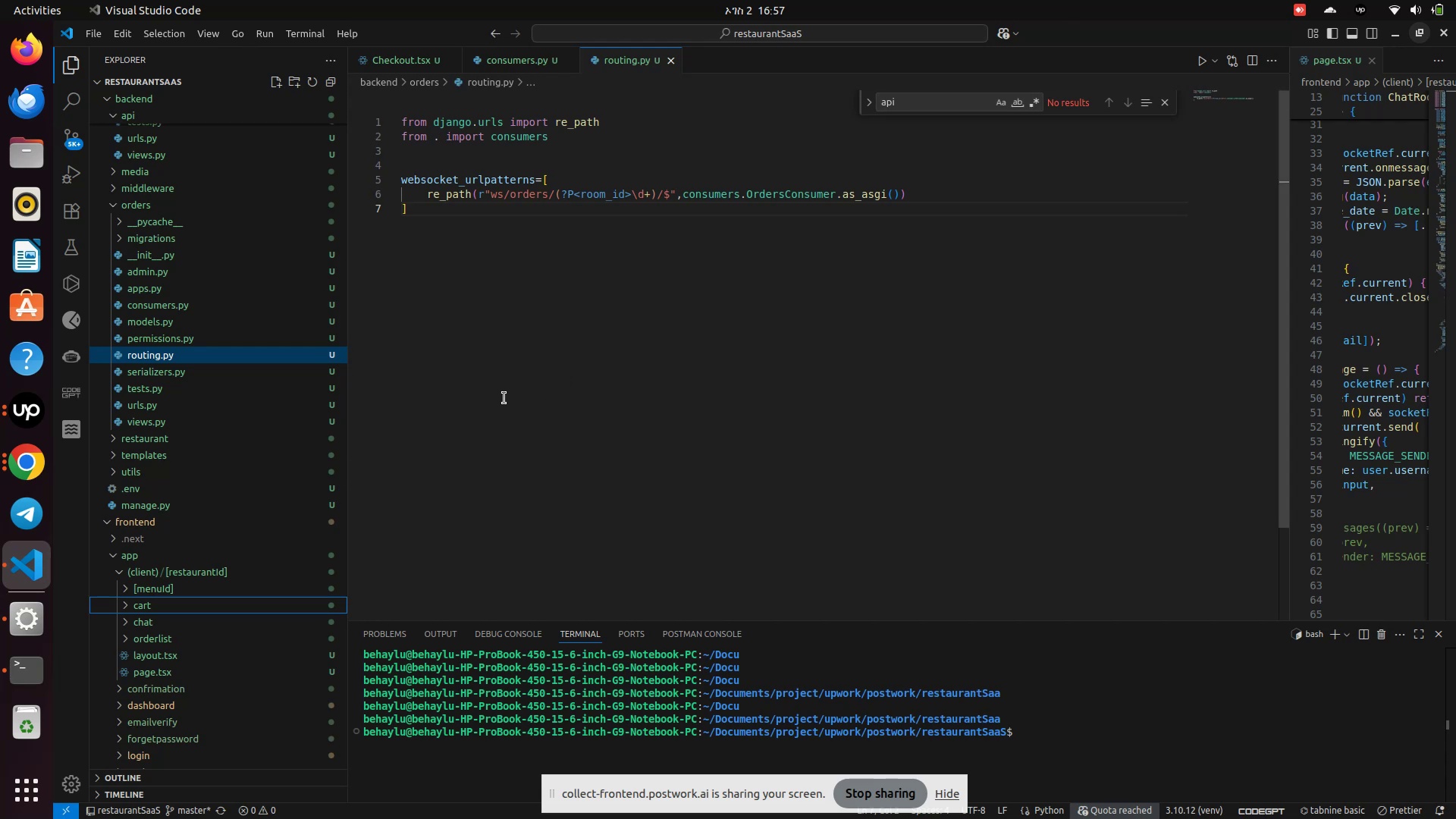 
scroll: coordinate [152, 207], scroll_direction: up, amount: 3.0
 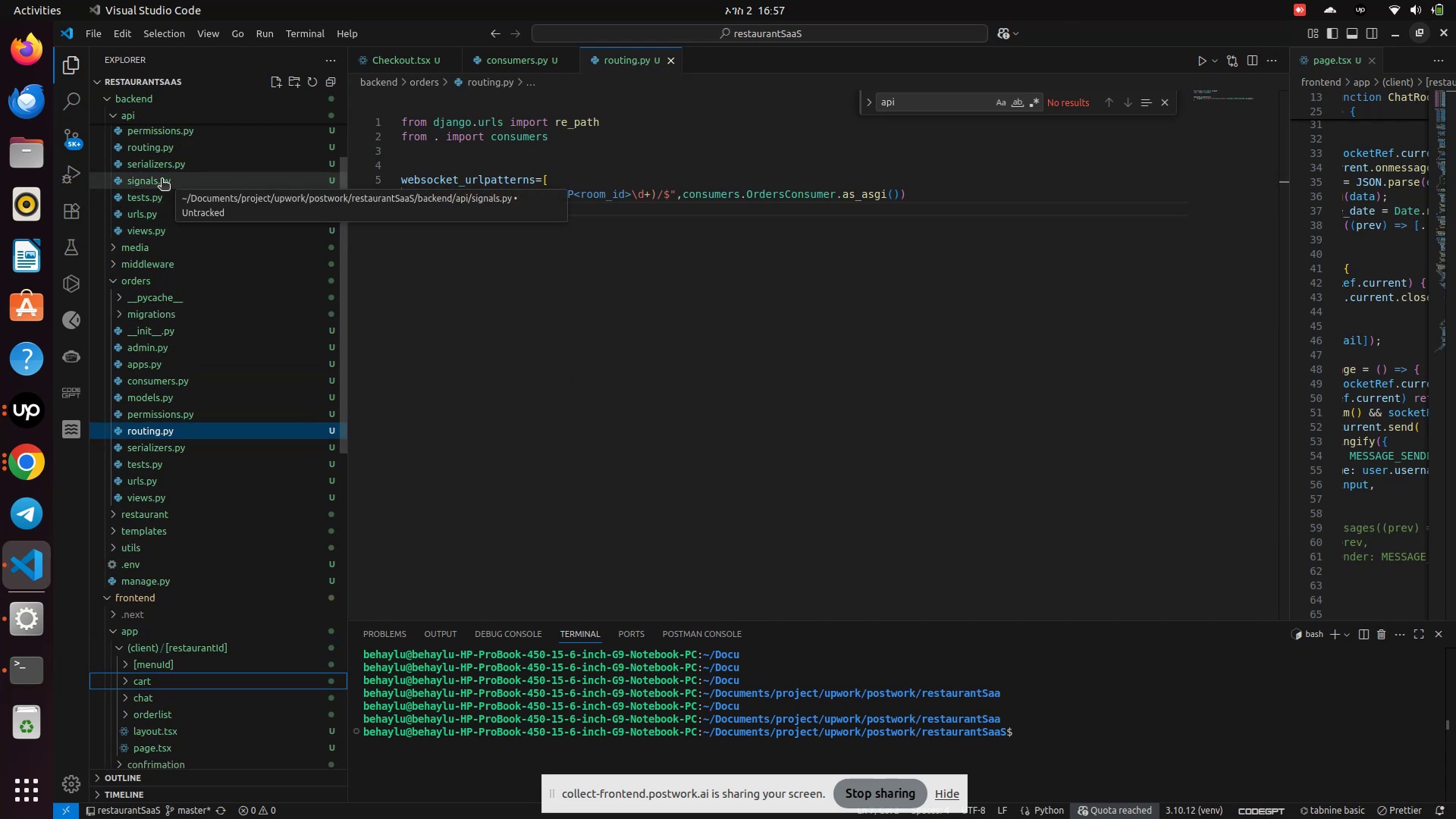 
left_click_drag(start_coordinate=[155, 146], to_coordinate=[1282, 370])
 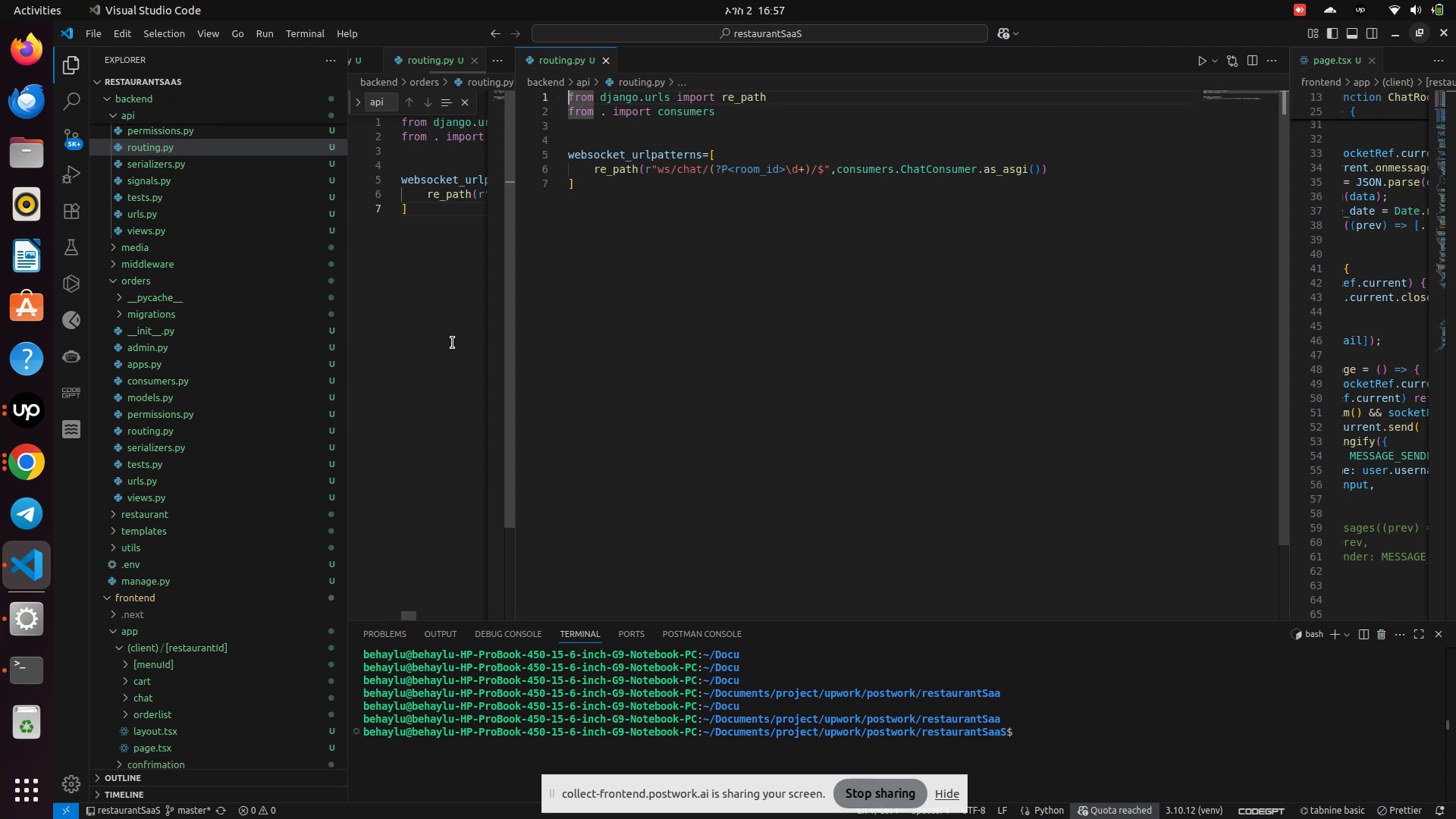 
left_click([70, 80])
 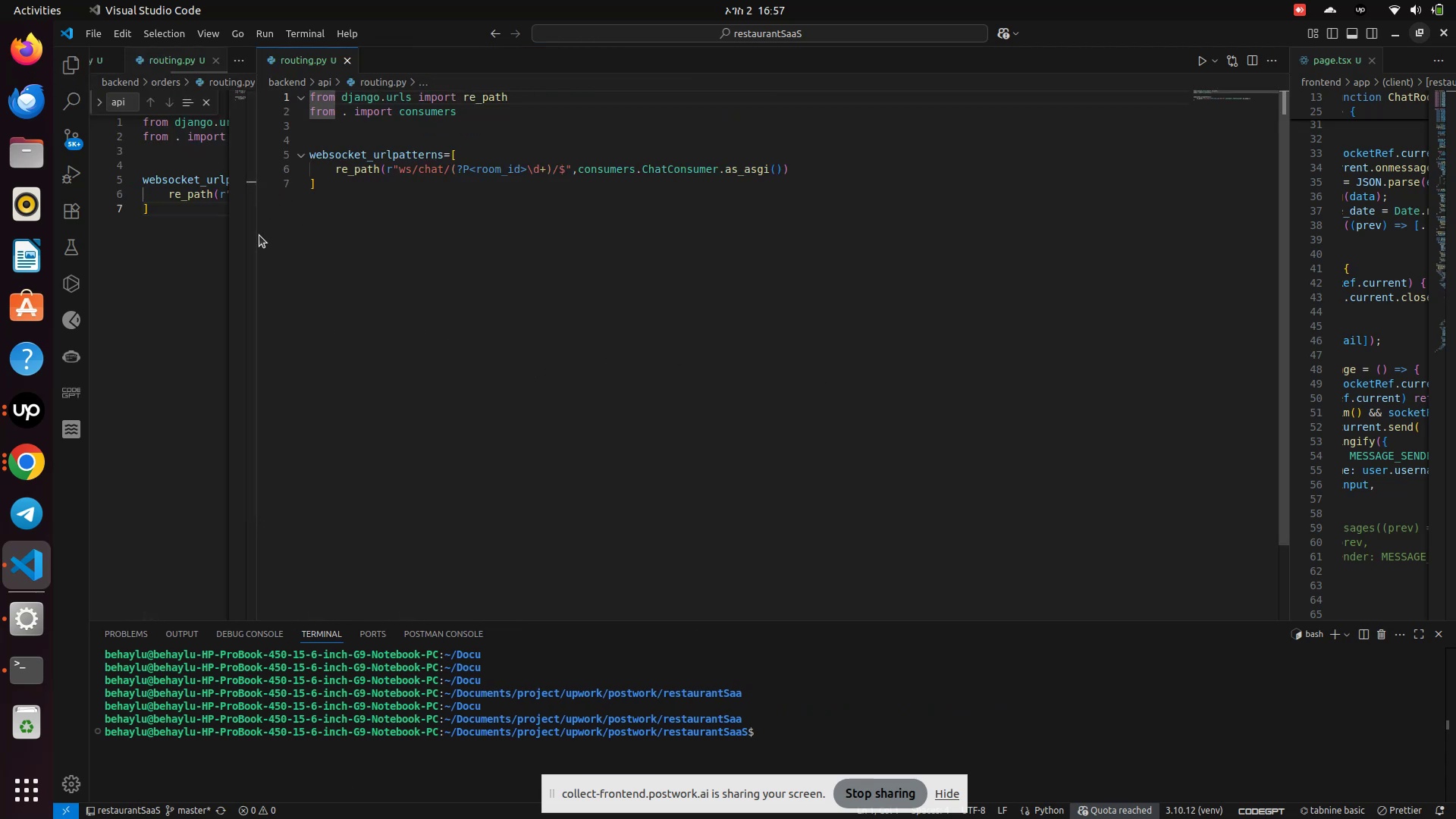 
left_click_drag(start_coordinate=[257, 233], to_coordinate=[909, 287])
 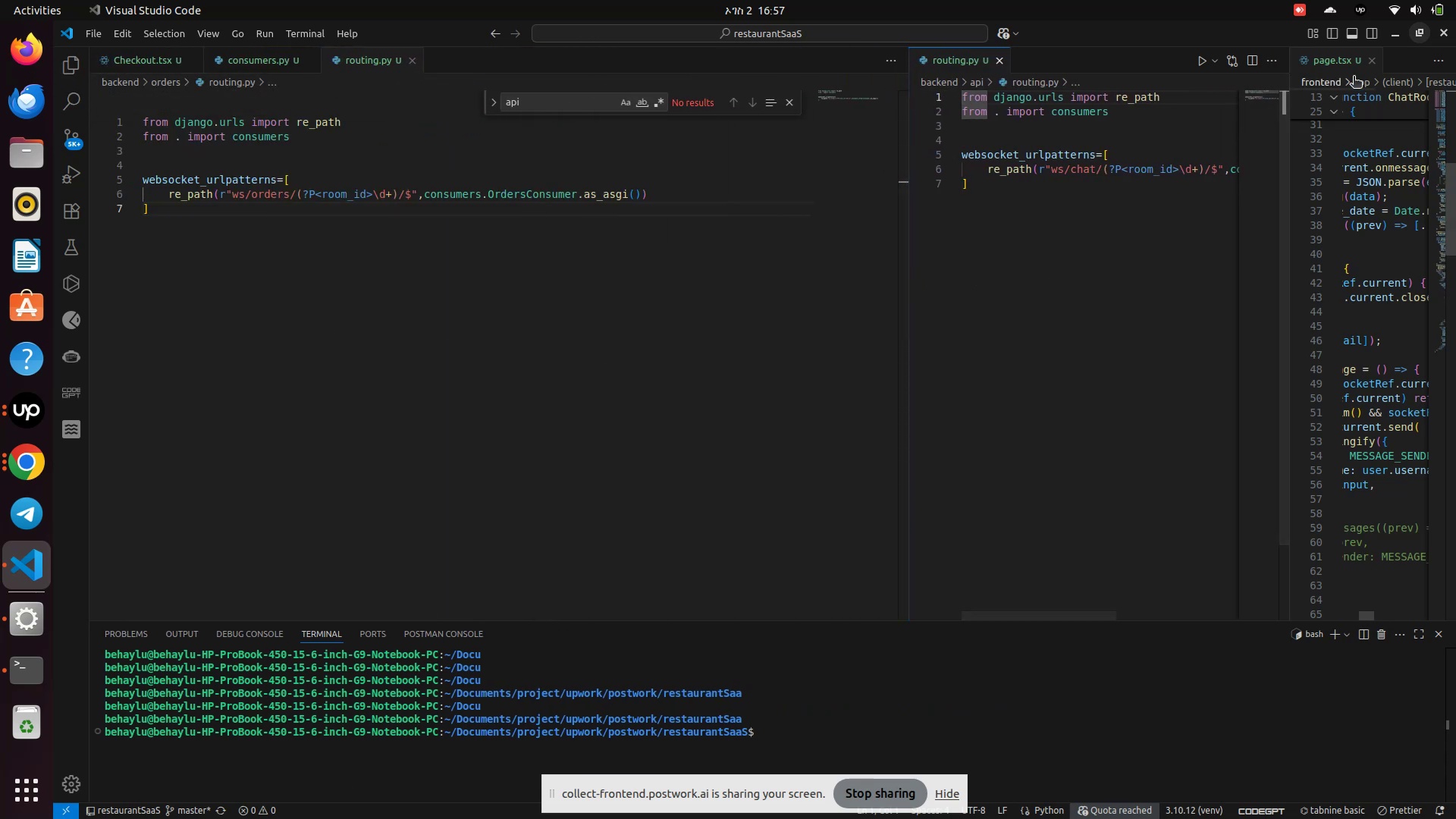 
left_click([1370, 65])
 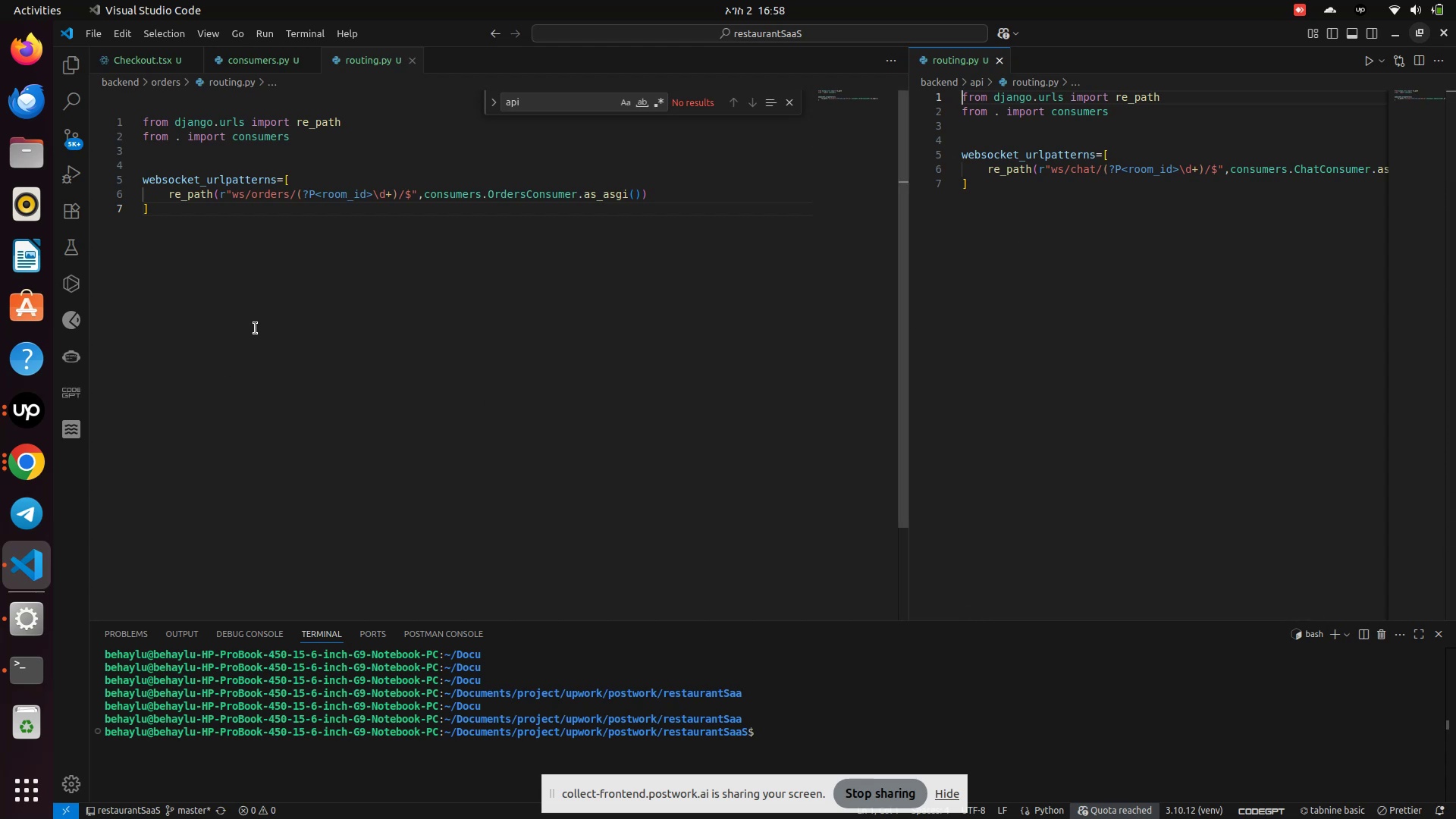 
wait(22.25)
 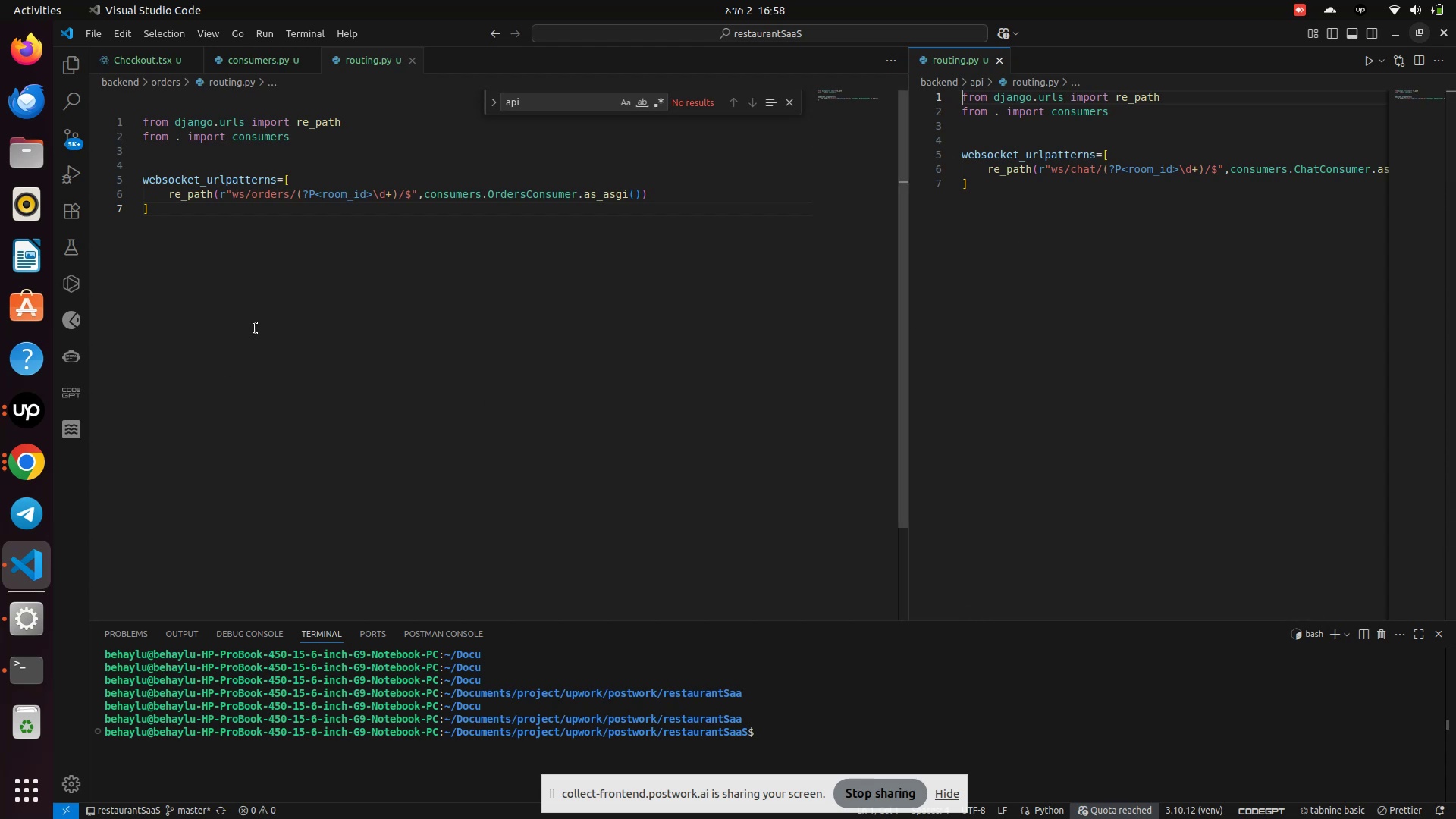 
left_click([246, 61])
 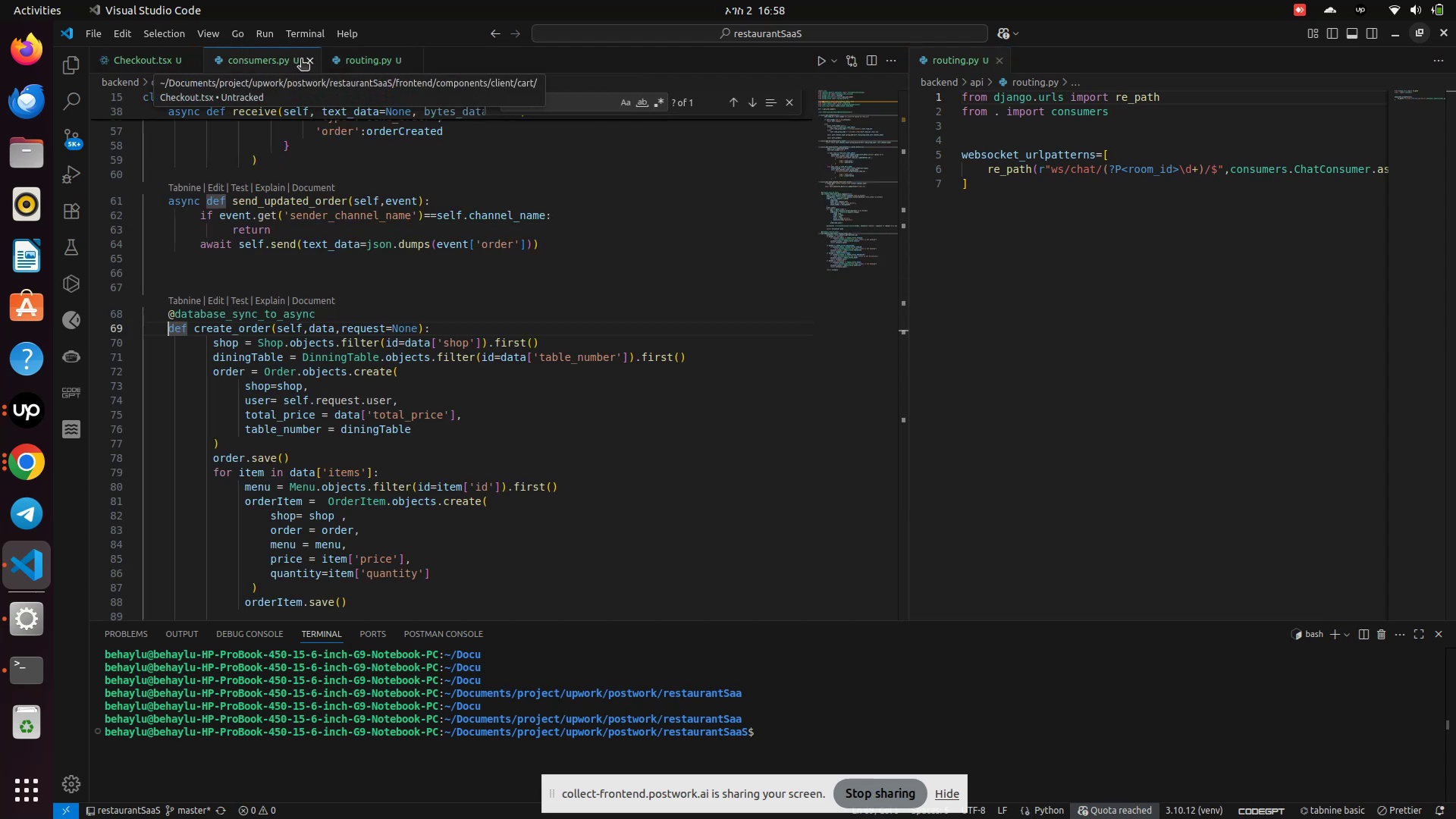 
left_click([353, 61])
 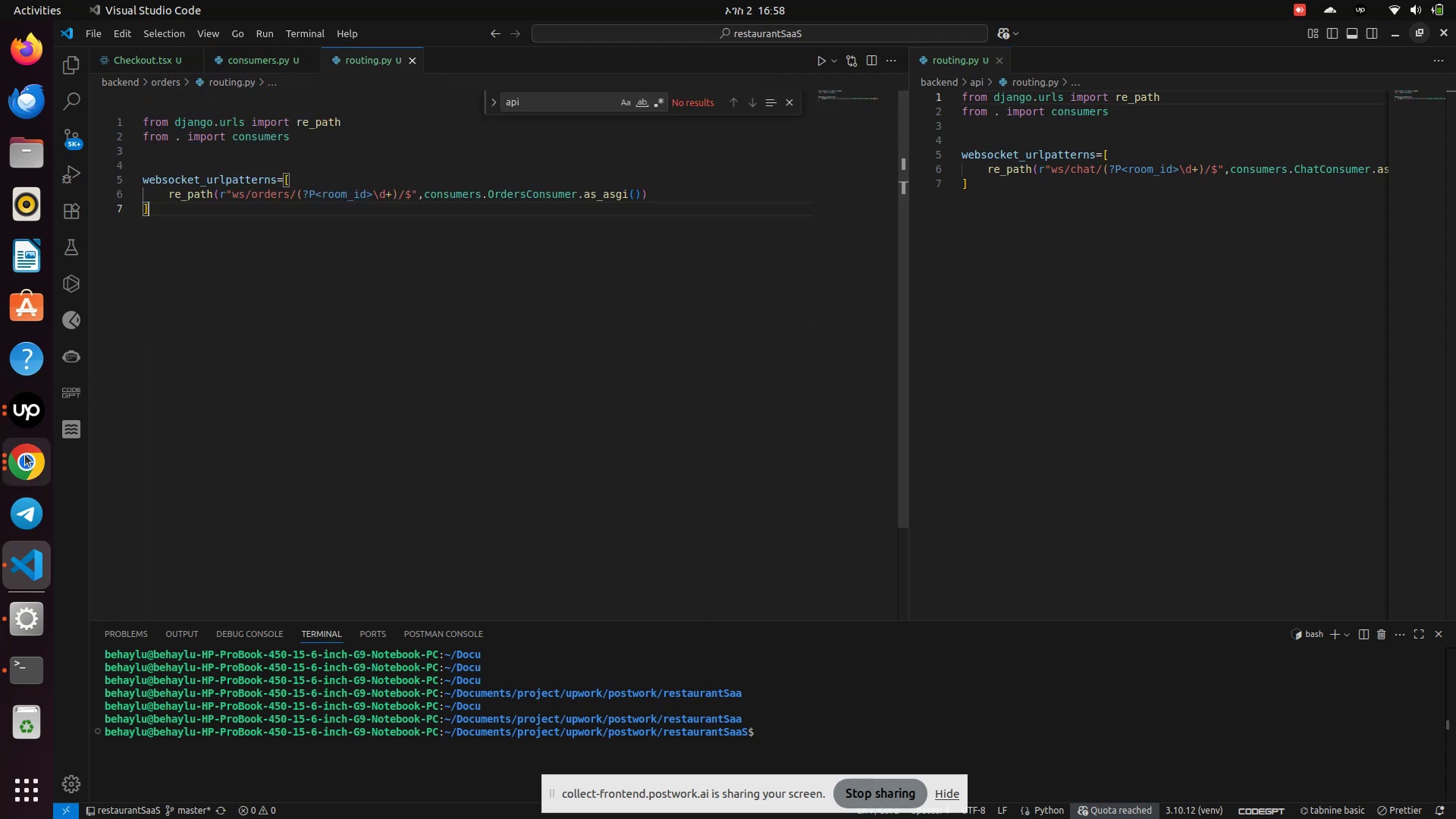 
left_click([25, 474])
 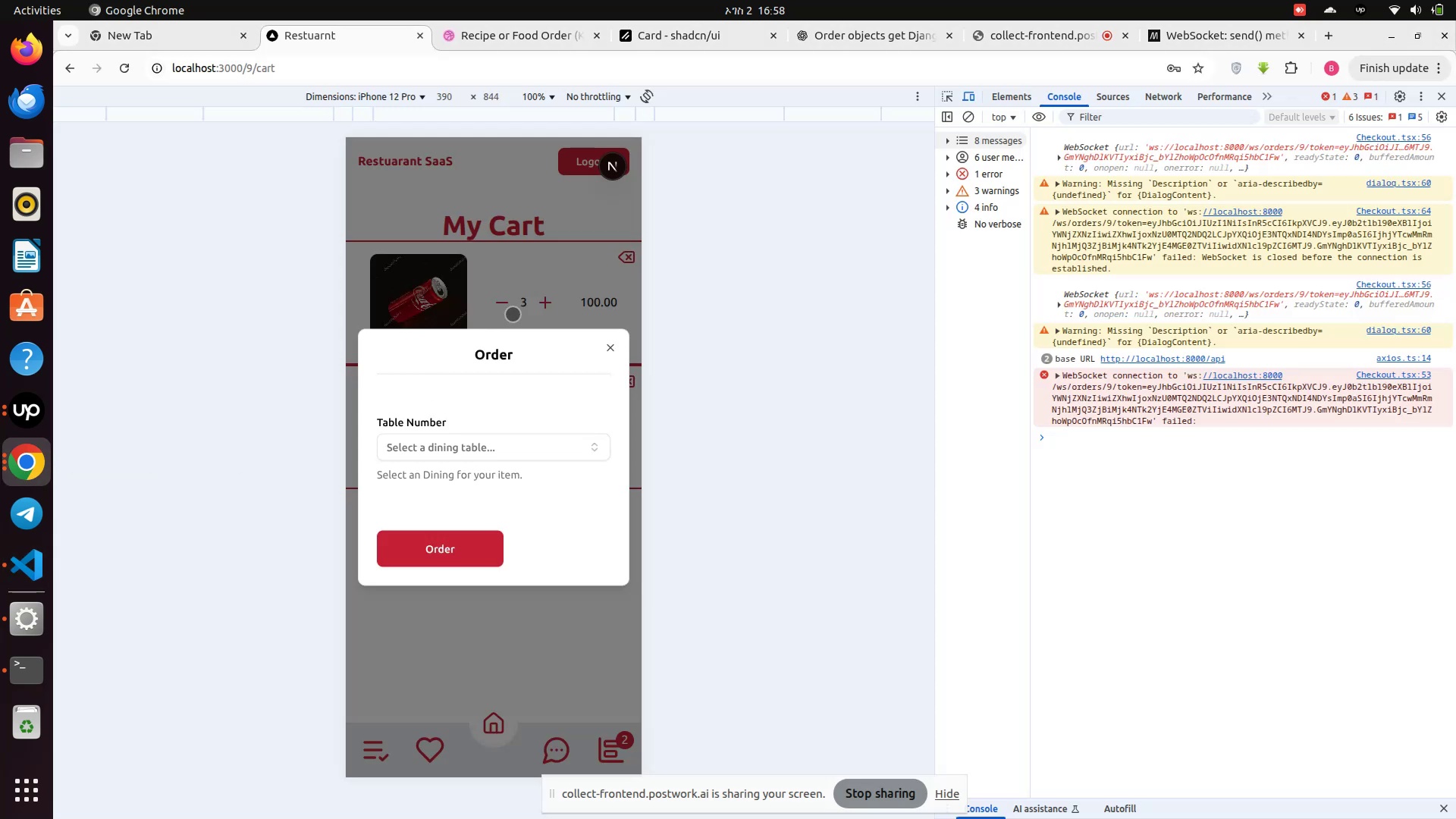 
left_click([513, 313])
 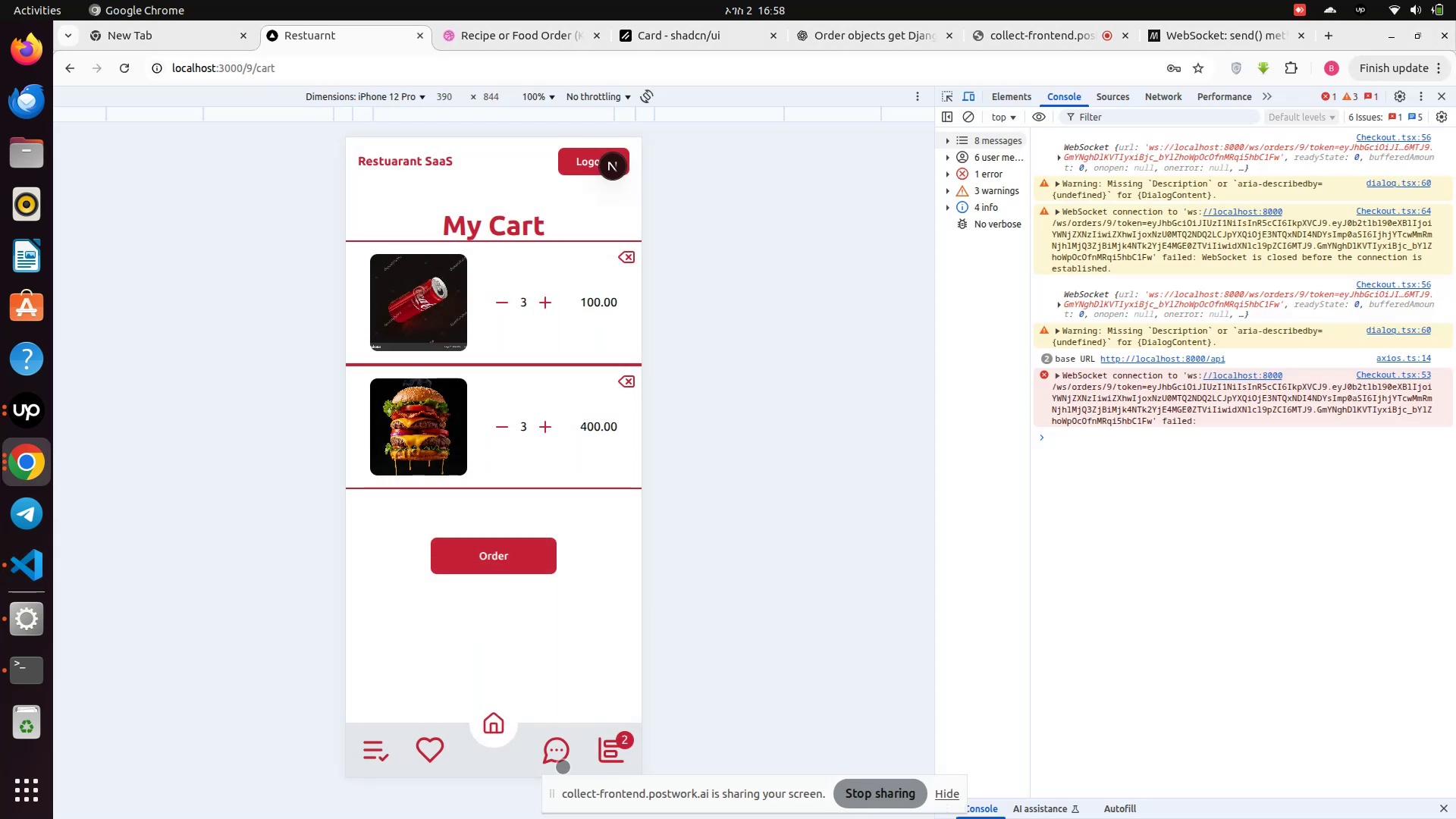 
left_click([550, 751])
 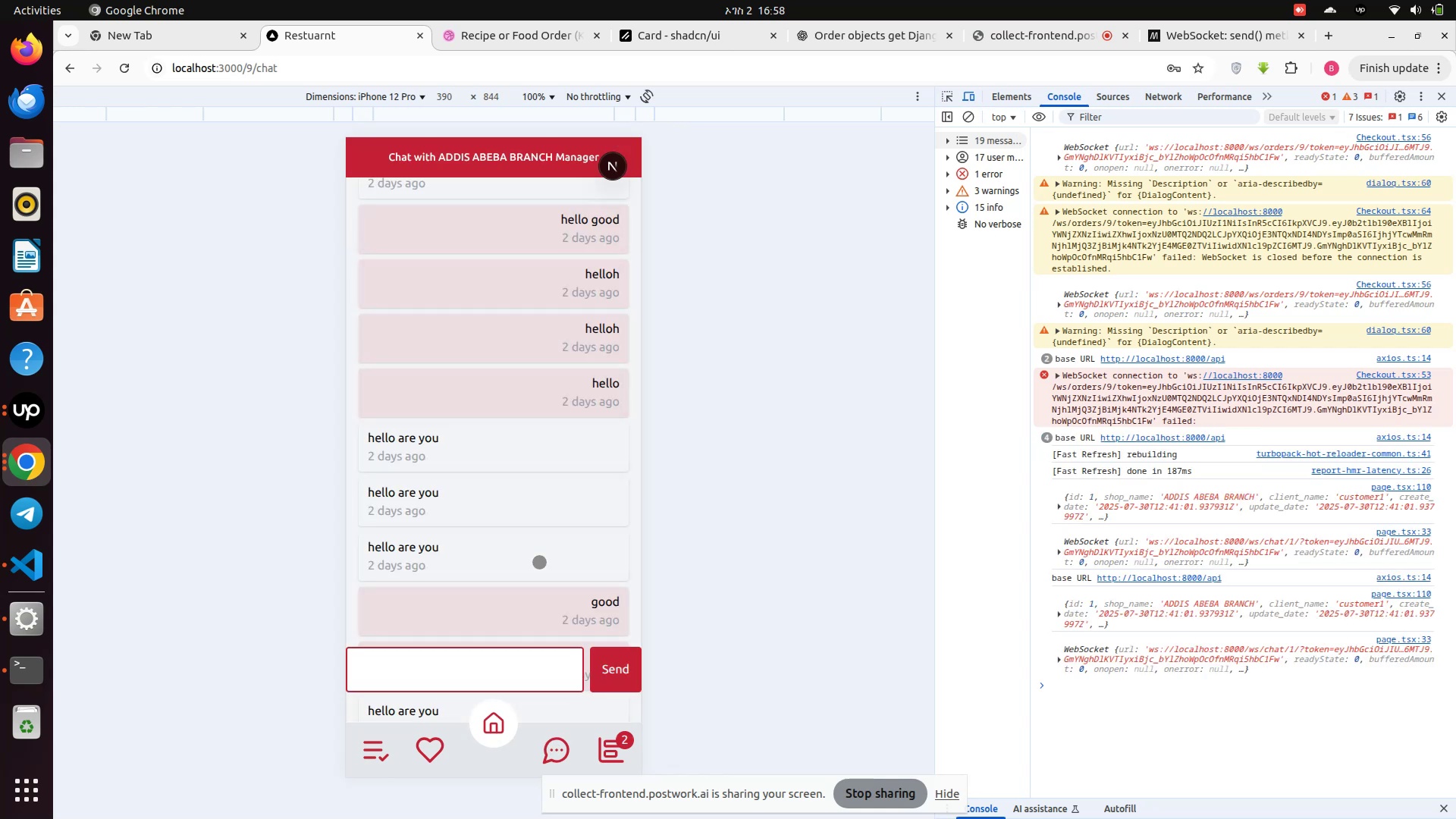 
scroll: coordinate [1157, 572], scroll_direction: down, amount: 3.0
 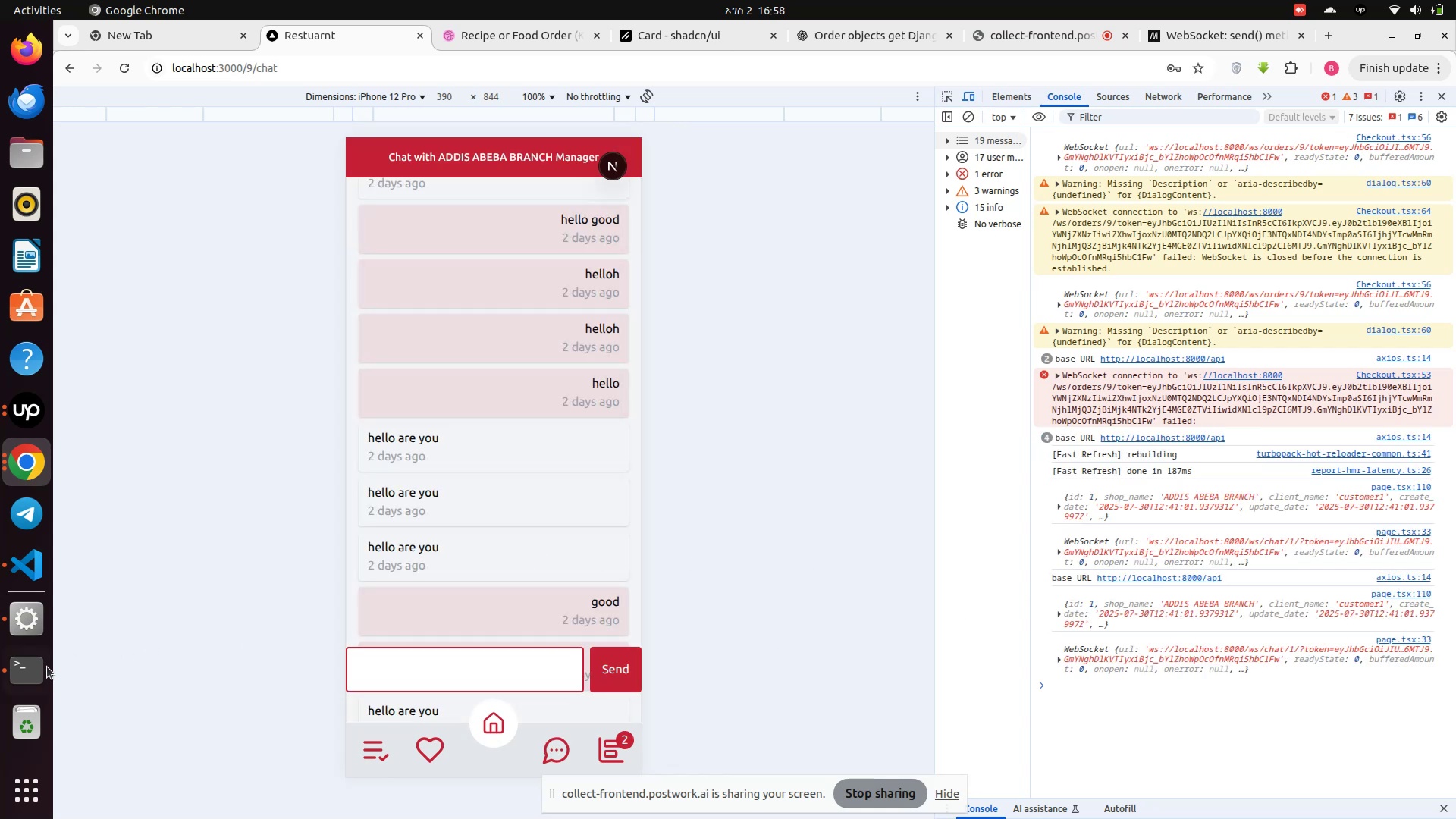 
left_click([31, 674])
 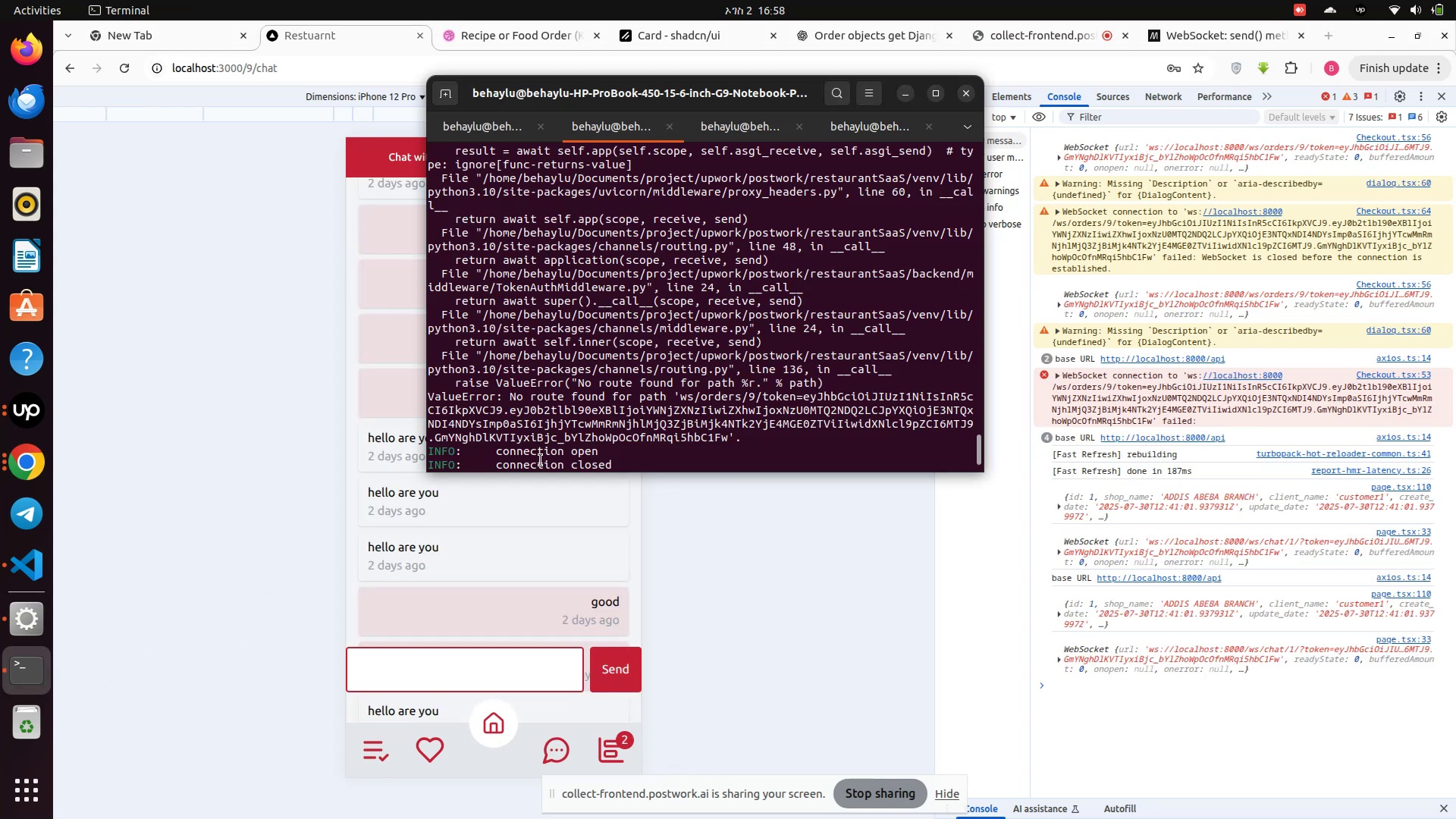 
scroll: coordinate [604, 419], scroll_direction: down, amount: 32.0
 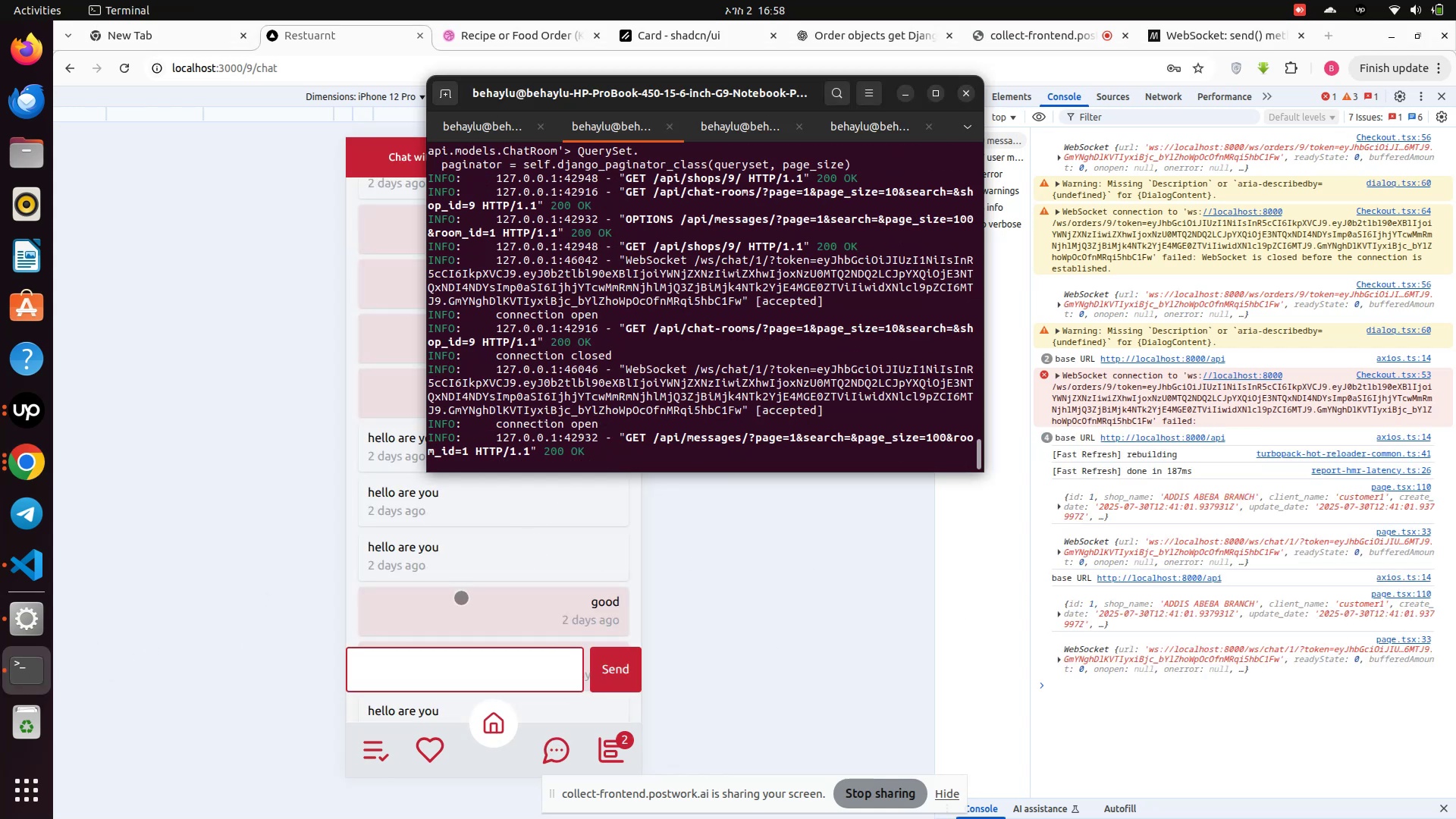 
left_click([449, 686])
 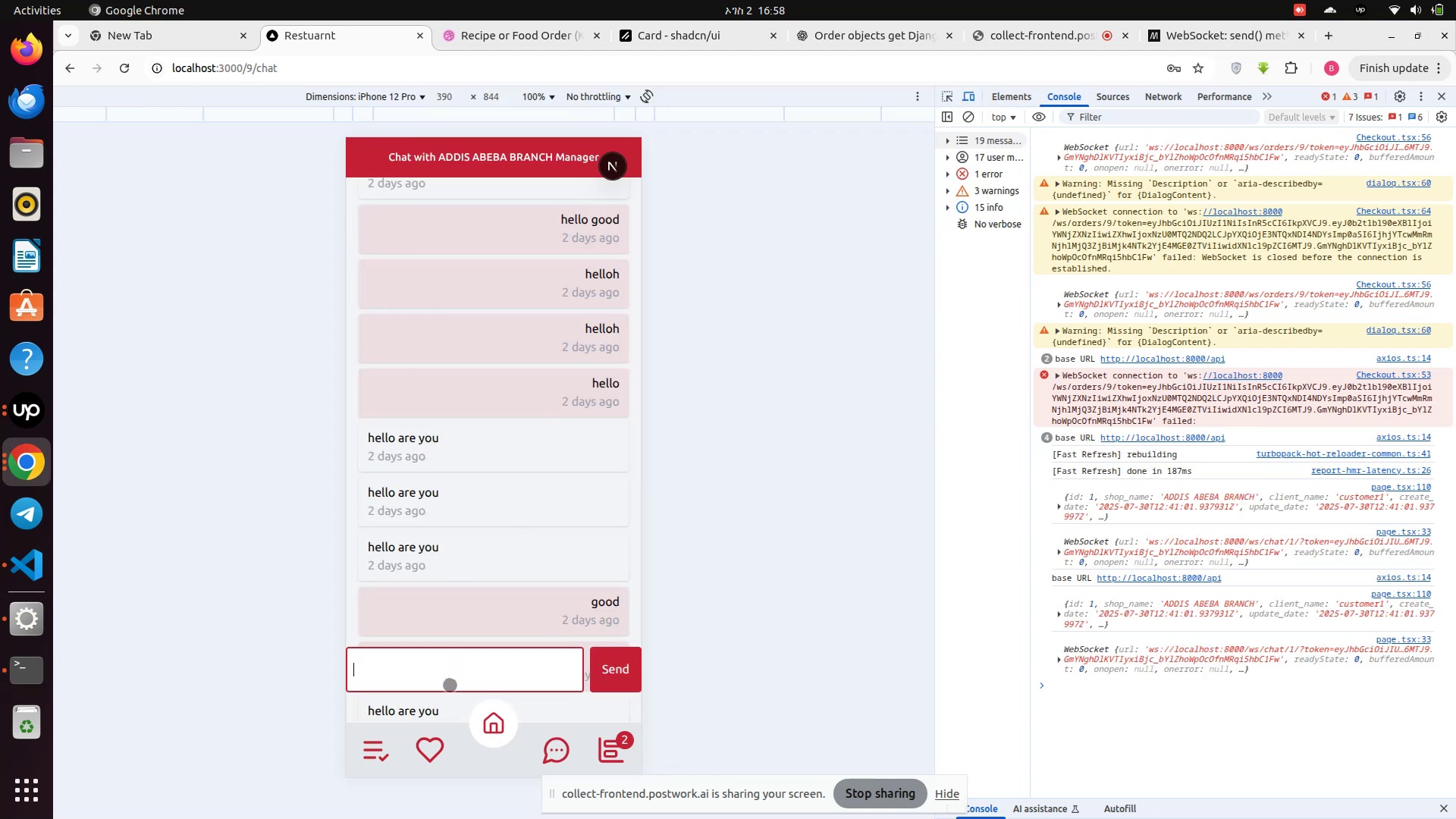 
type(good )
 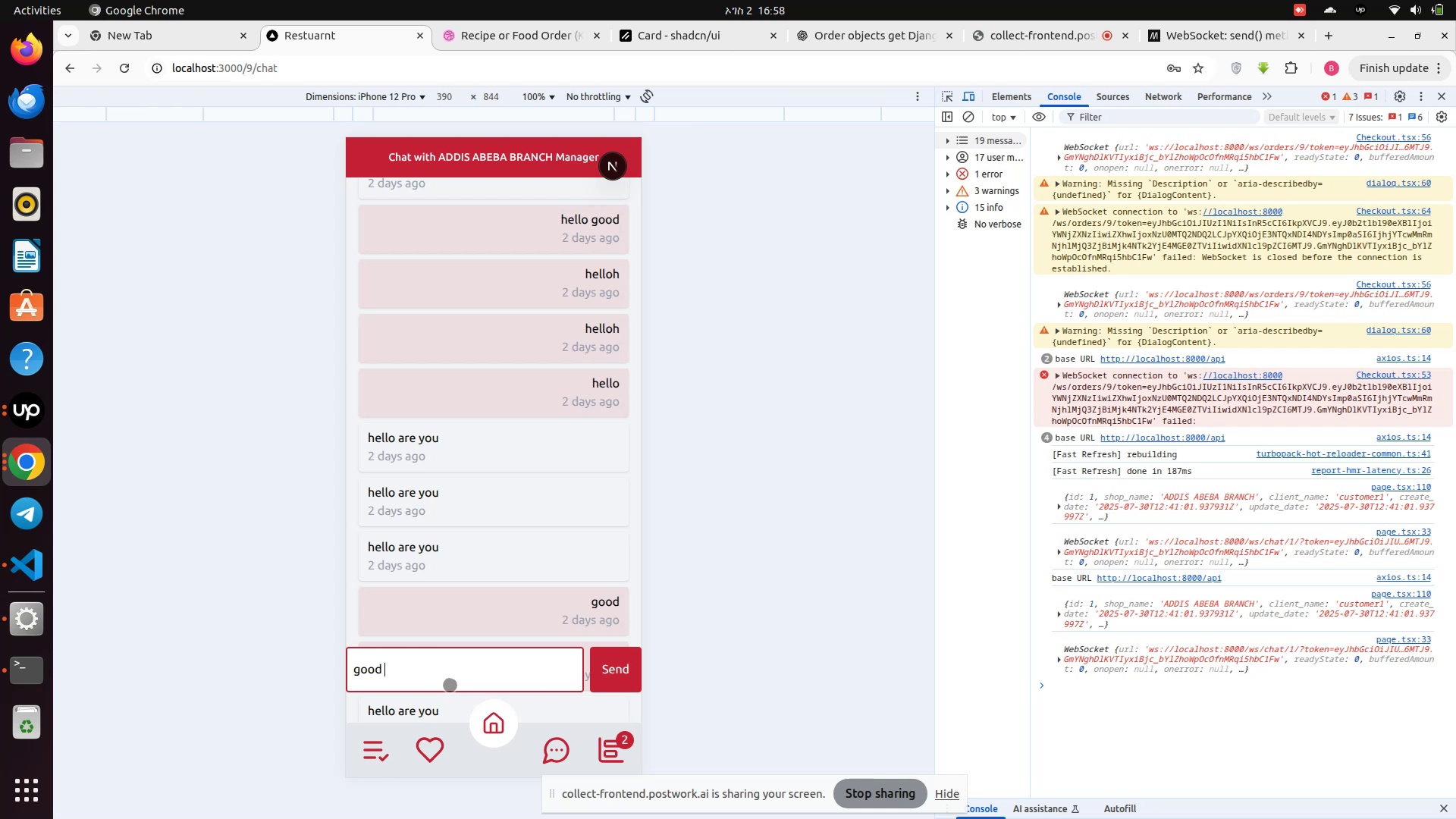 
key(Enter)
 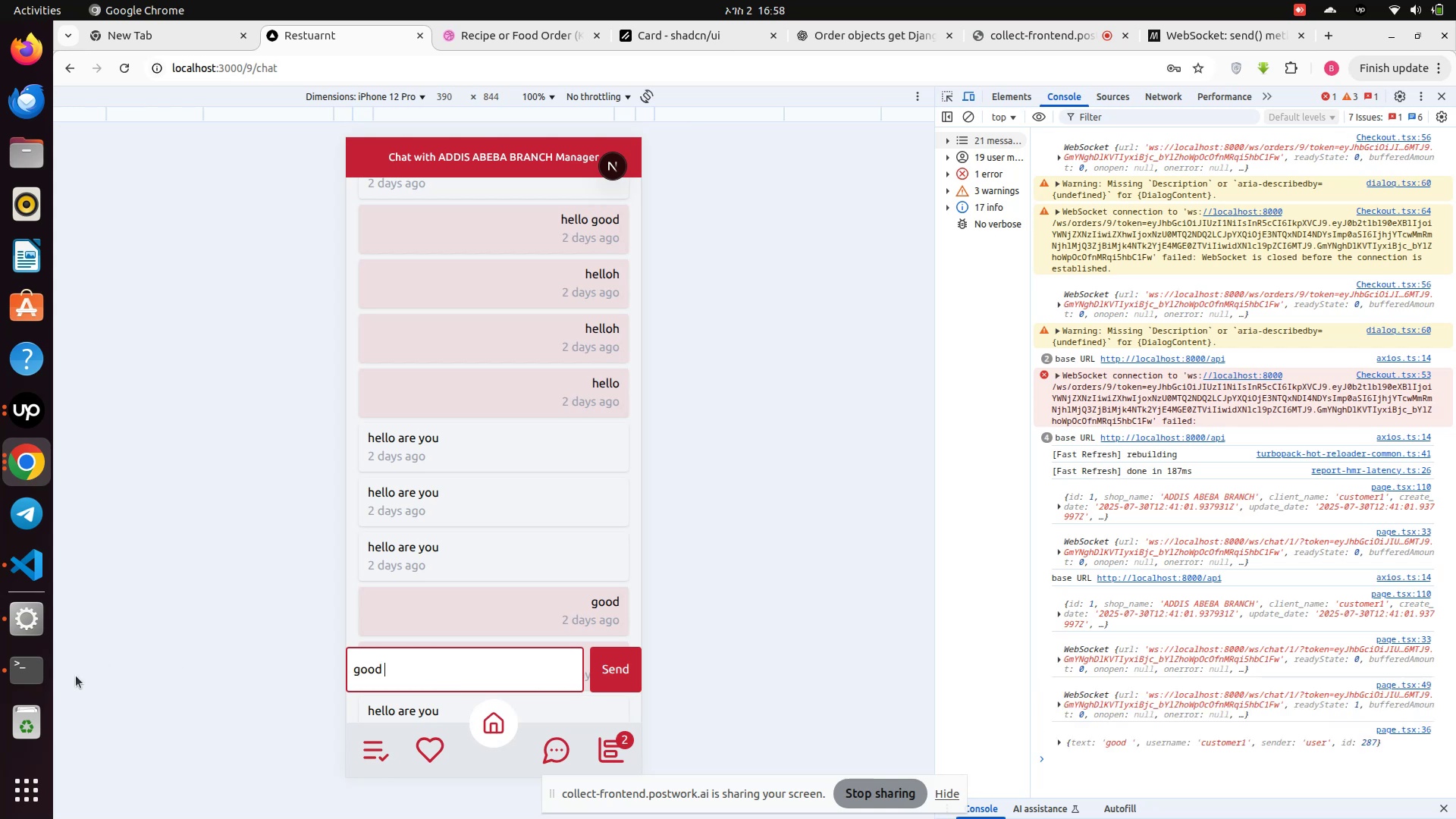 
left_click([23, 557])
 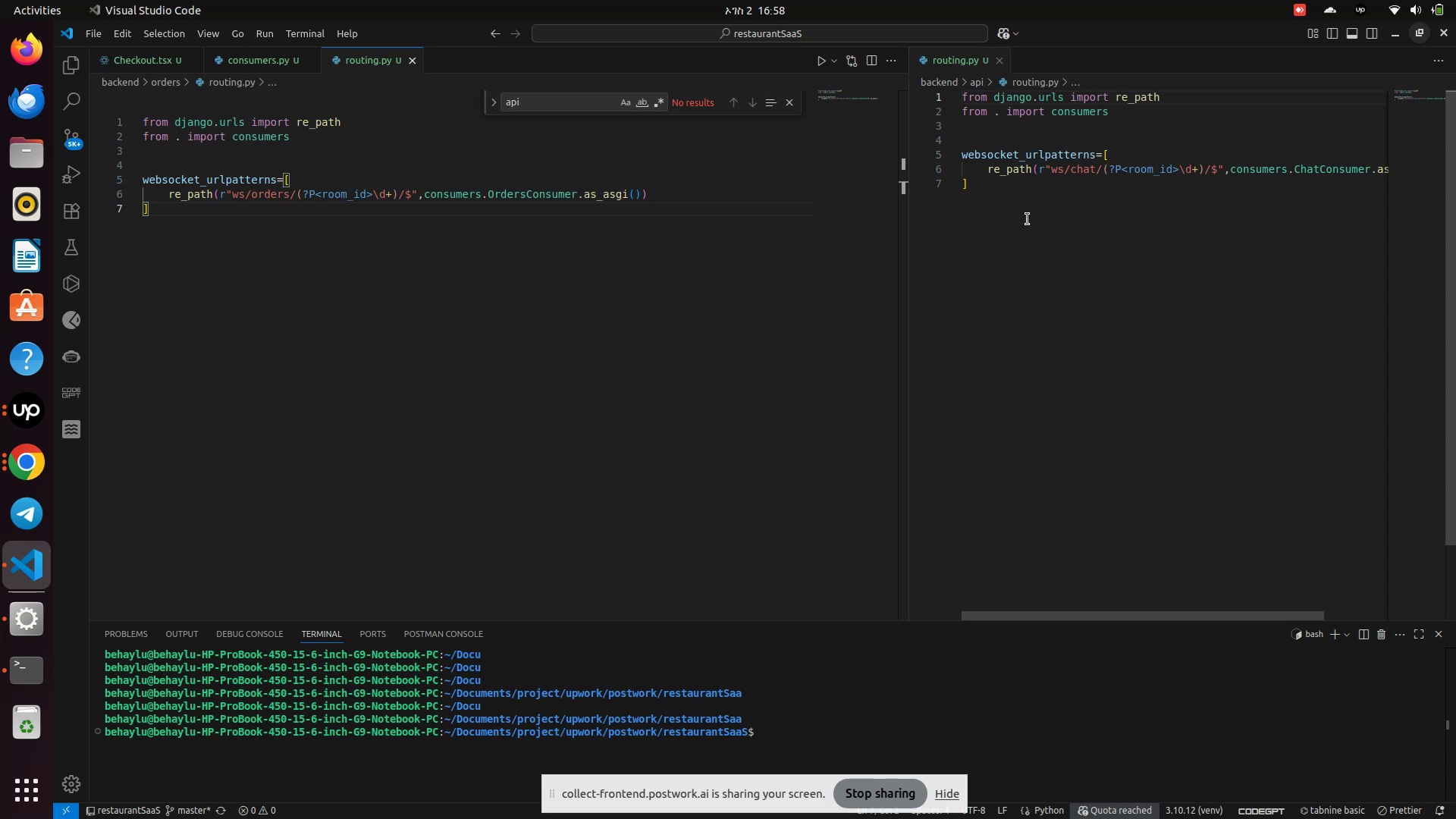 
wait(21.68)
 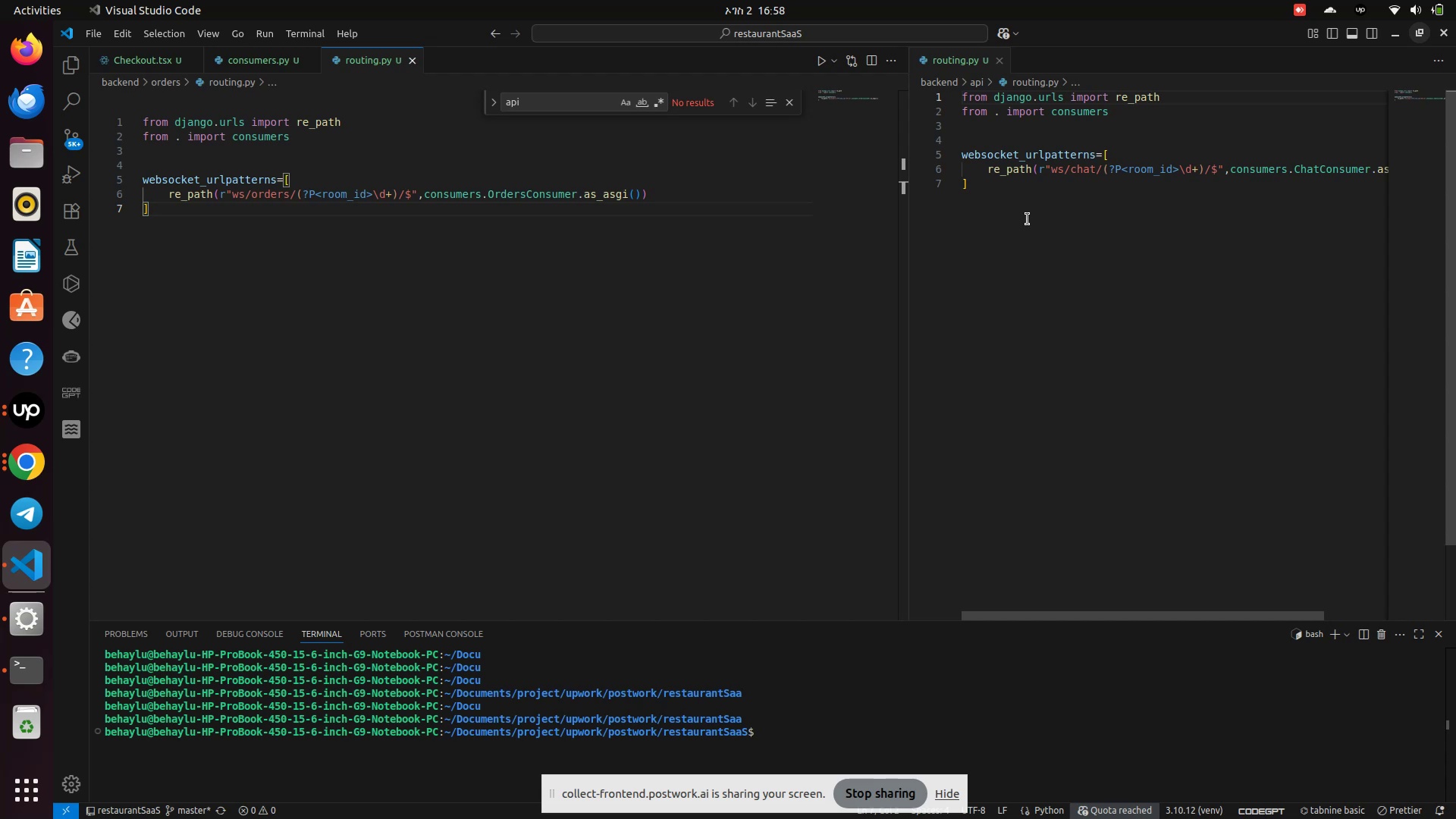 
left_click([149, 64])
 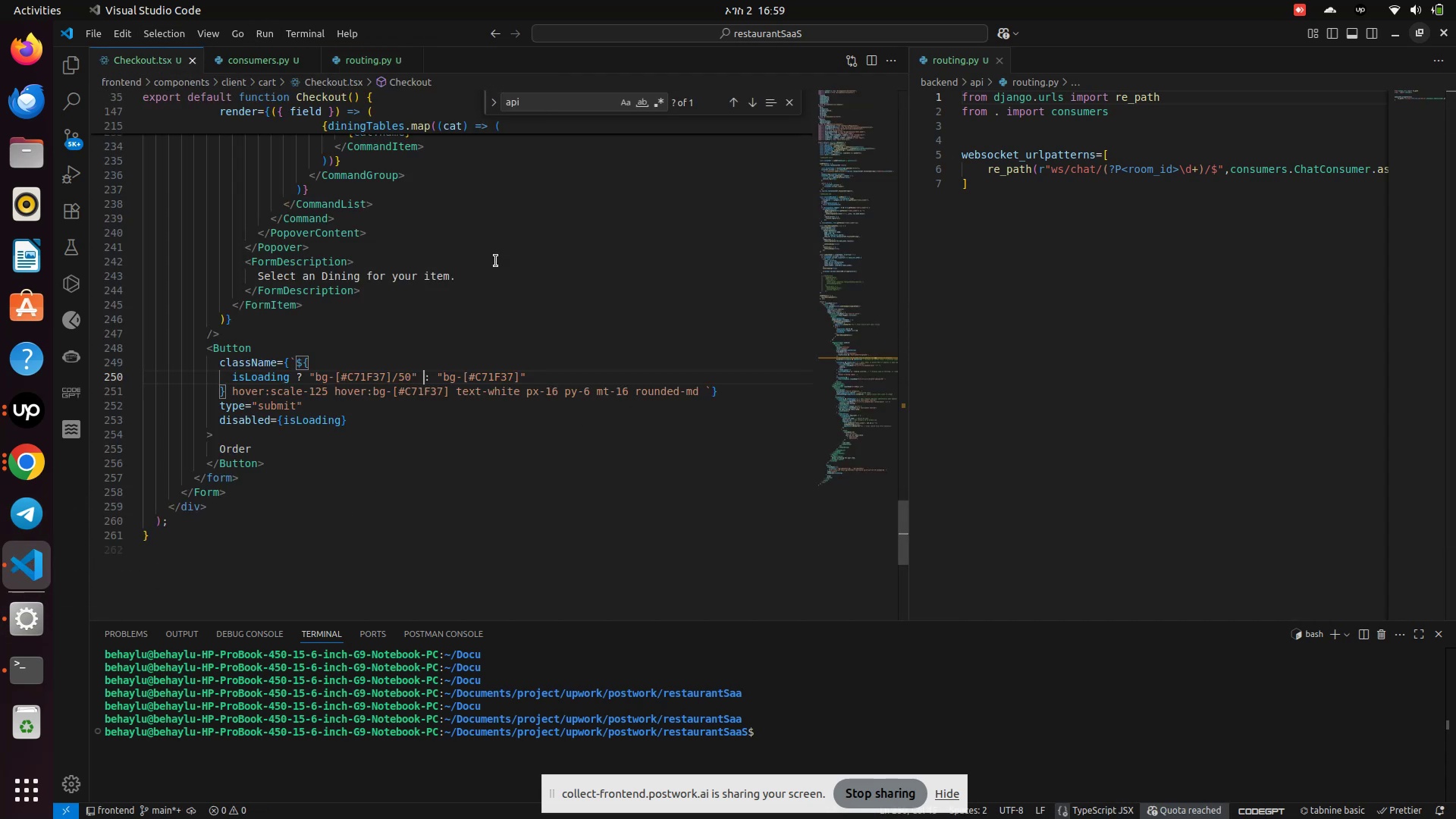 
scroll: coordinate [500, 296], scroll_direction: up, amount: 45.0
 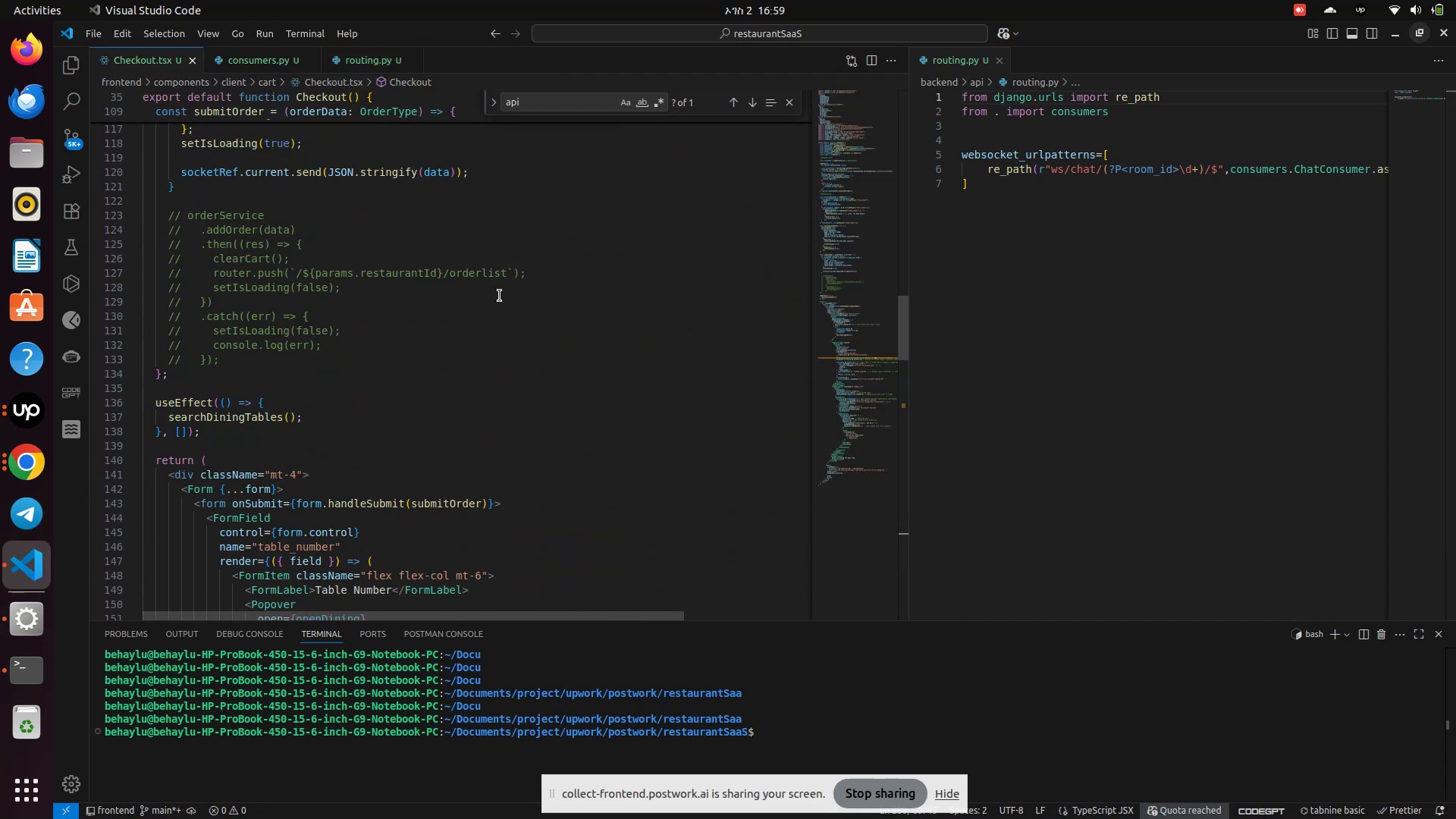 
scroll: coordinate [500, 296], scroll_direction: down, amount: 2.0
 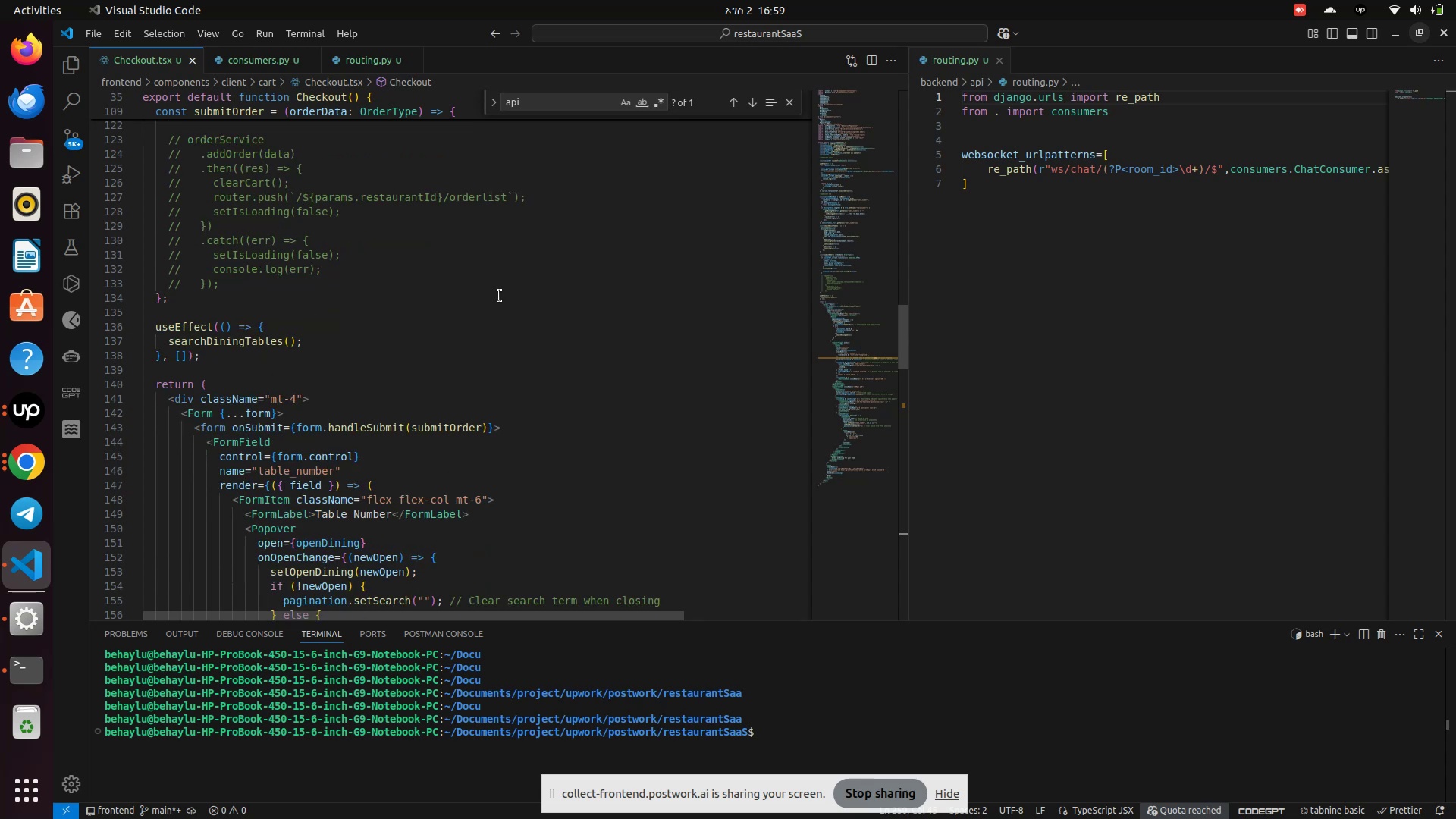 
scroll: coordinate [500, 296], scroll_direction: up, amount: 21.0
 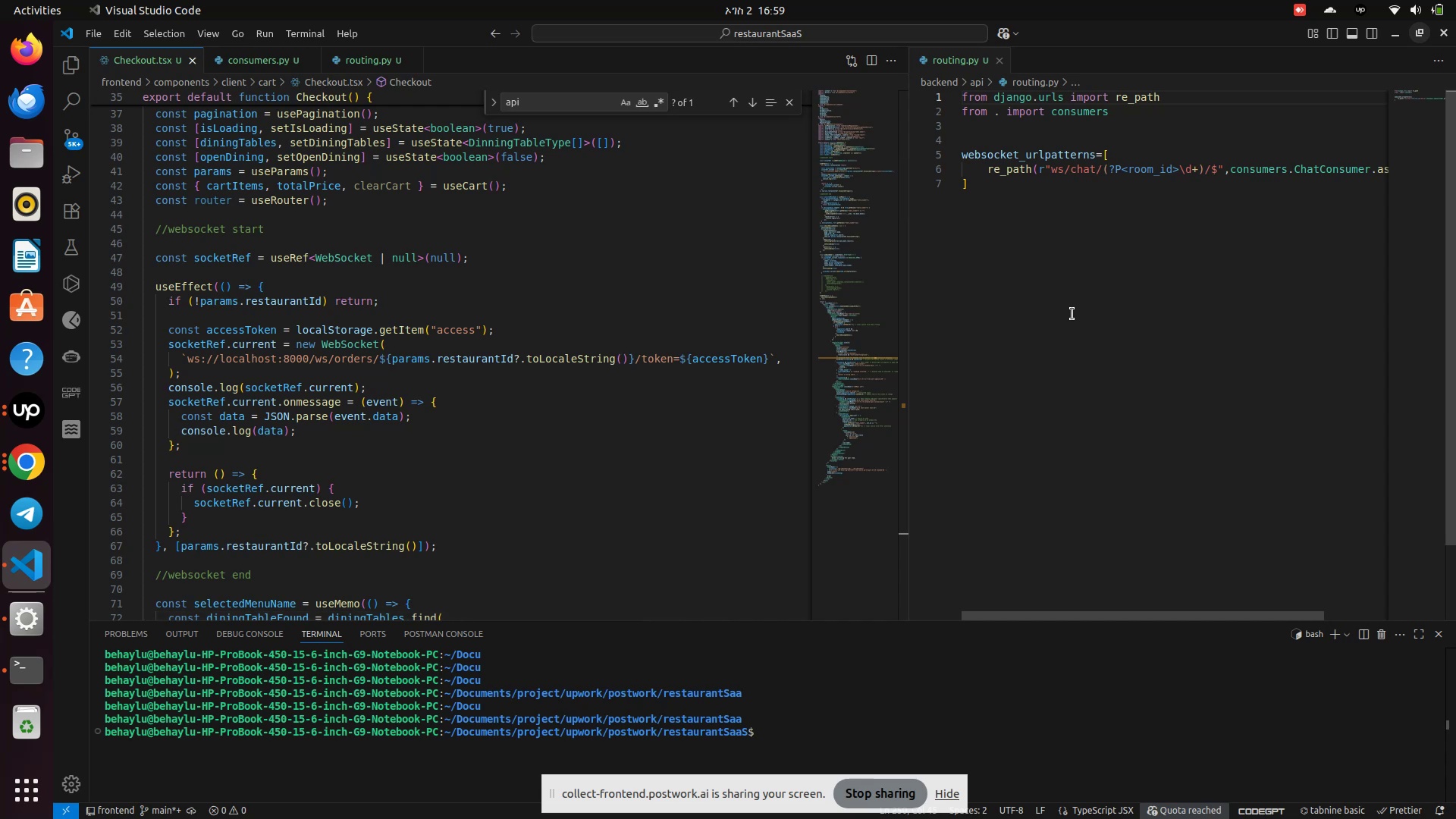 
wait(12.86)
 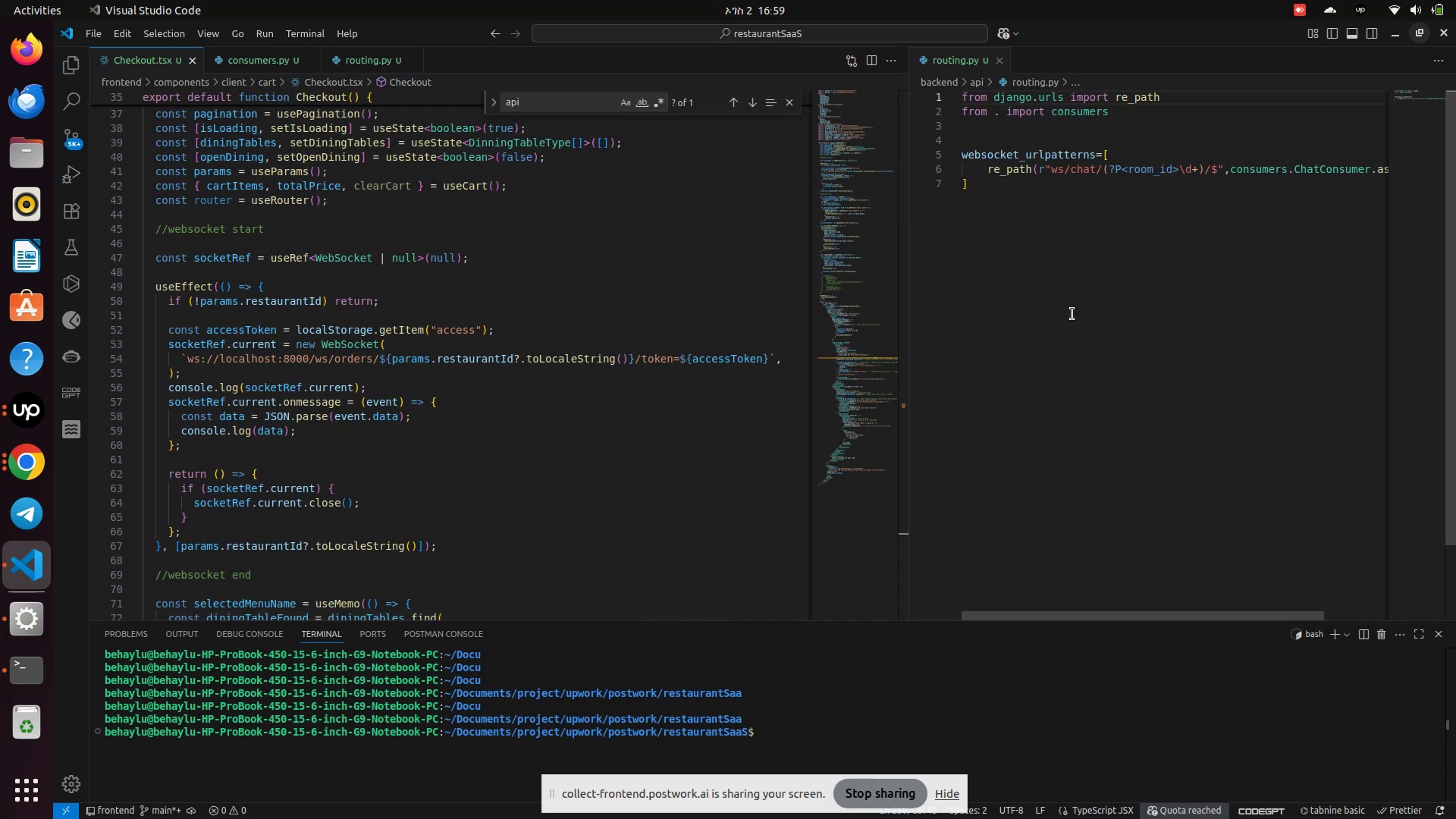 
left_click([66, 70])
 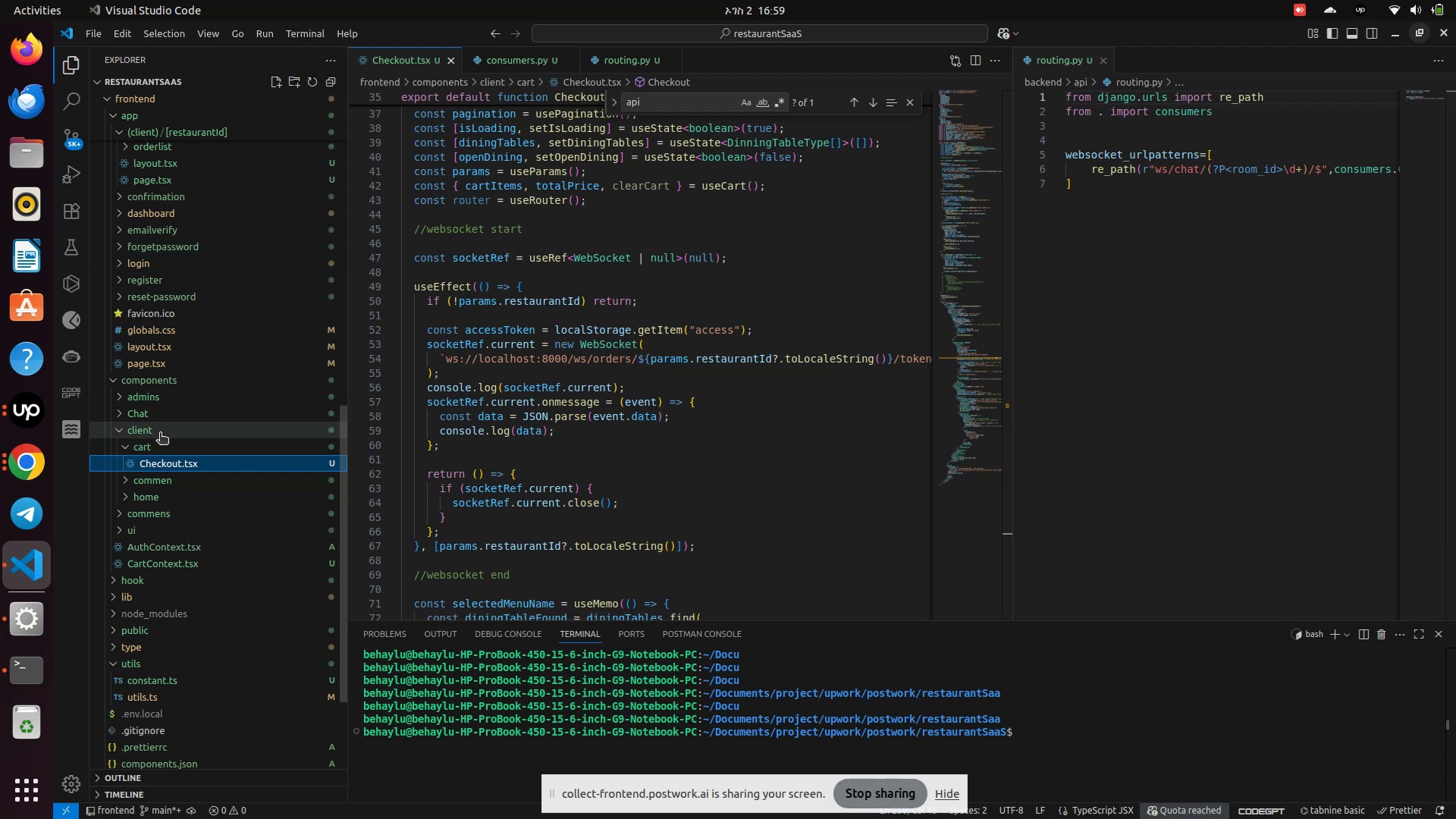 
left_click([140, 419])
 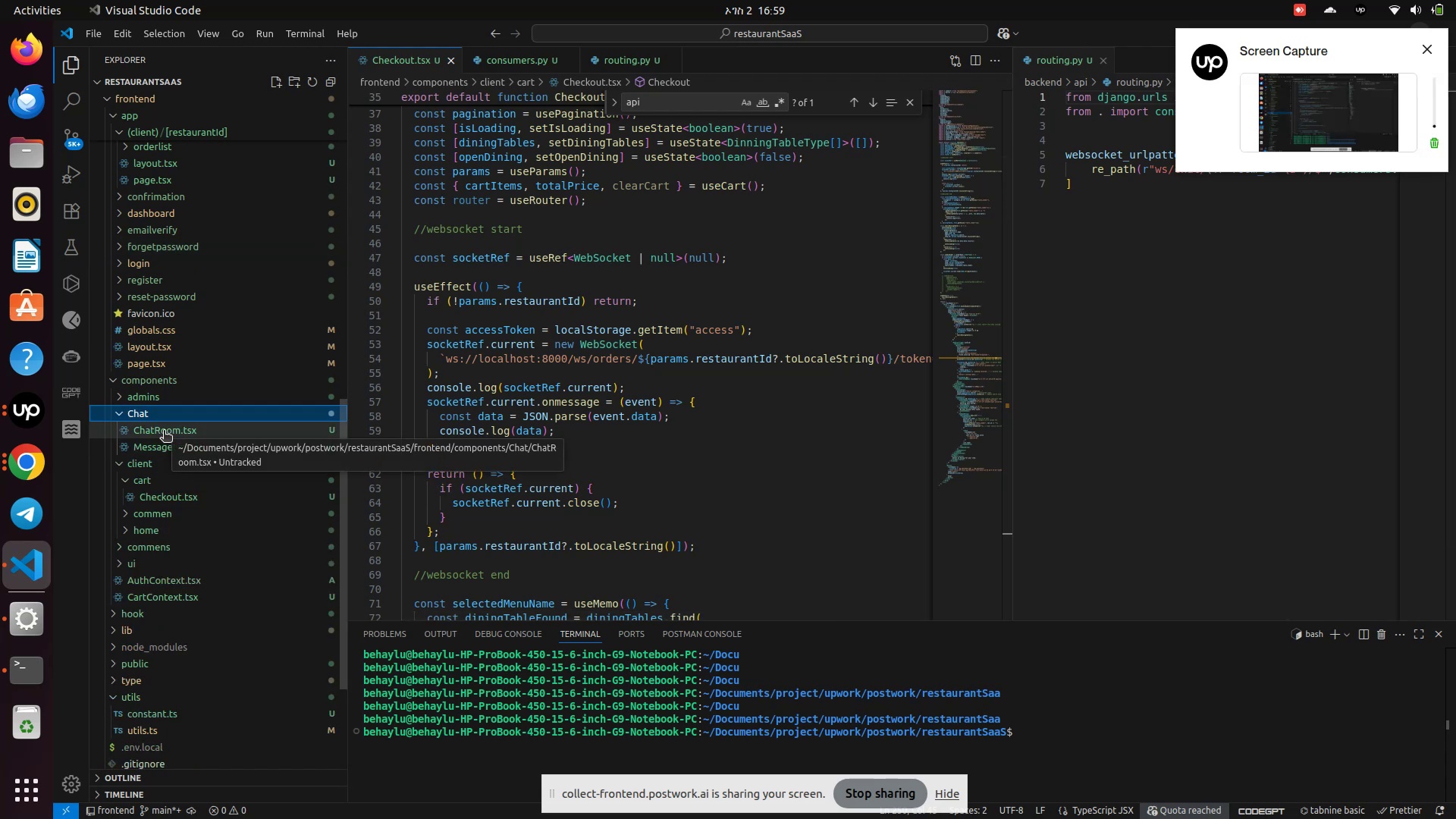 
scroll: coordinate [150, 226], scroll_direction: up, amount: 3.0
 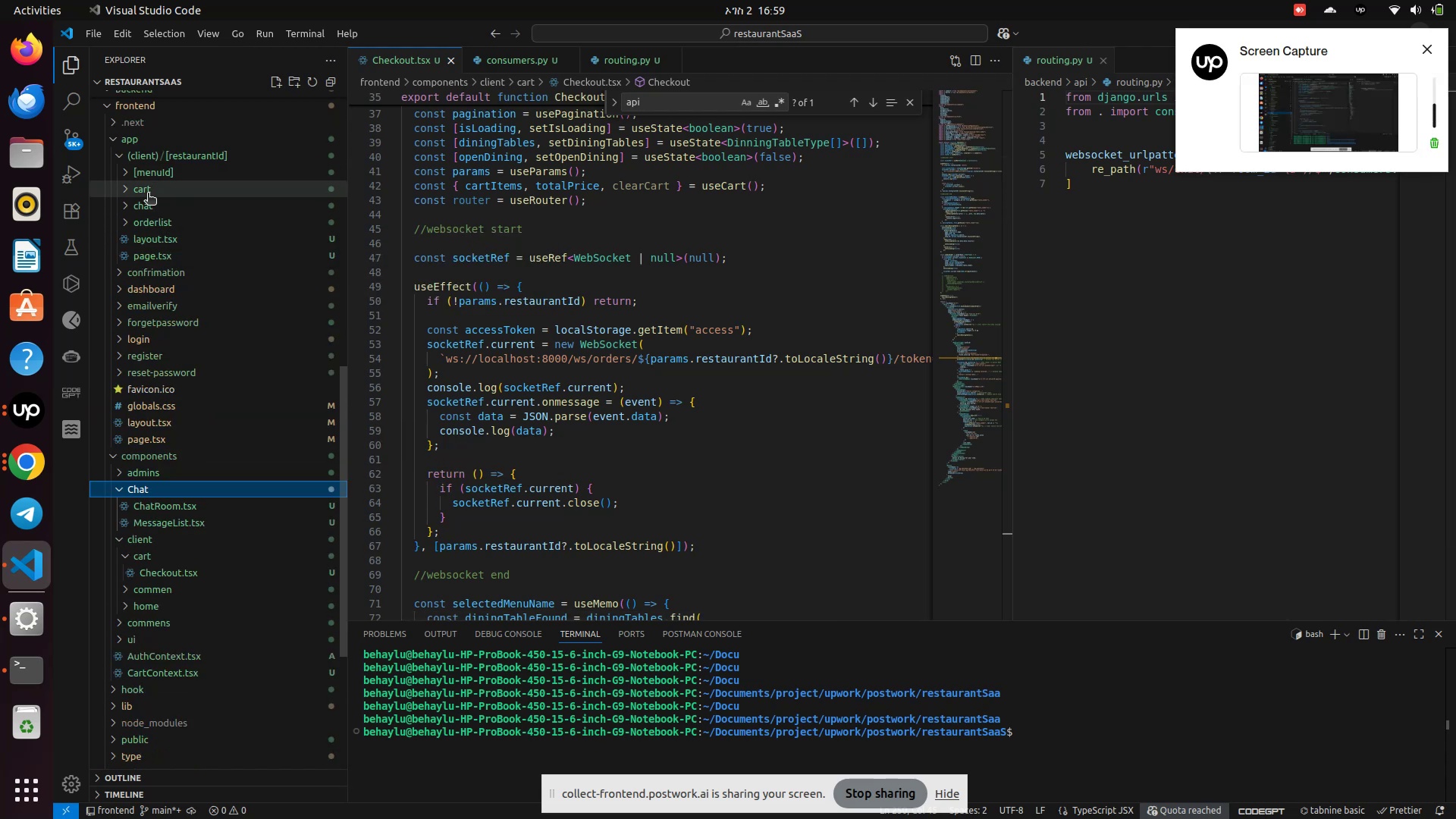 
left_click([144, 202])
 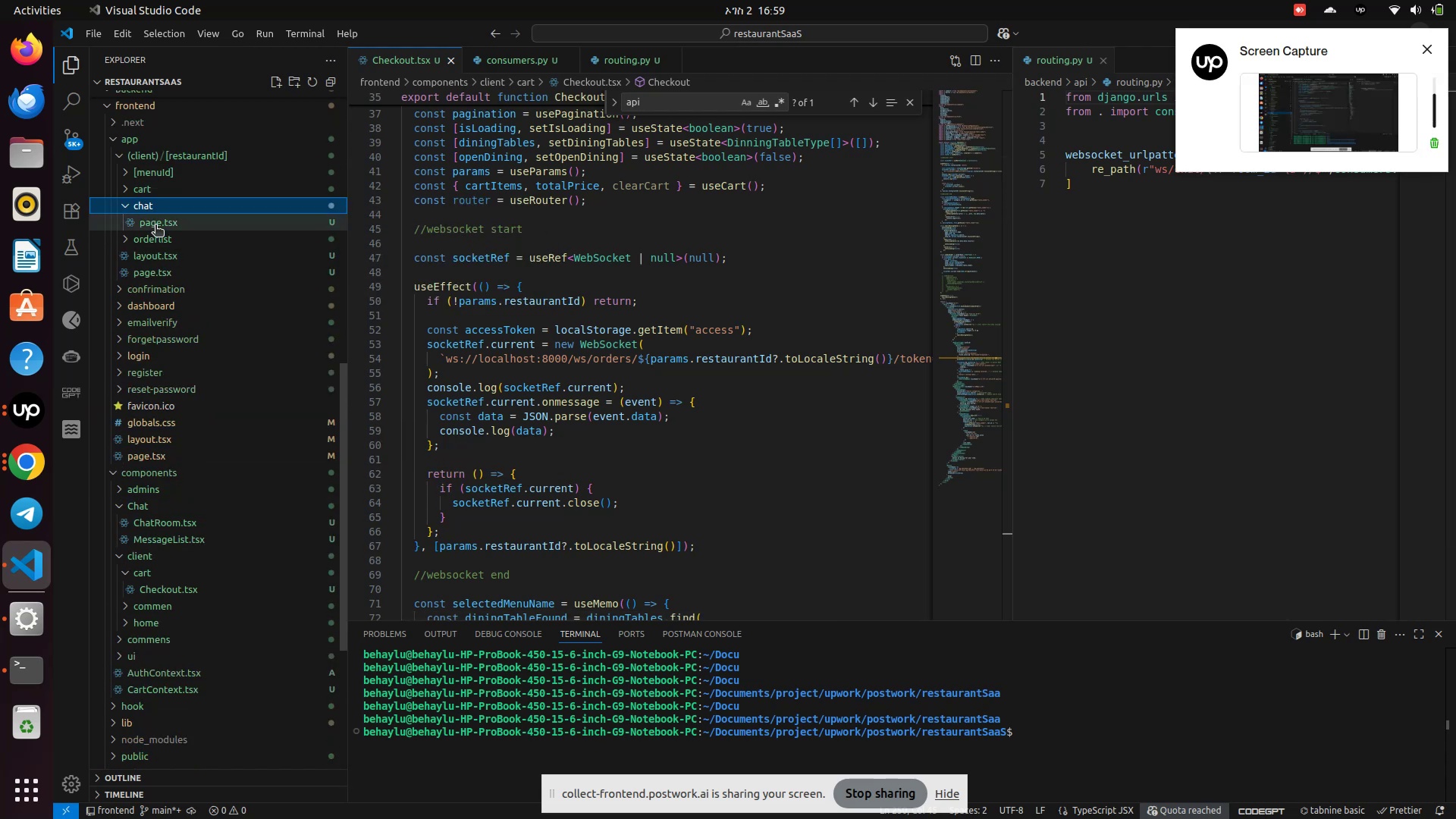 
left_click([155, 226])
 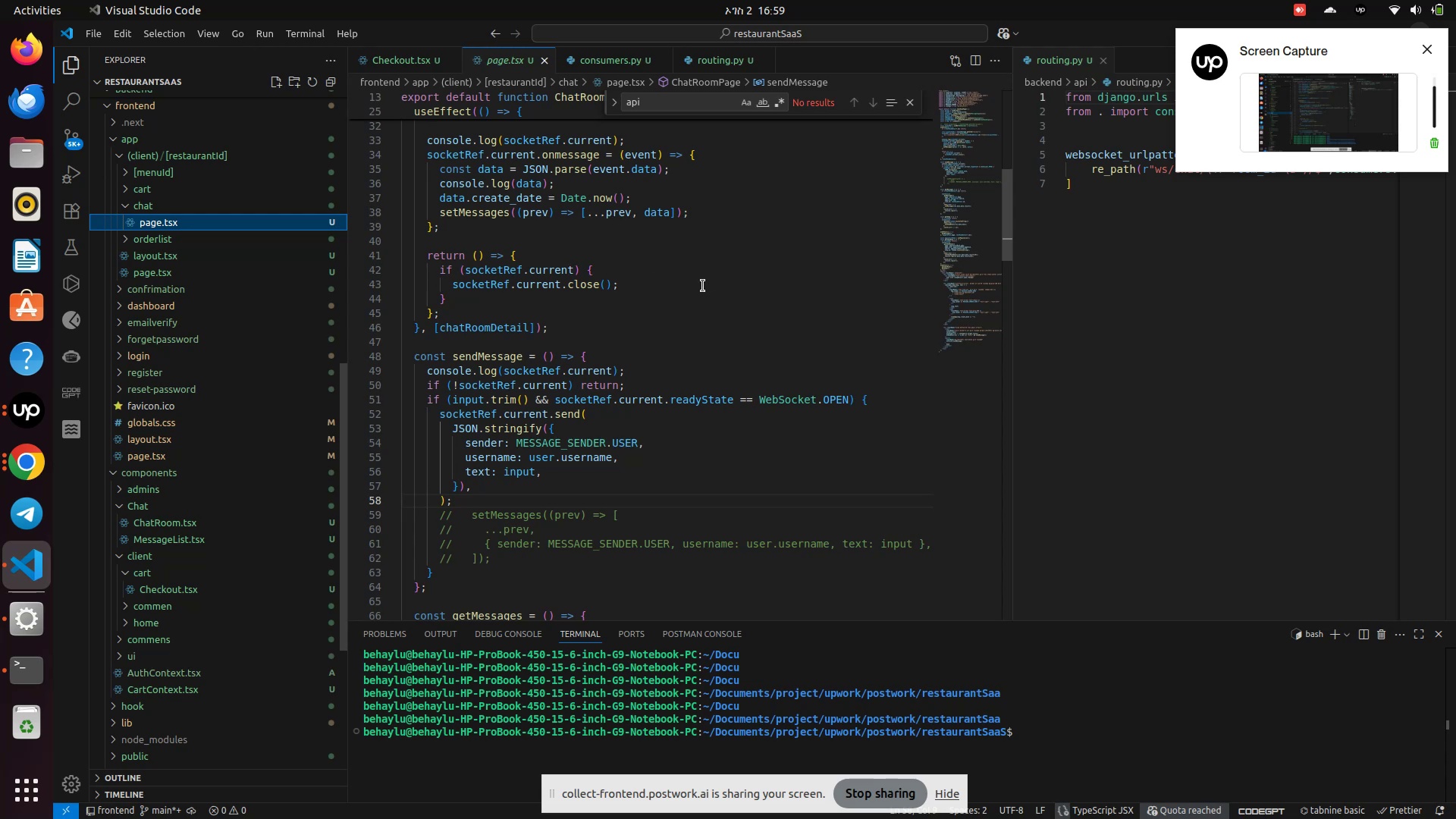 
left_click([704, 286])
 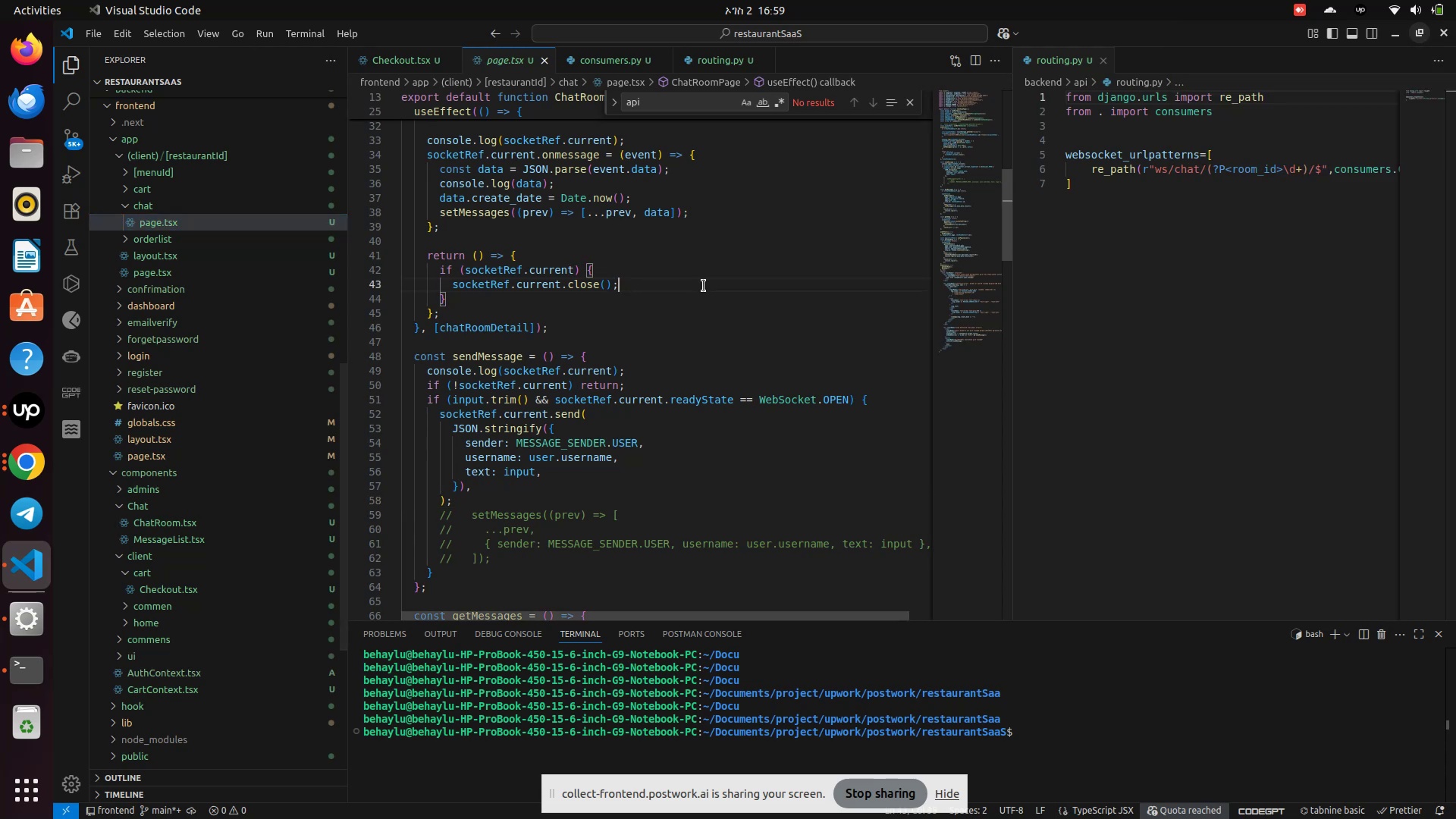 
scroll: coordinate [704, 286], scroll_direction: up, amount: 12.0
 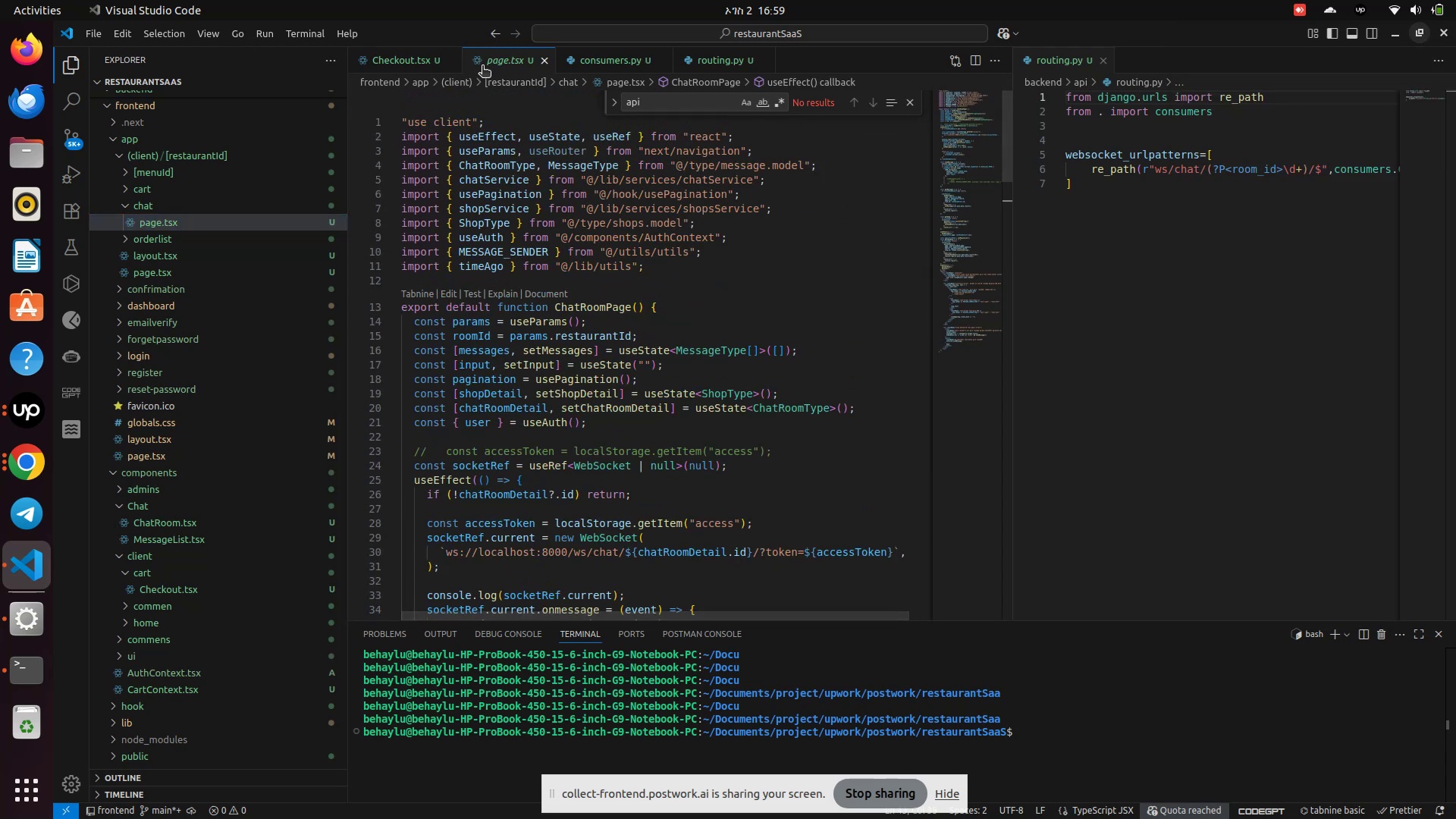 
left_click_drag(start_coordinate=[482, 60], to_coordinate=[1298, 223])
 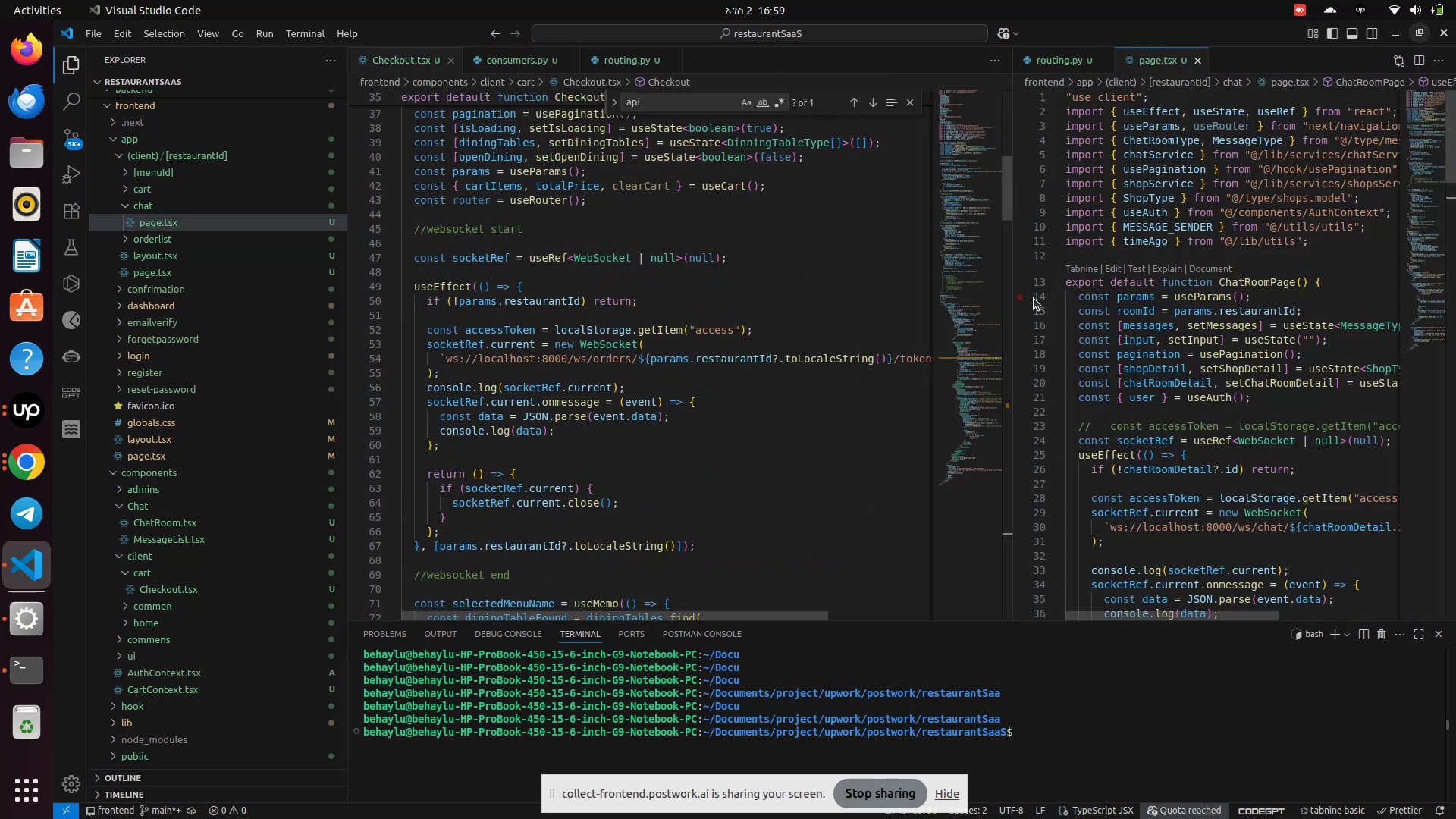 
scroll: coordinate [1216, 356], scroll_direction: down, amount: 2.0
 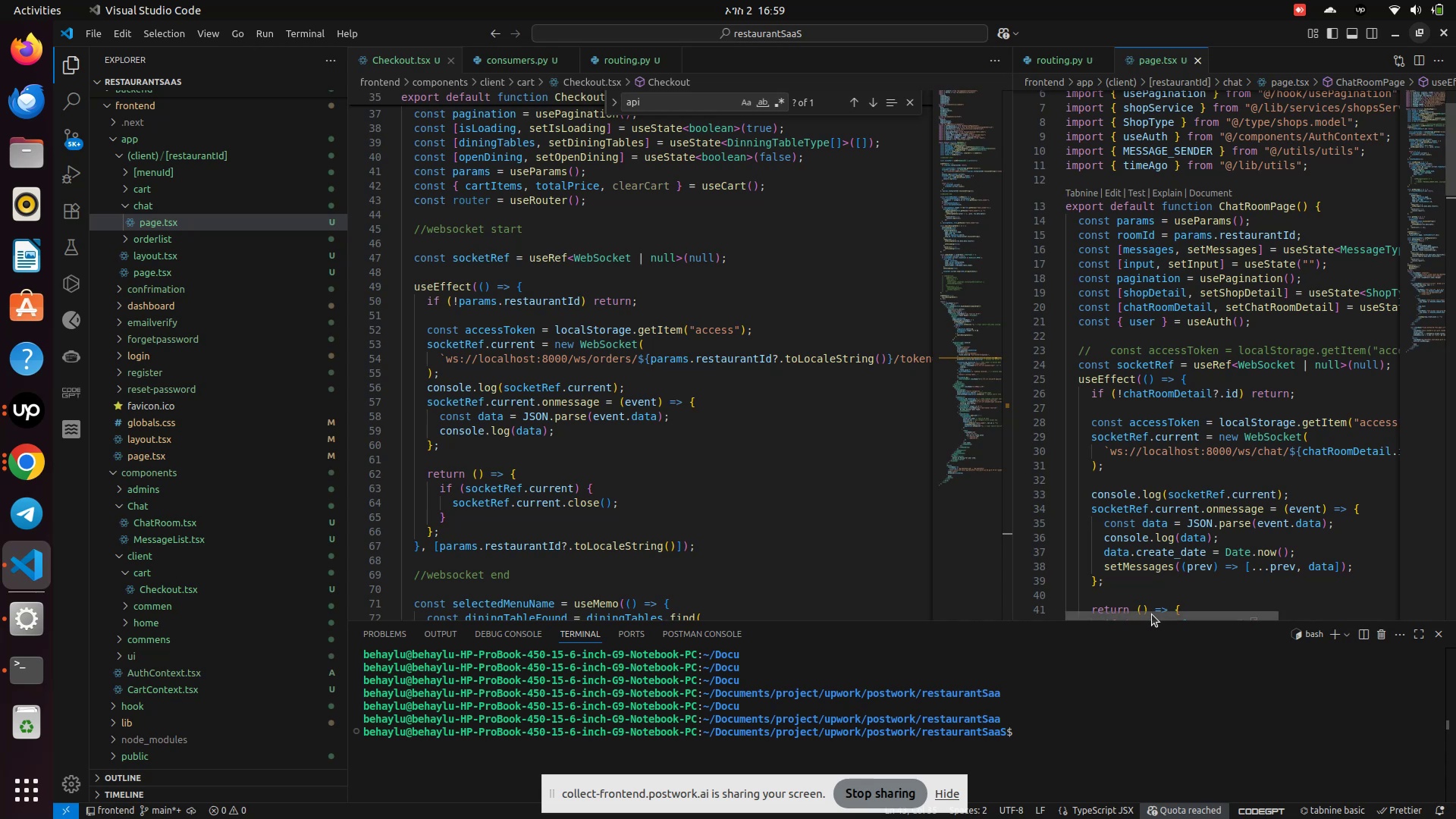 
wait(7.46)
 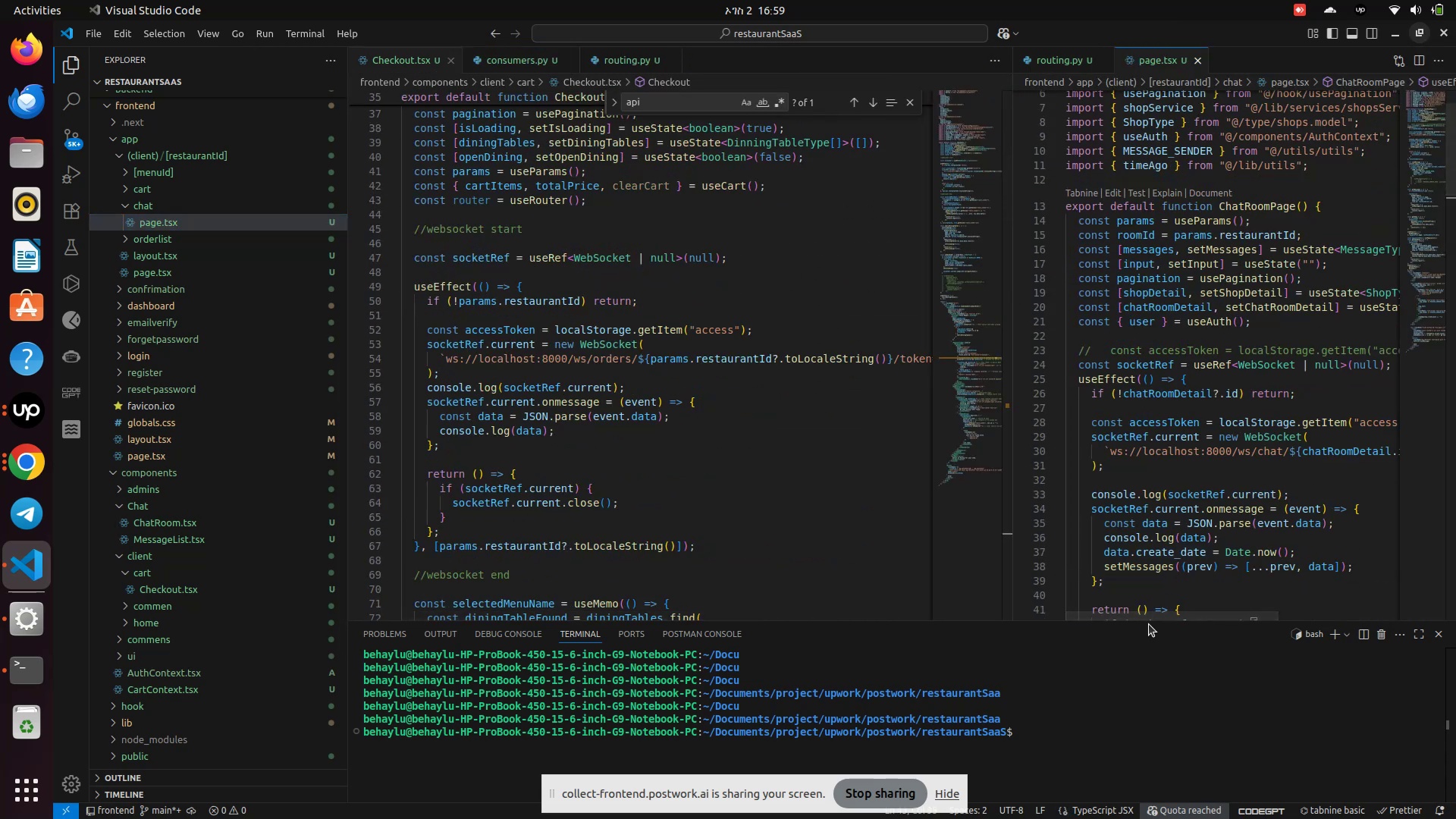 
left_click_drag(start_coordinate=[1158, 617], to_coordinate=[1291, 622])
 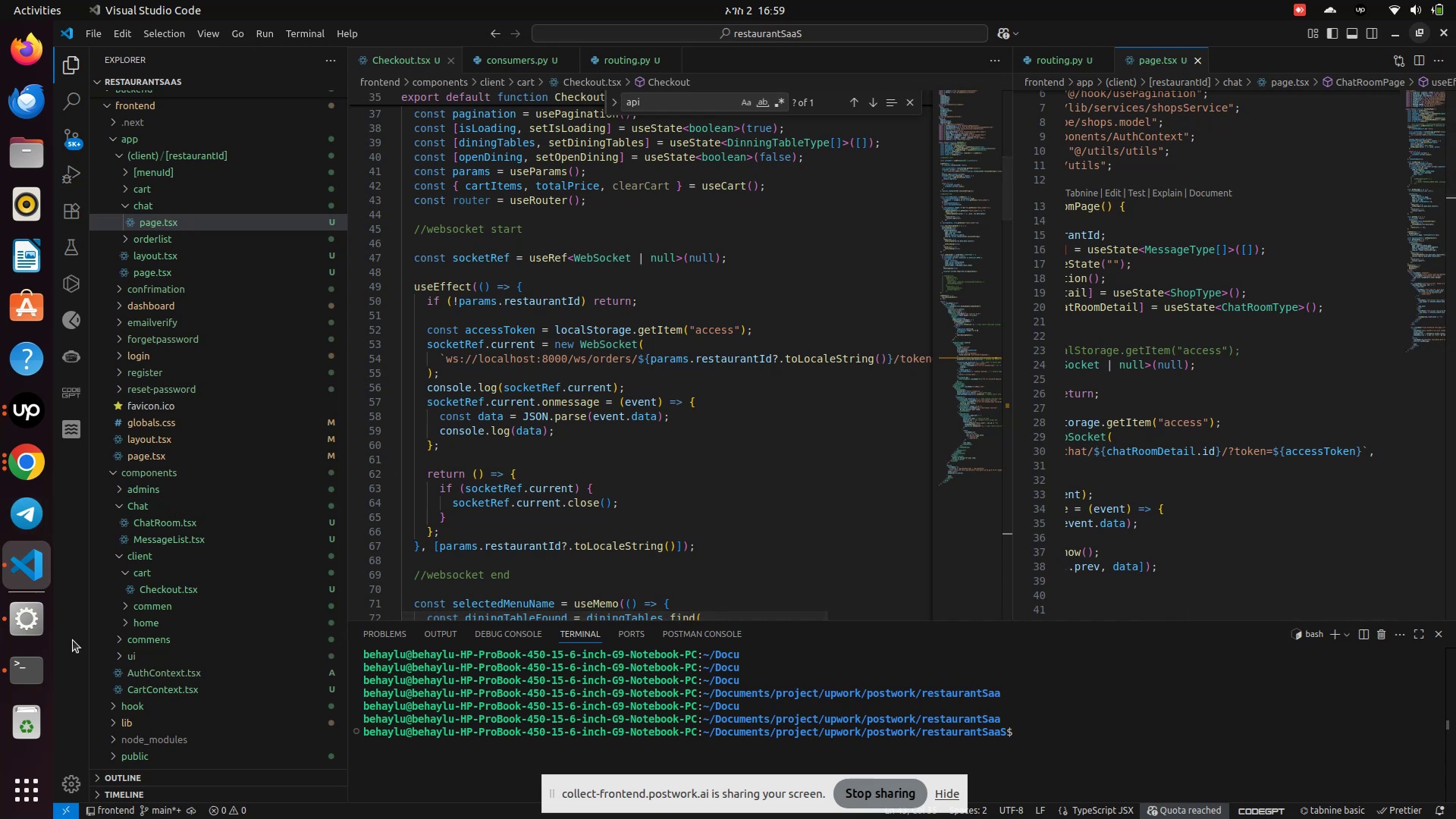 
left_click([36, 664])
 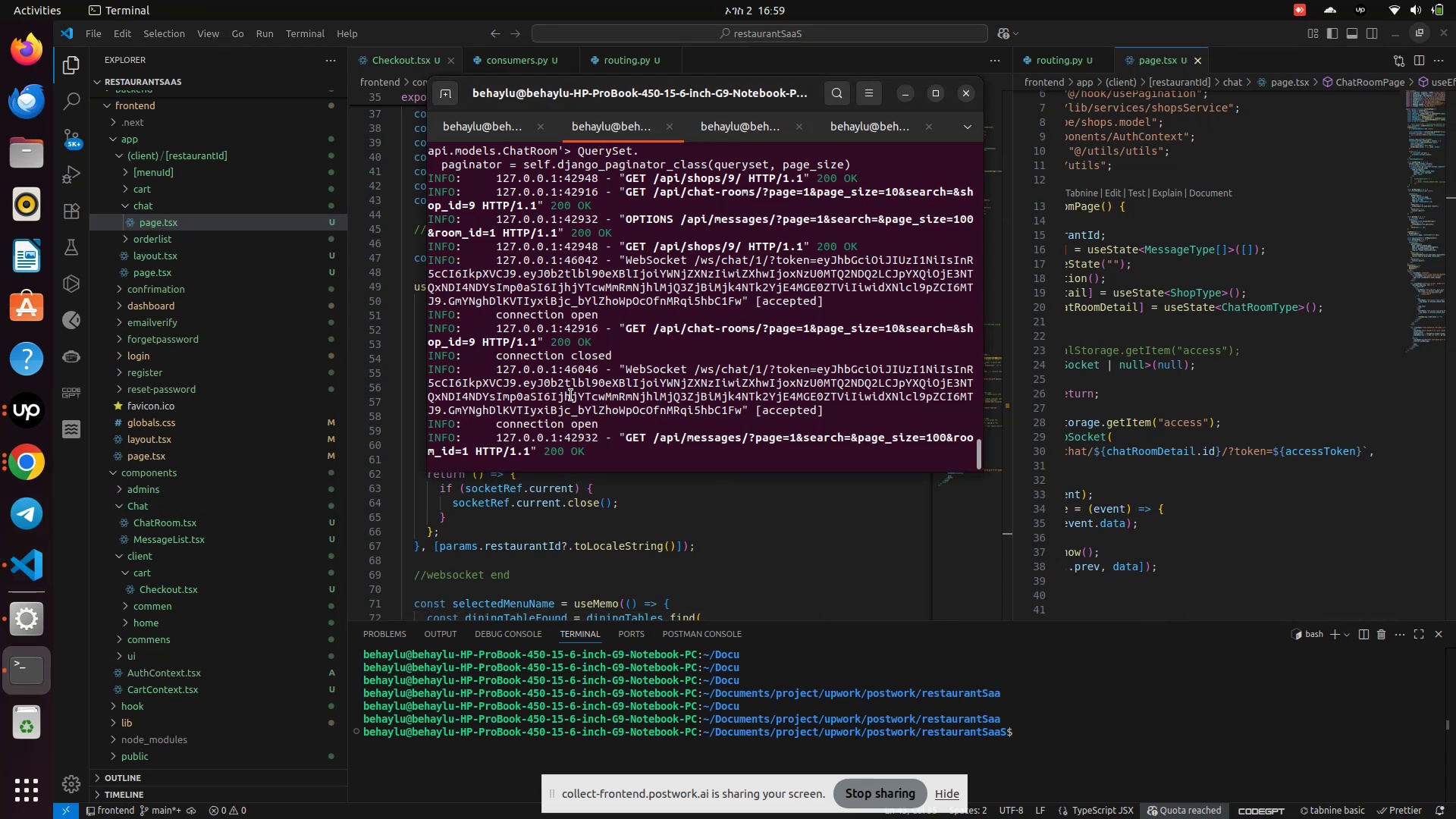 
scroll: coordinate [575, 395], scroll_direction: up, amount: 20.0
 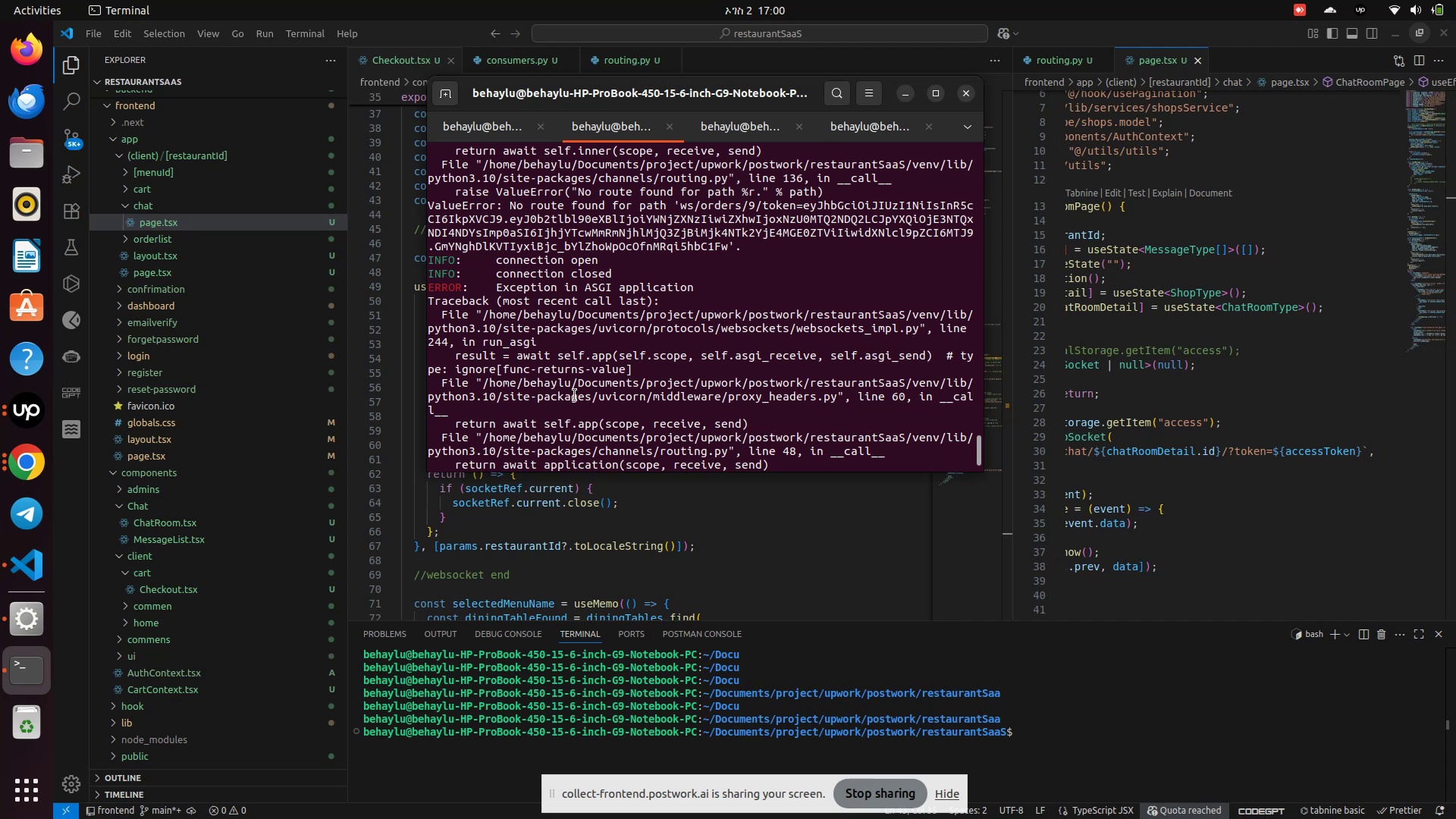 
wait(6.97)
 